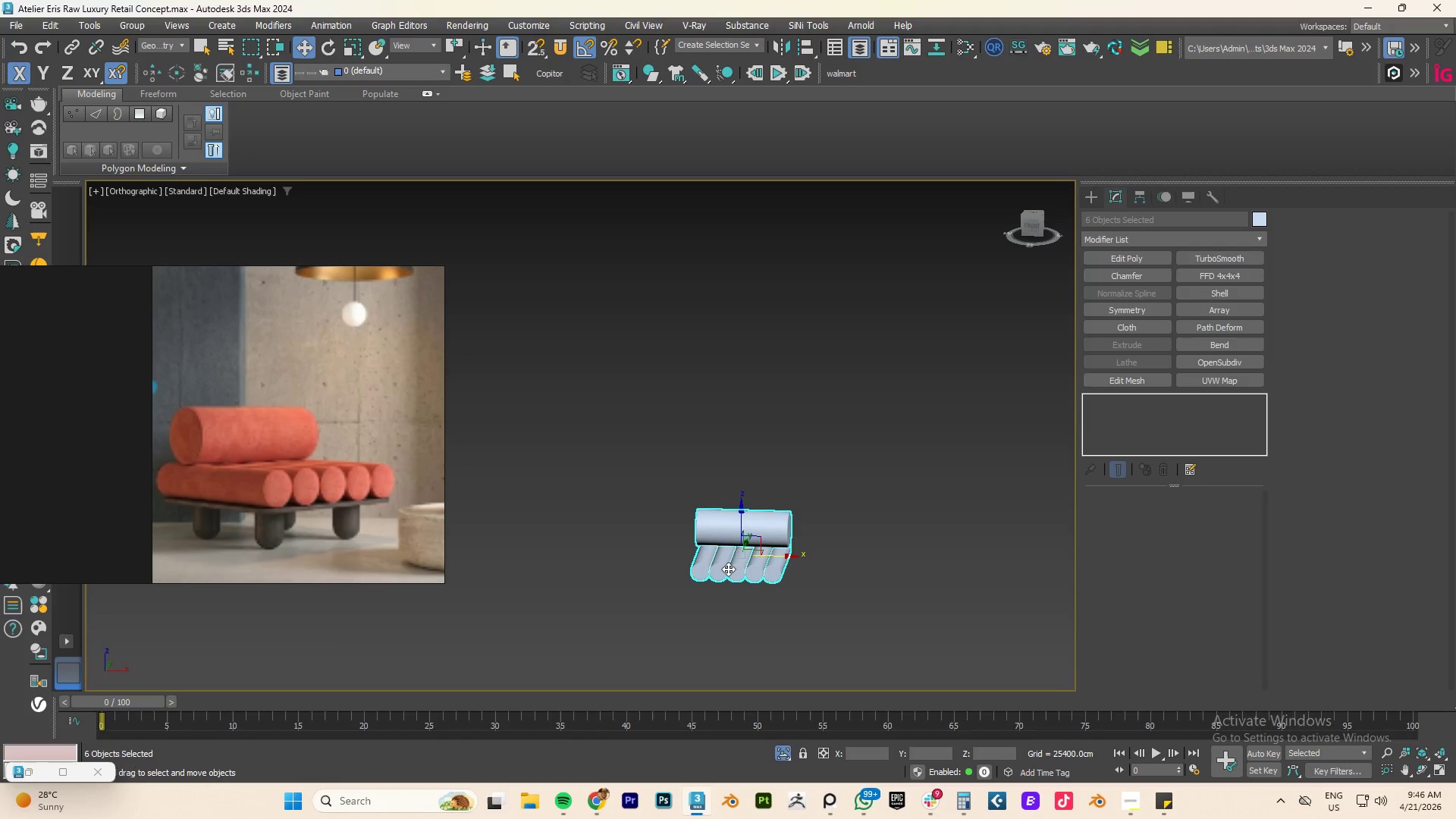 
wait(6.58)
 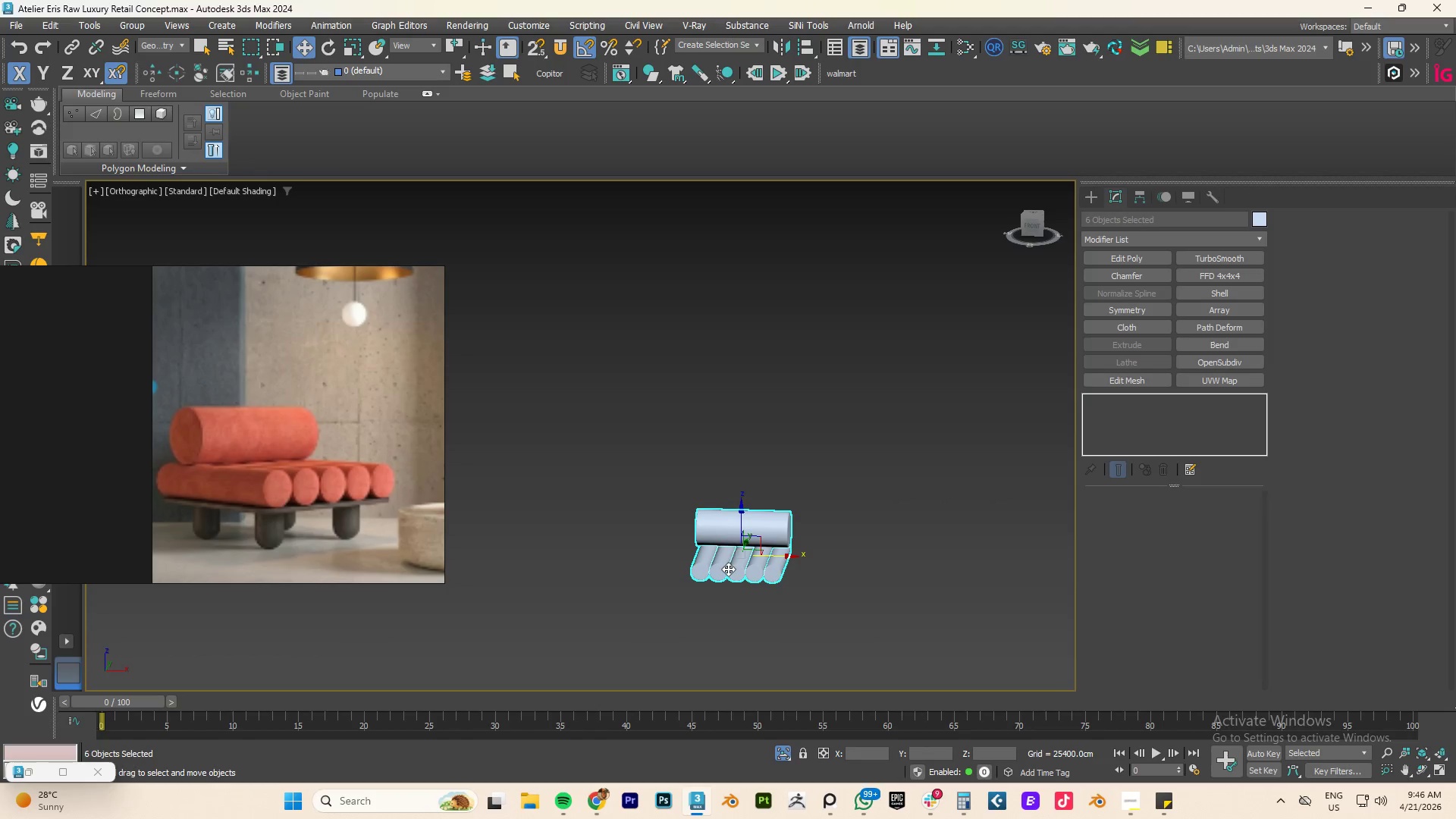 
type(FZ)
 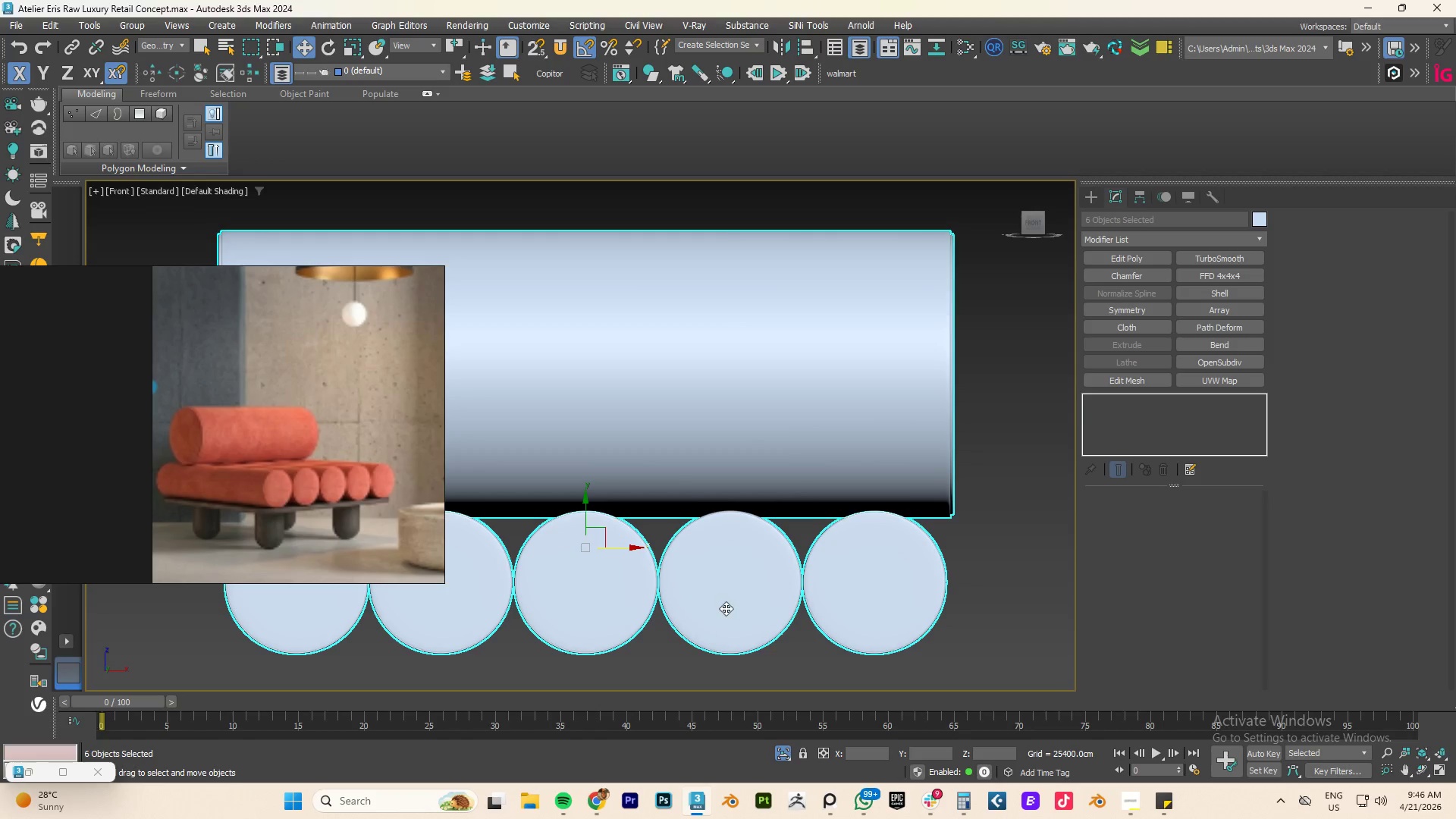 
scroll: coordinate [742, 605], scroll_direction: down, amount: 2.0
 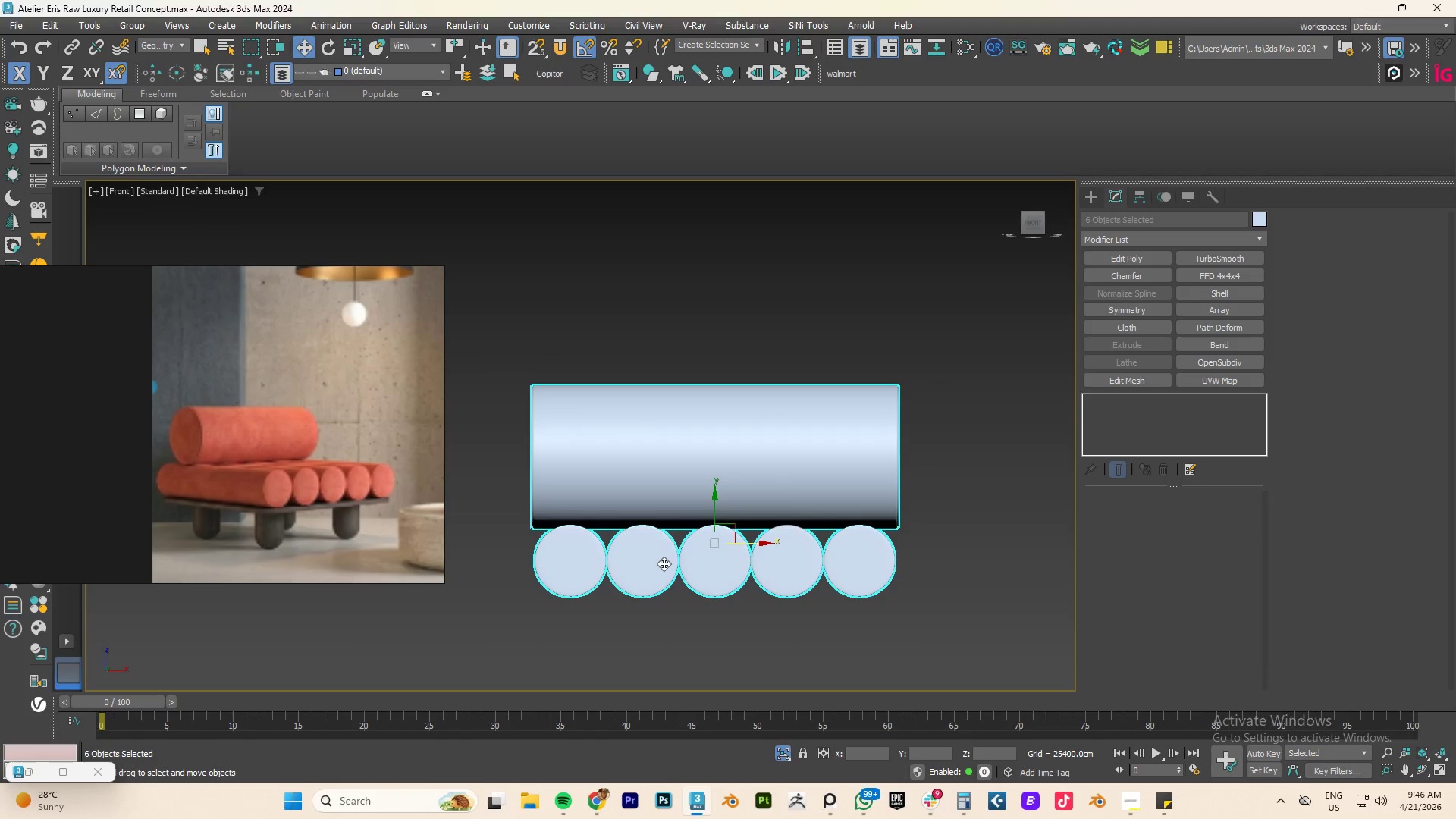 
left_click([952, 516])
 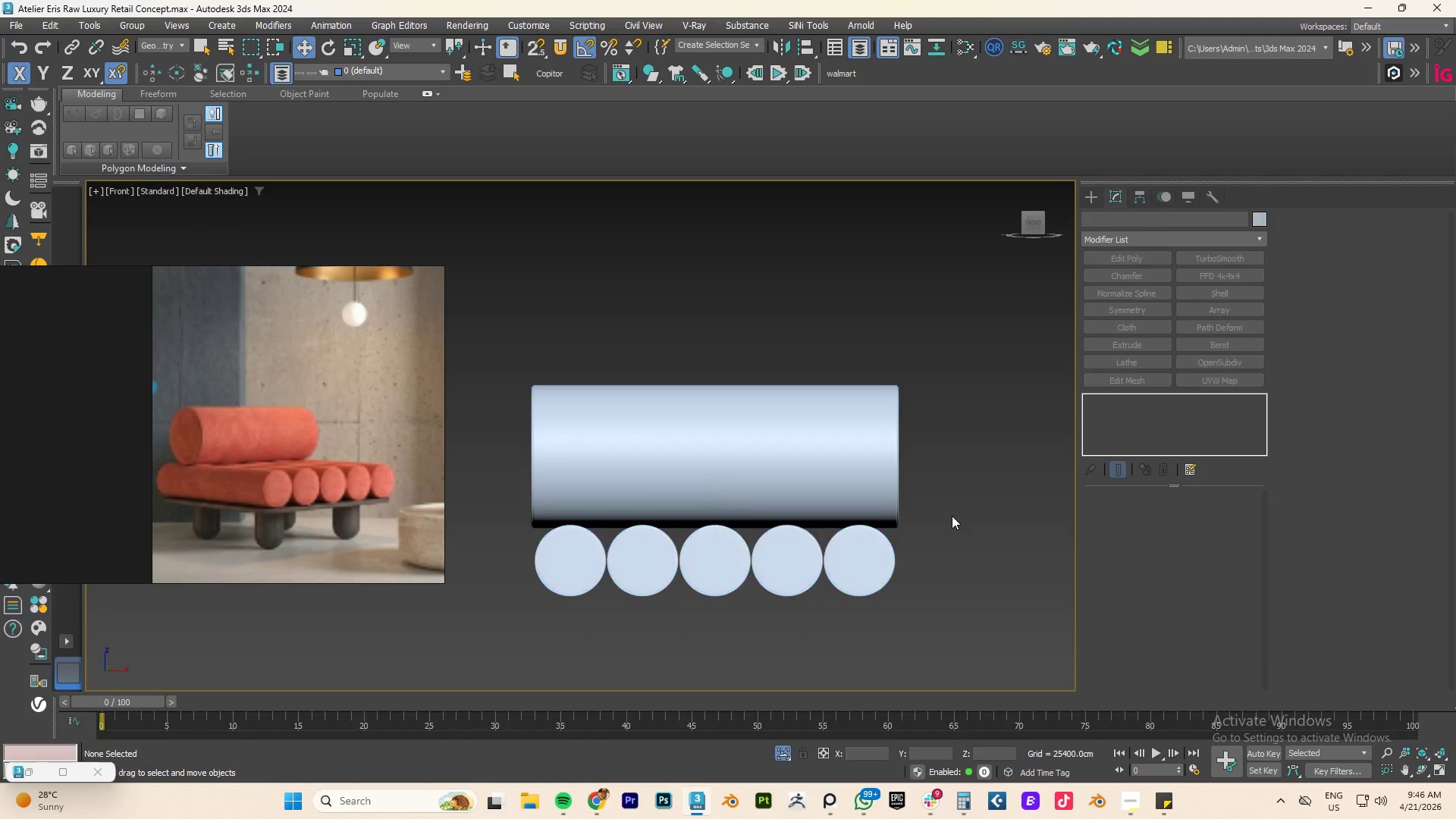 
key(Control+S)
 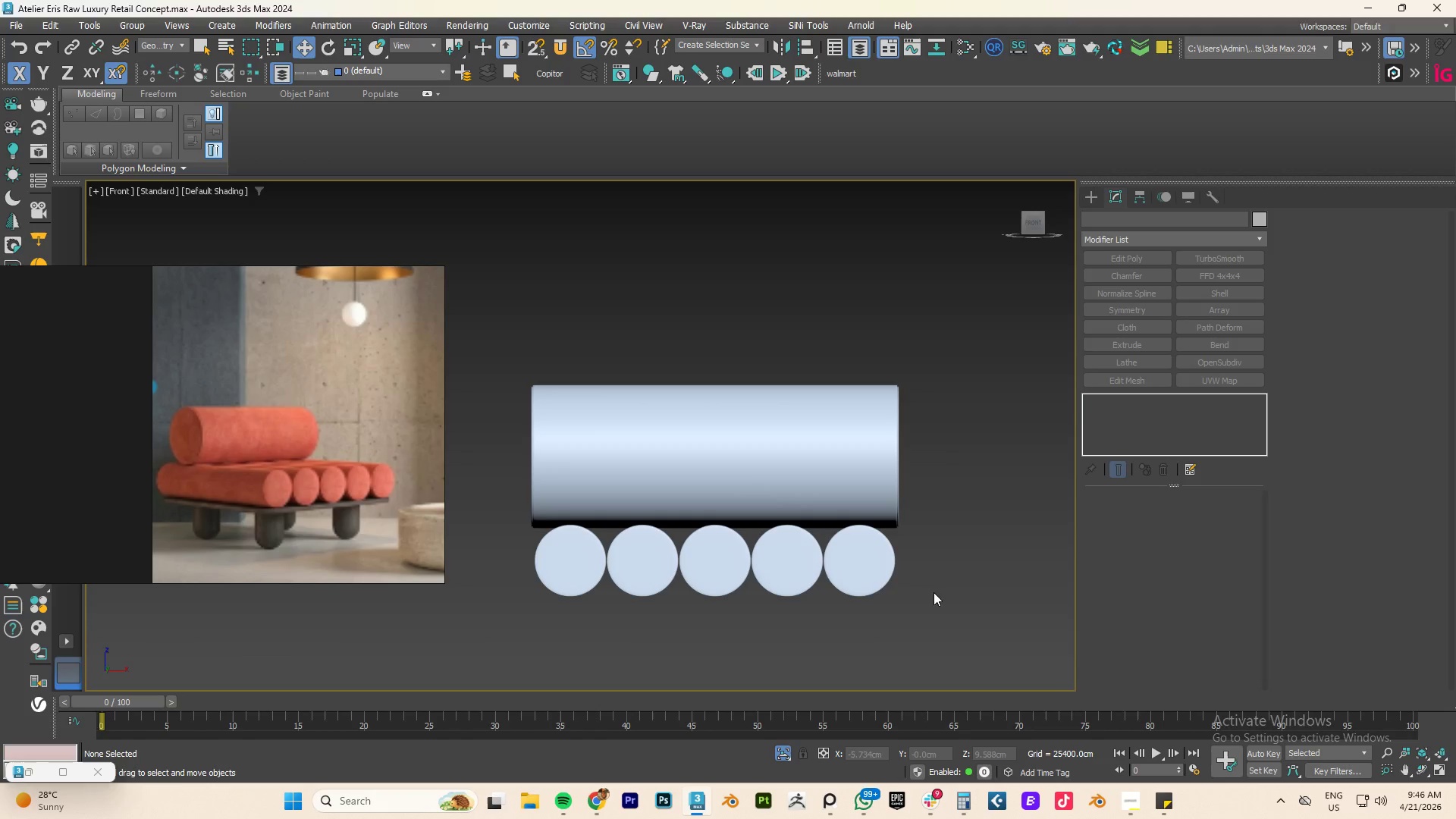 
type(TZ)
 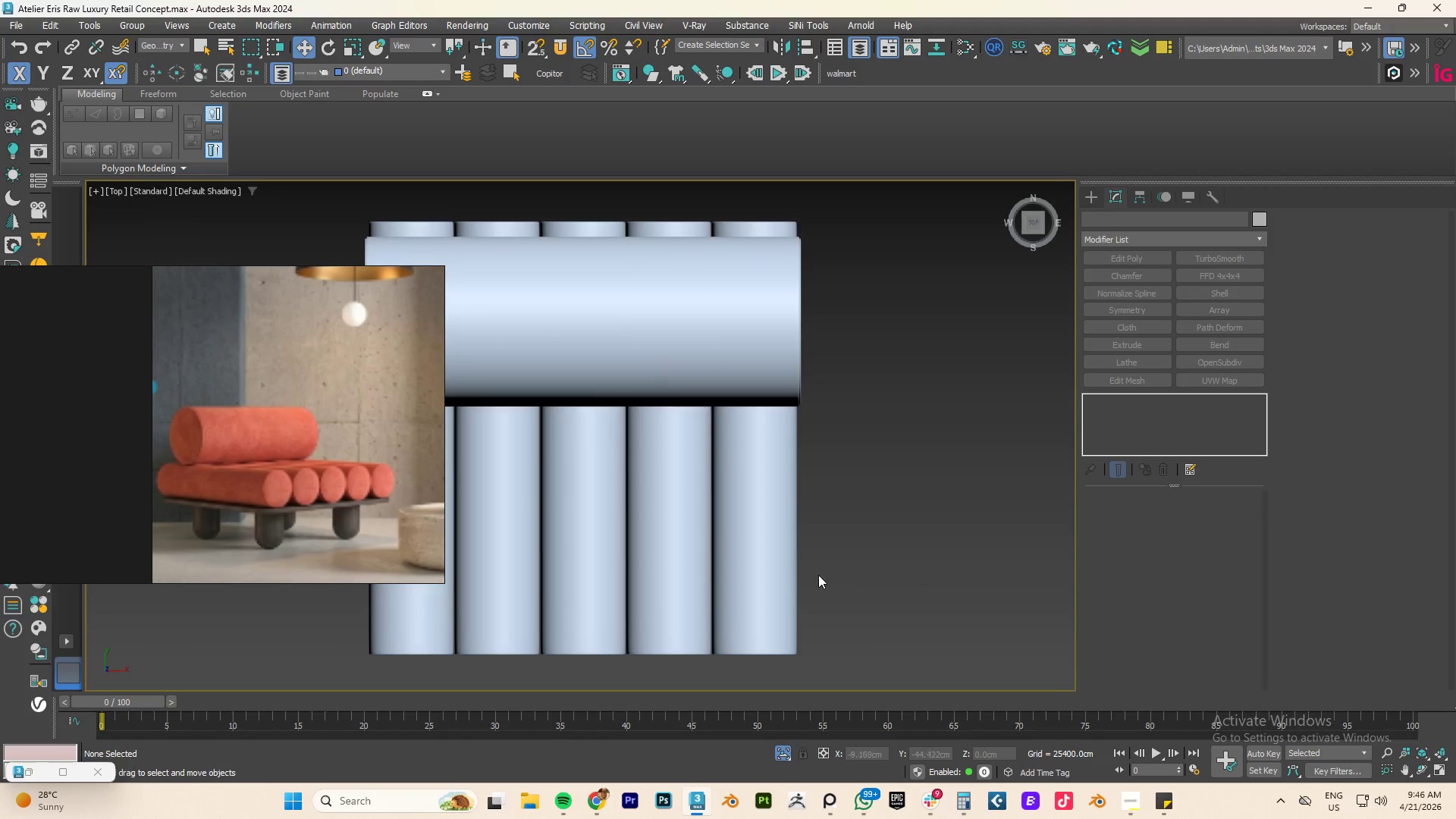 
scroll: coordinate [824, 576], scroll_direction: down, amount: 3.0
 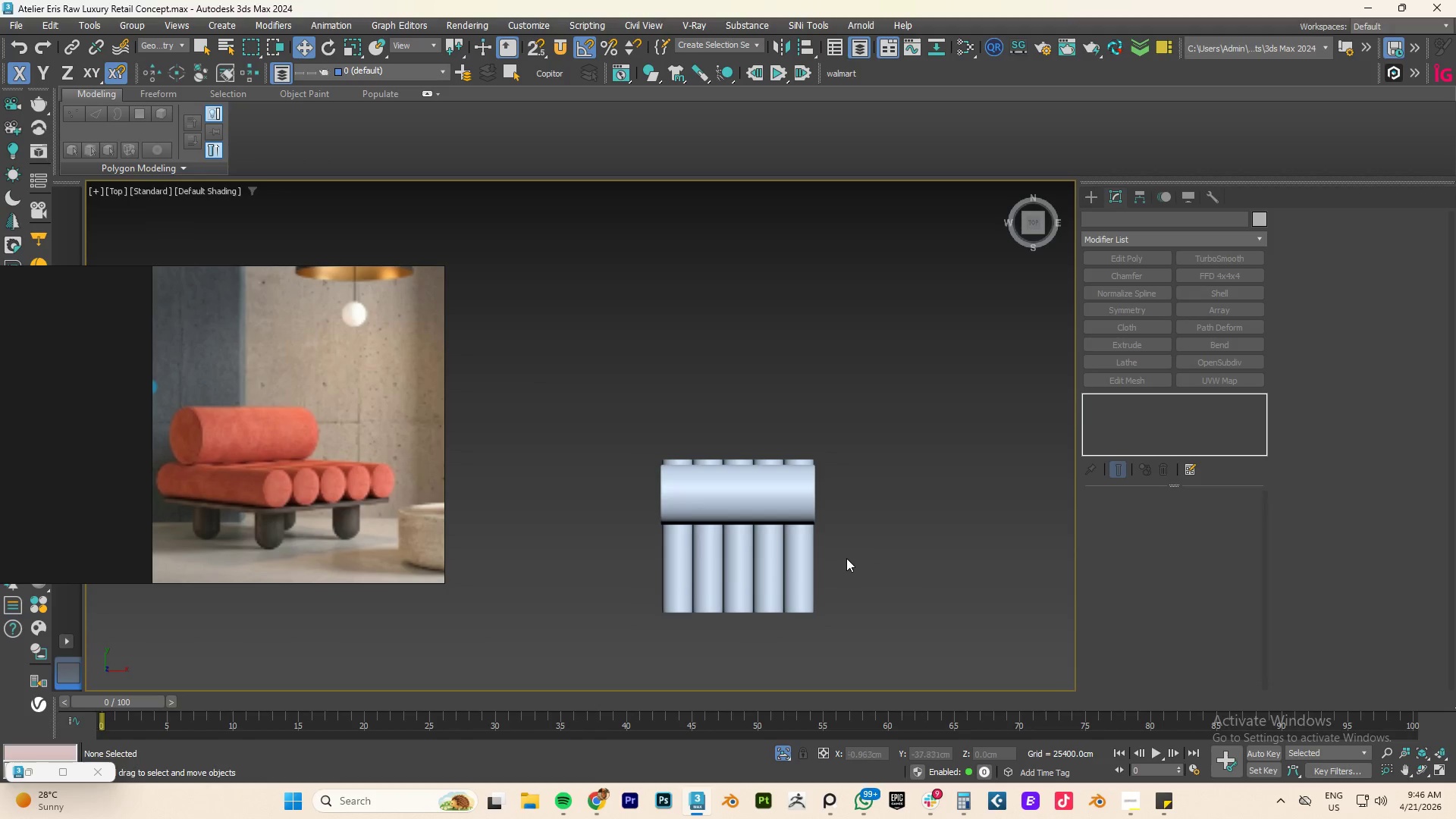 
wait(8.86)
 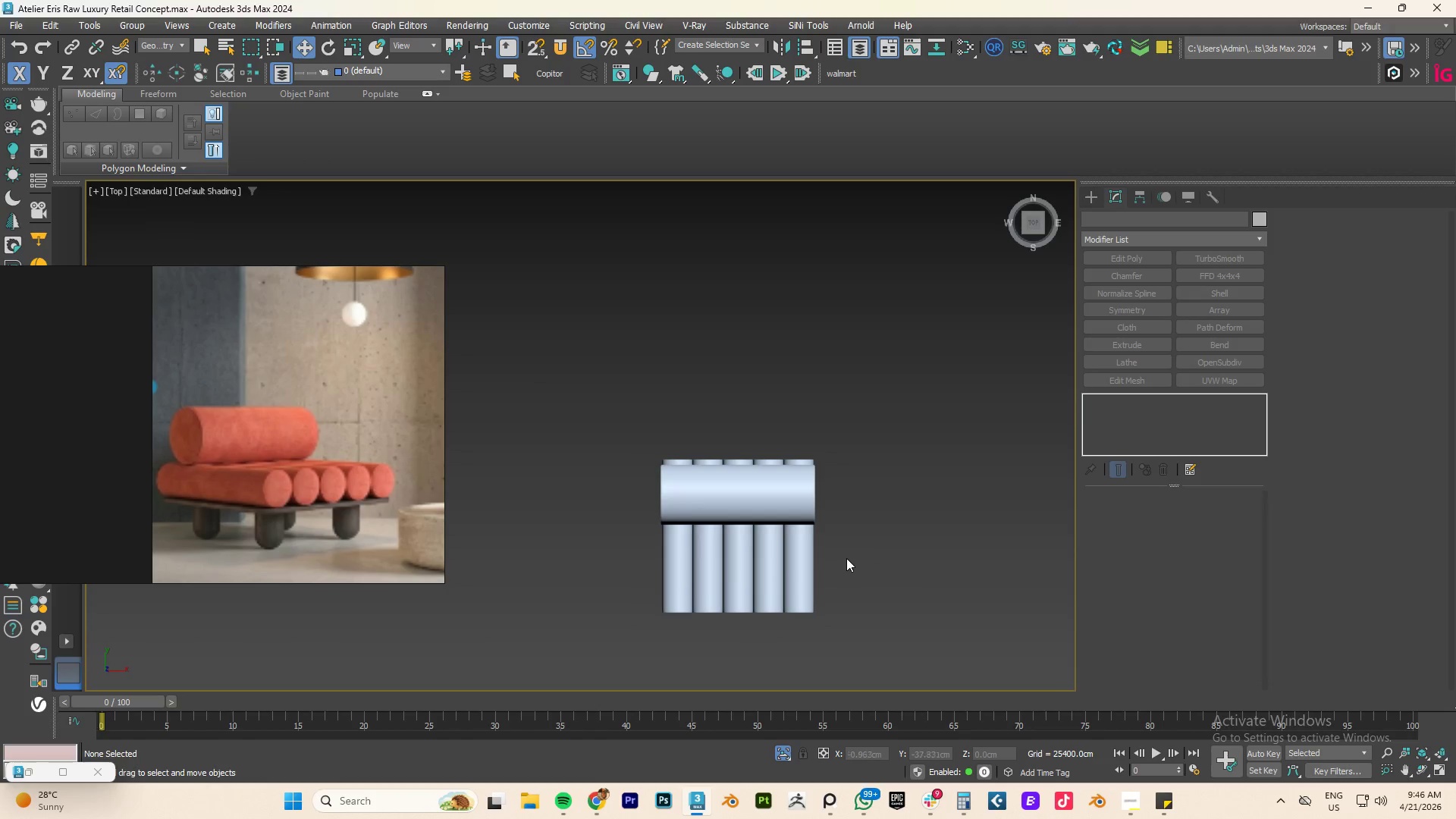 
left_click([1096, 196])
 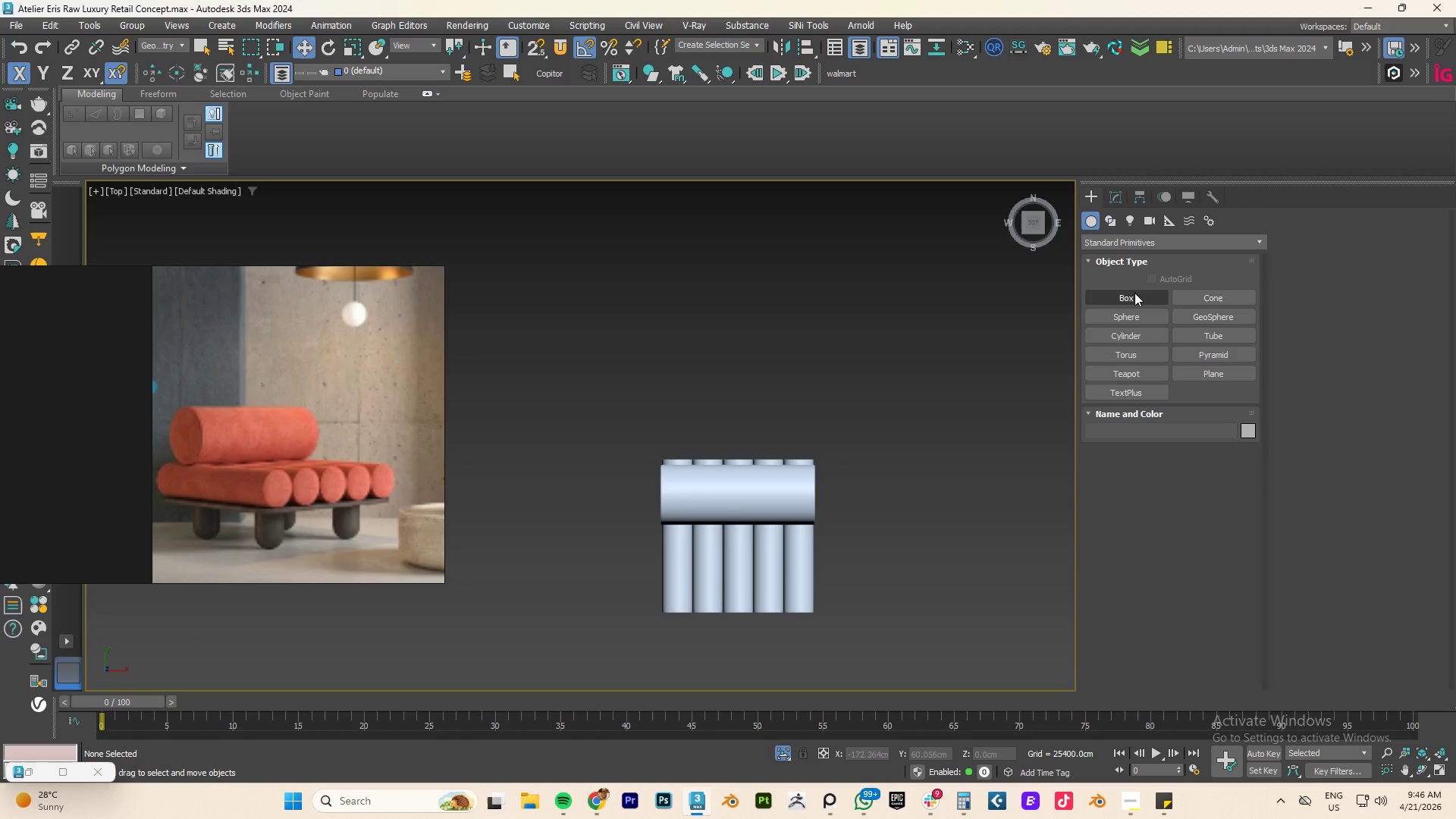 
left_click([1135, 298])
 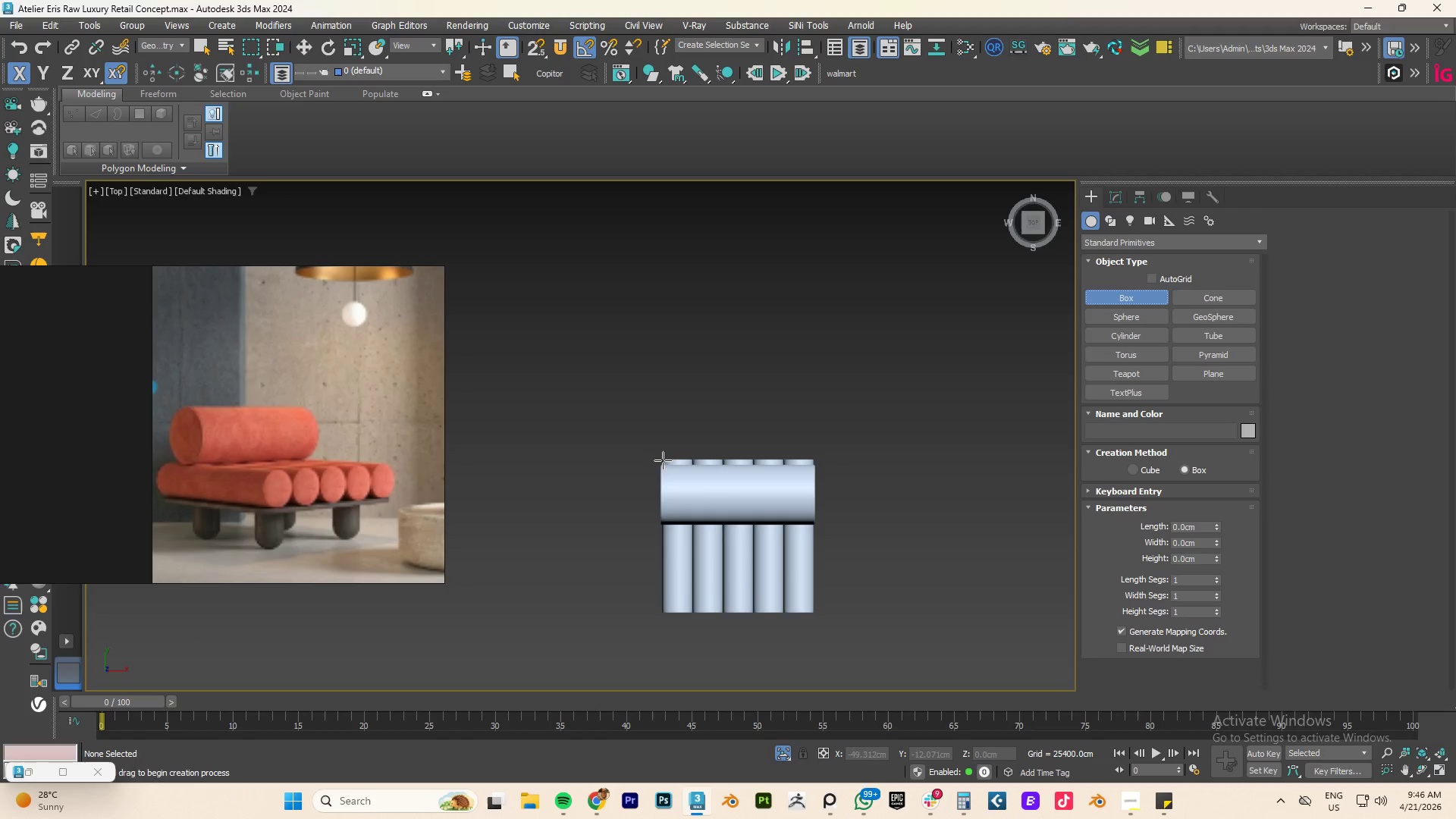 
scroll: coordinate [658, 460], scroll_direction: up, amount: 4.0
 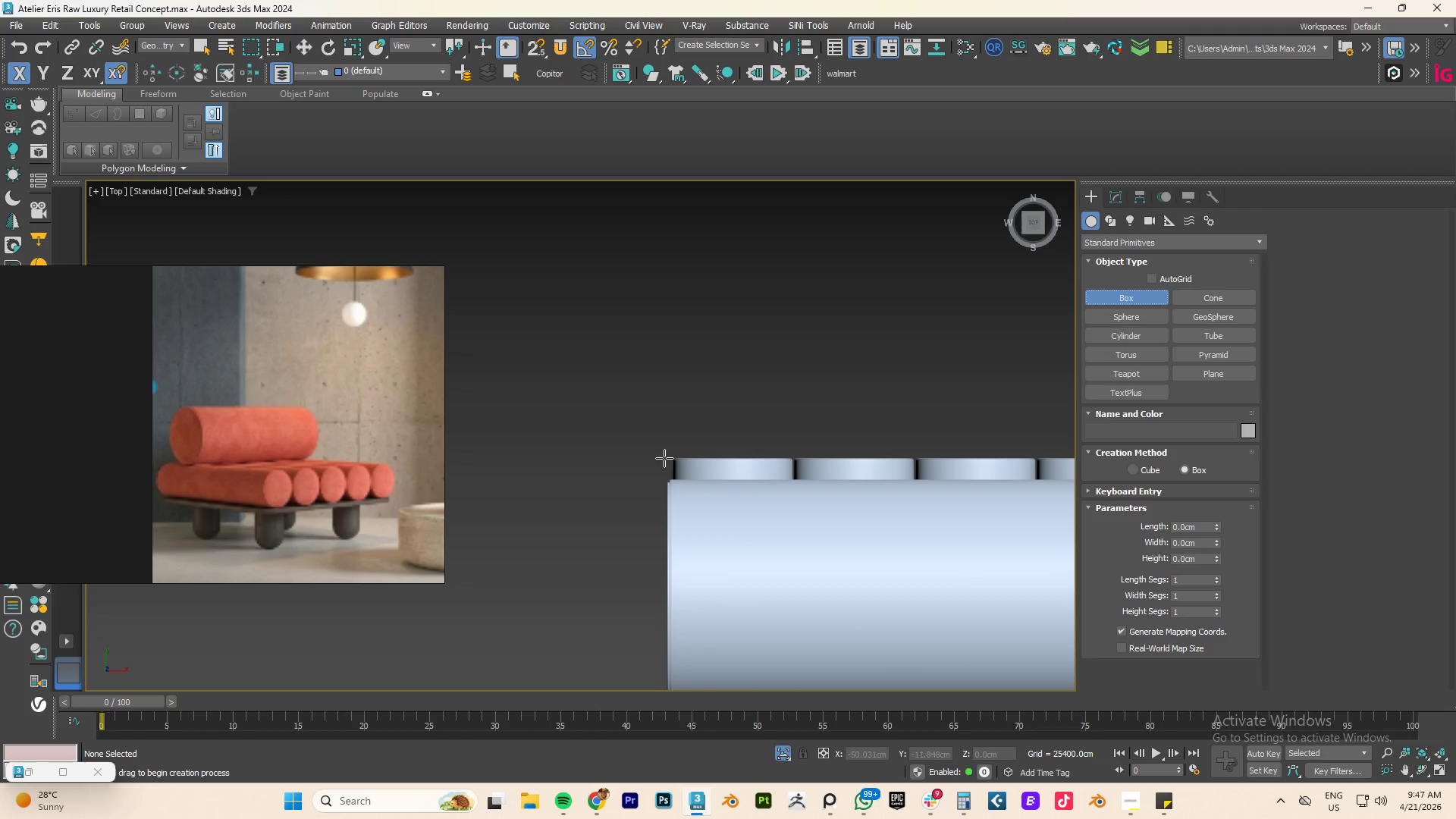 
scroll: coordinate [664, 457], scroll_direction: down, amount: 3.0
 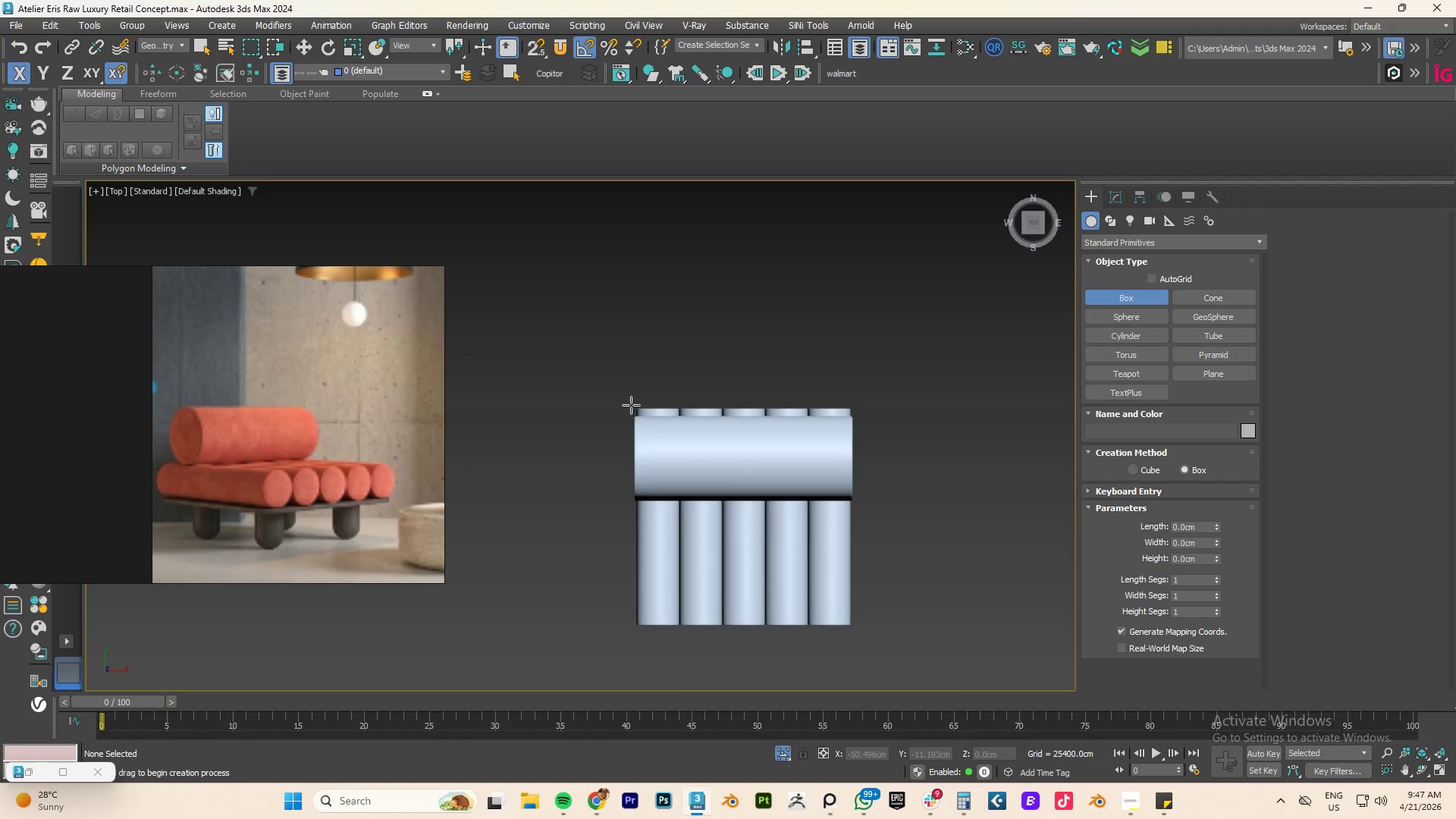 
left_click_drag(start_coordinate=[631, 405], to_coordinate=[855, 628])
 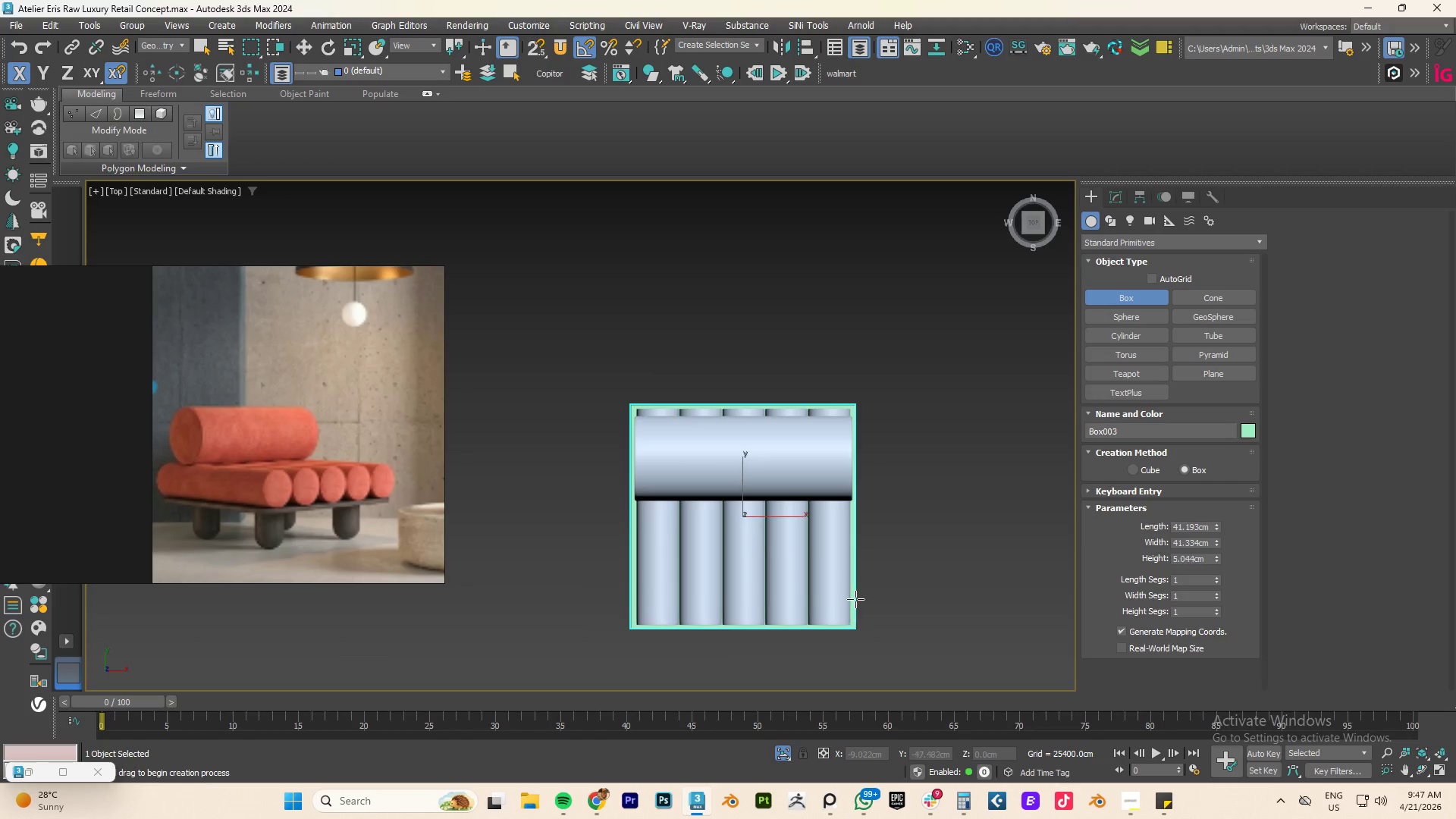 
left_click([855, 596])
 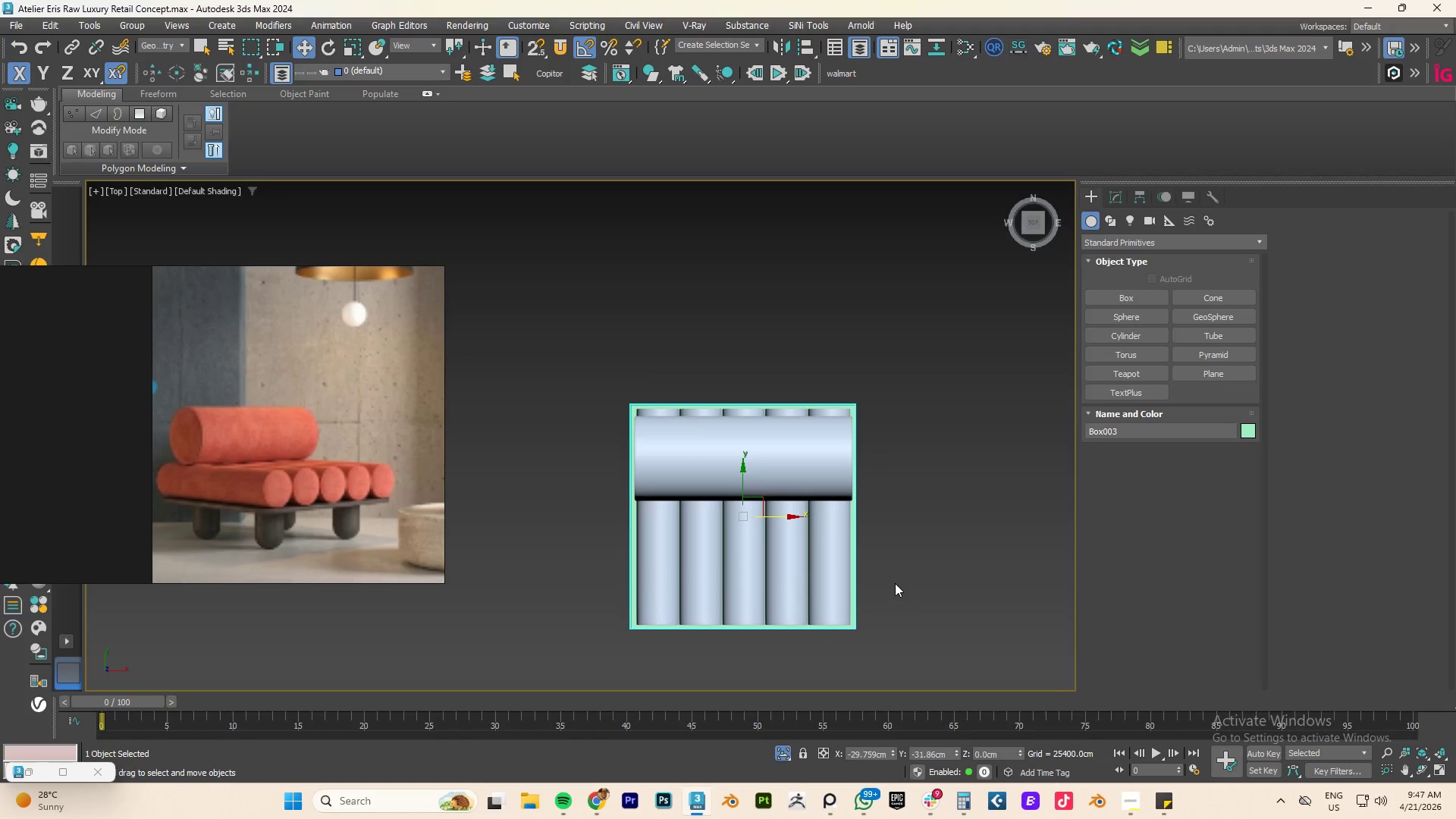 
wait(5.88)
 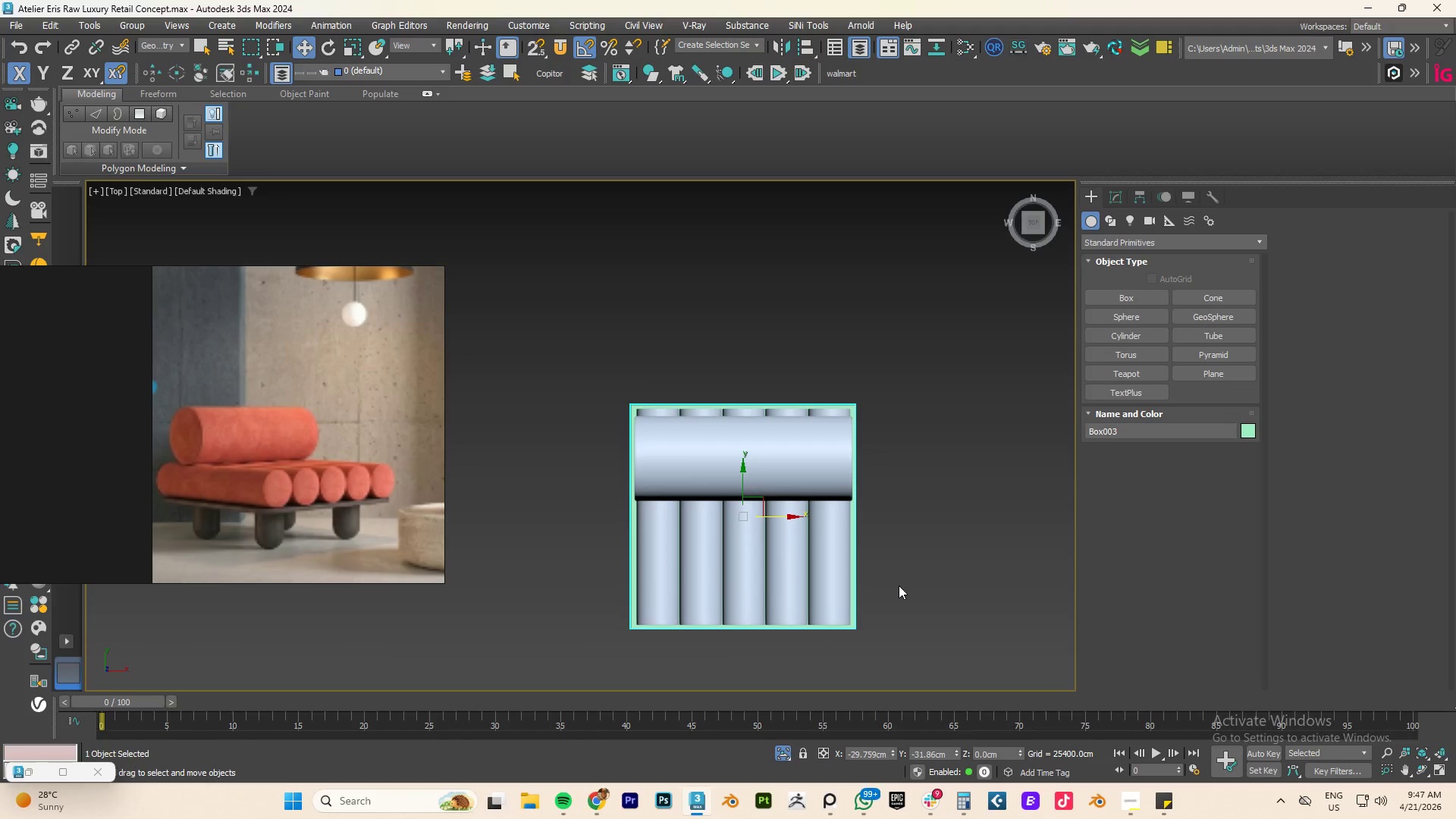 
type(FZ)
 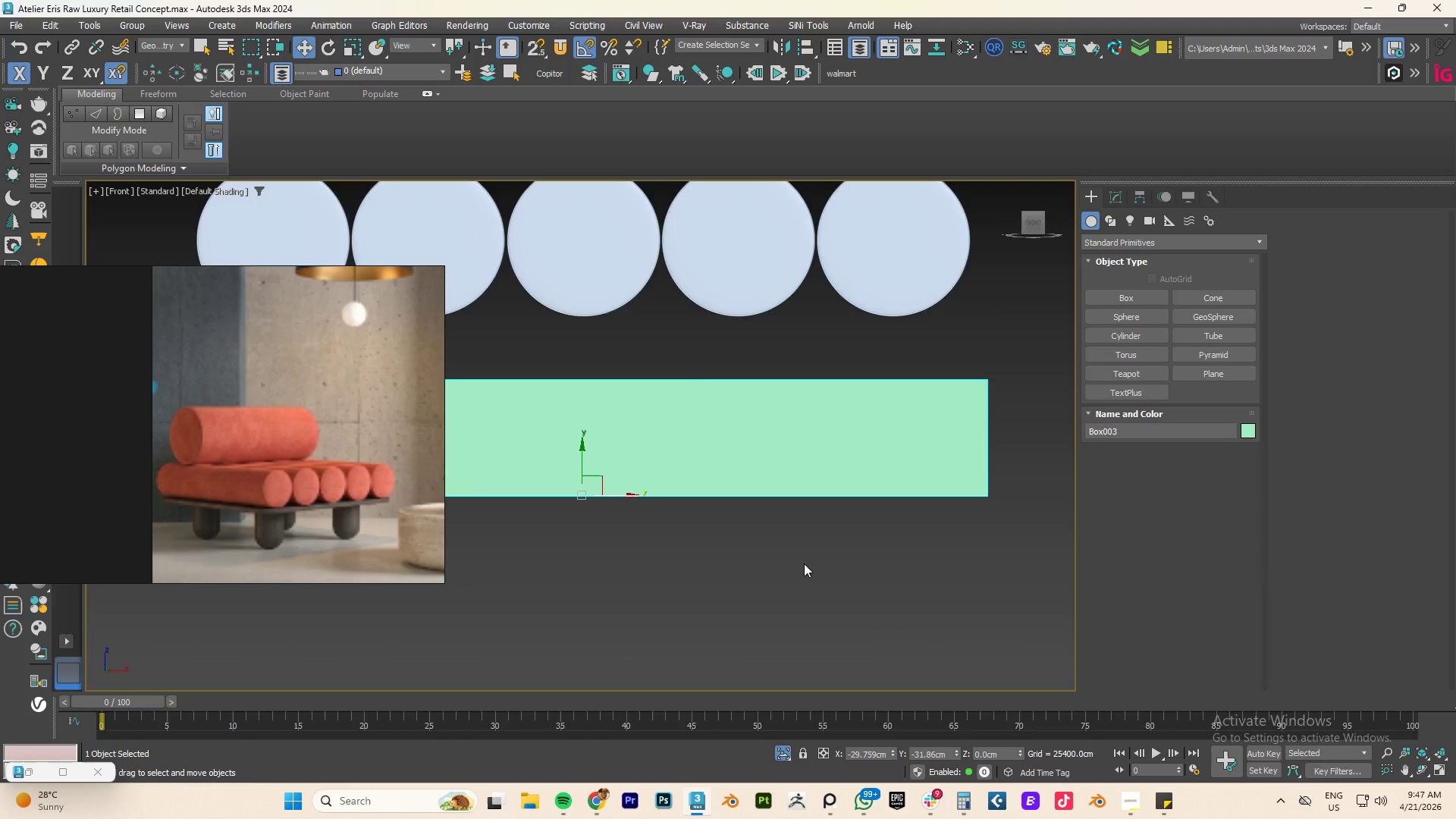 
scroll: coordinate [801, 563], scroll_direction: down, amount: 3.0
 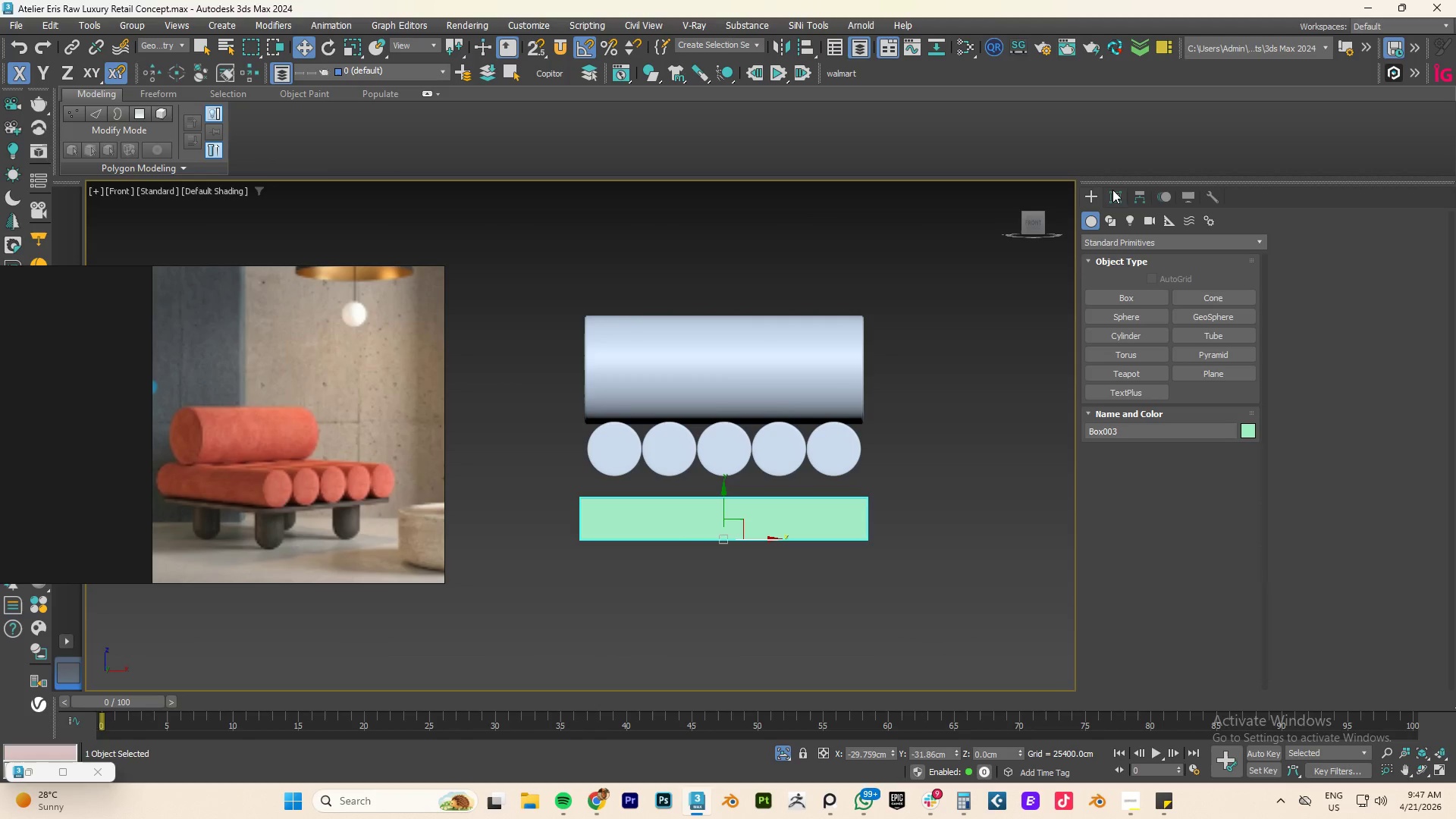 
left_click([1112, 190])
 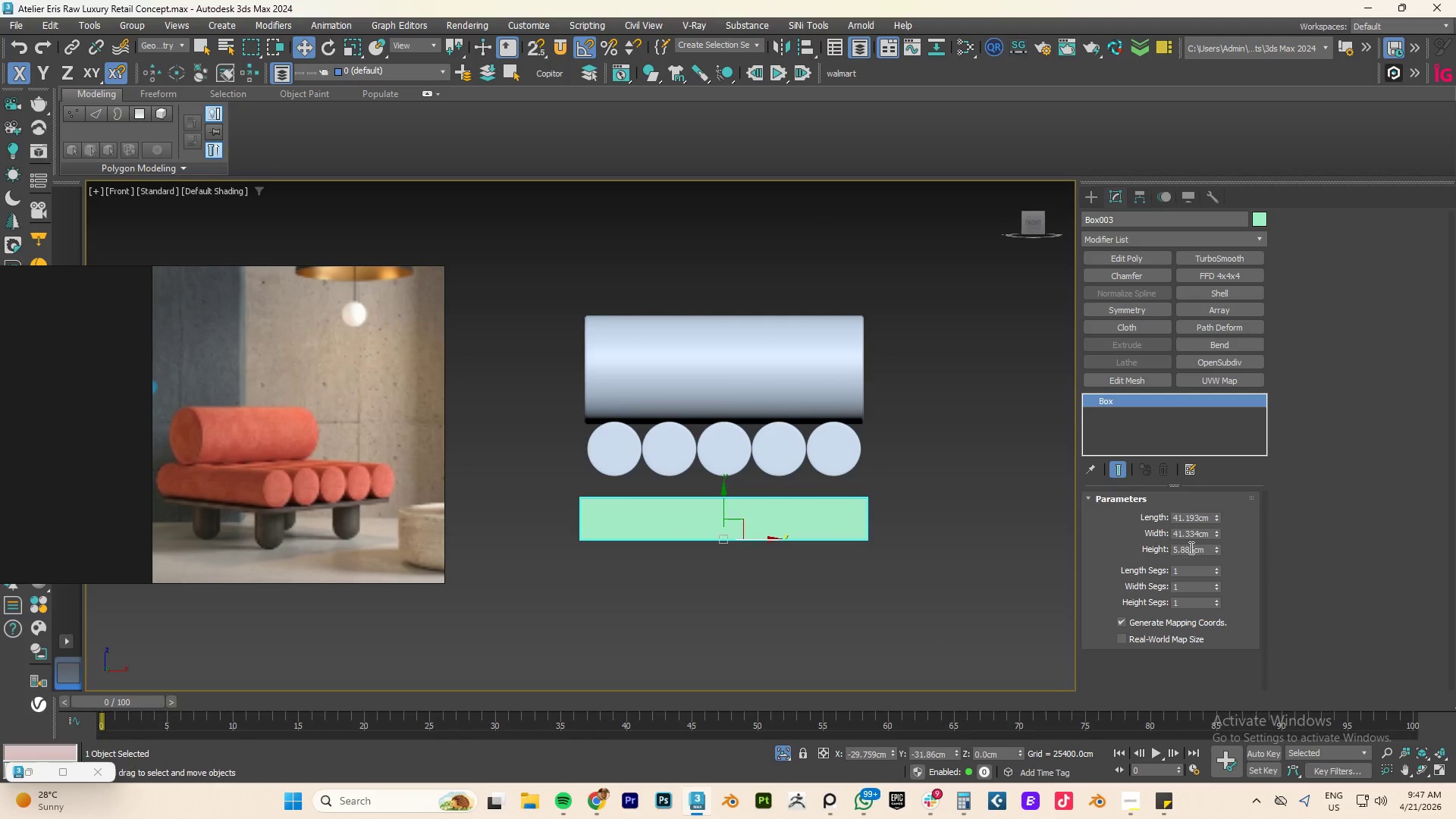 
double_click([1190, 548])
 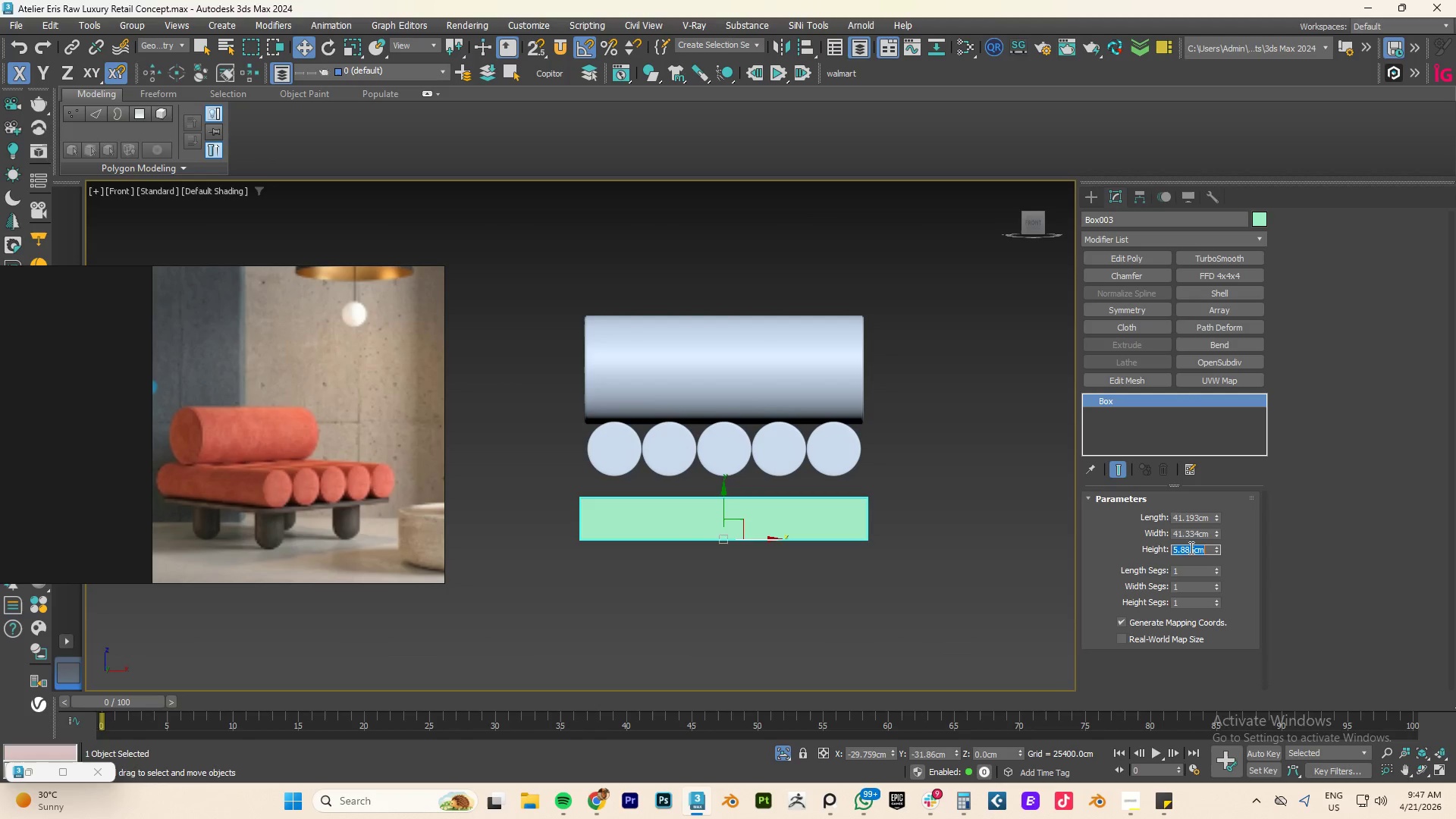 
key(Numpad2)
 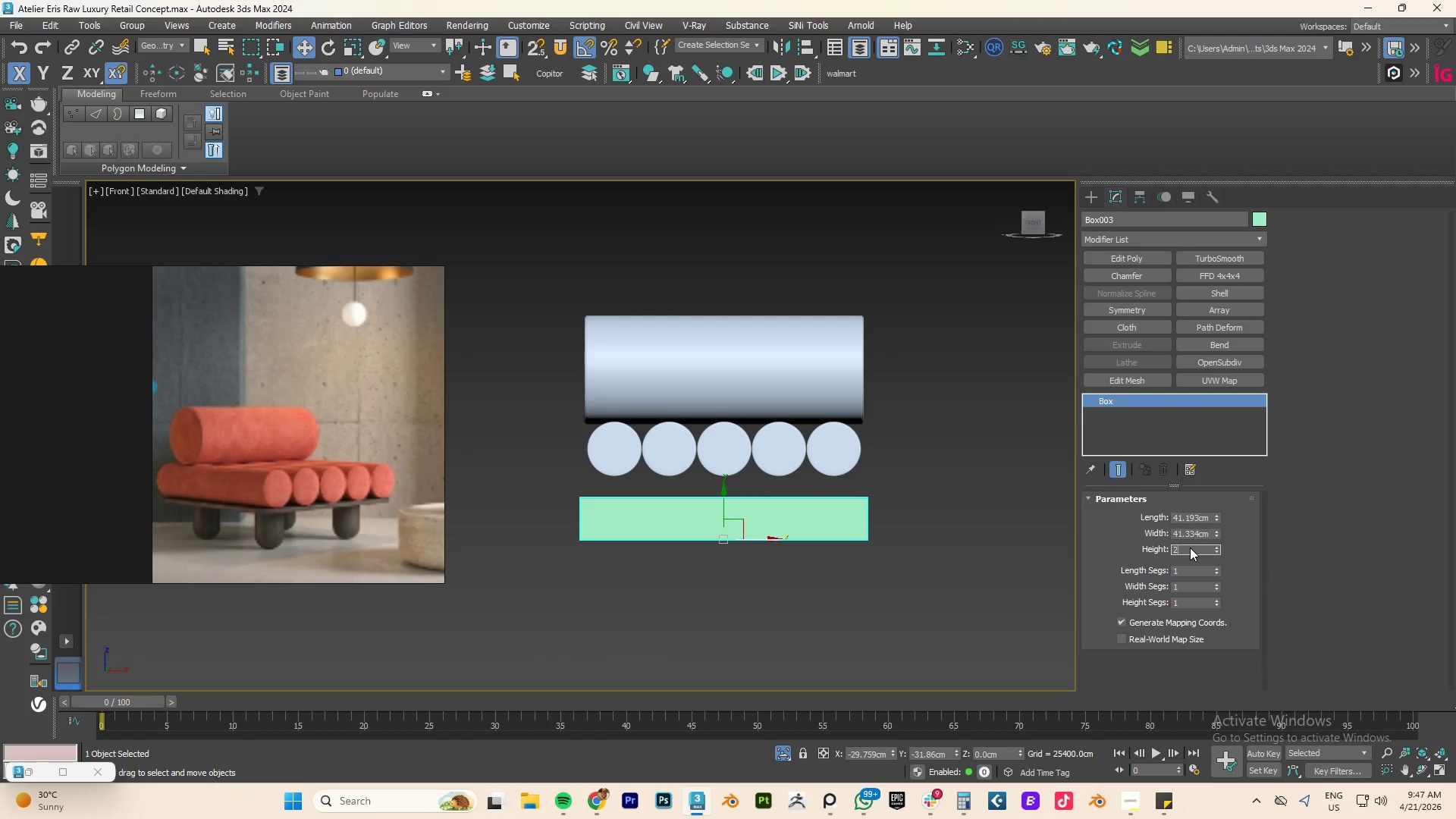 
key(NumpadEnter)
 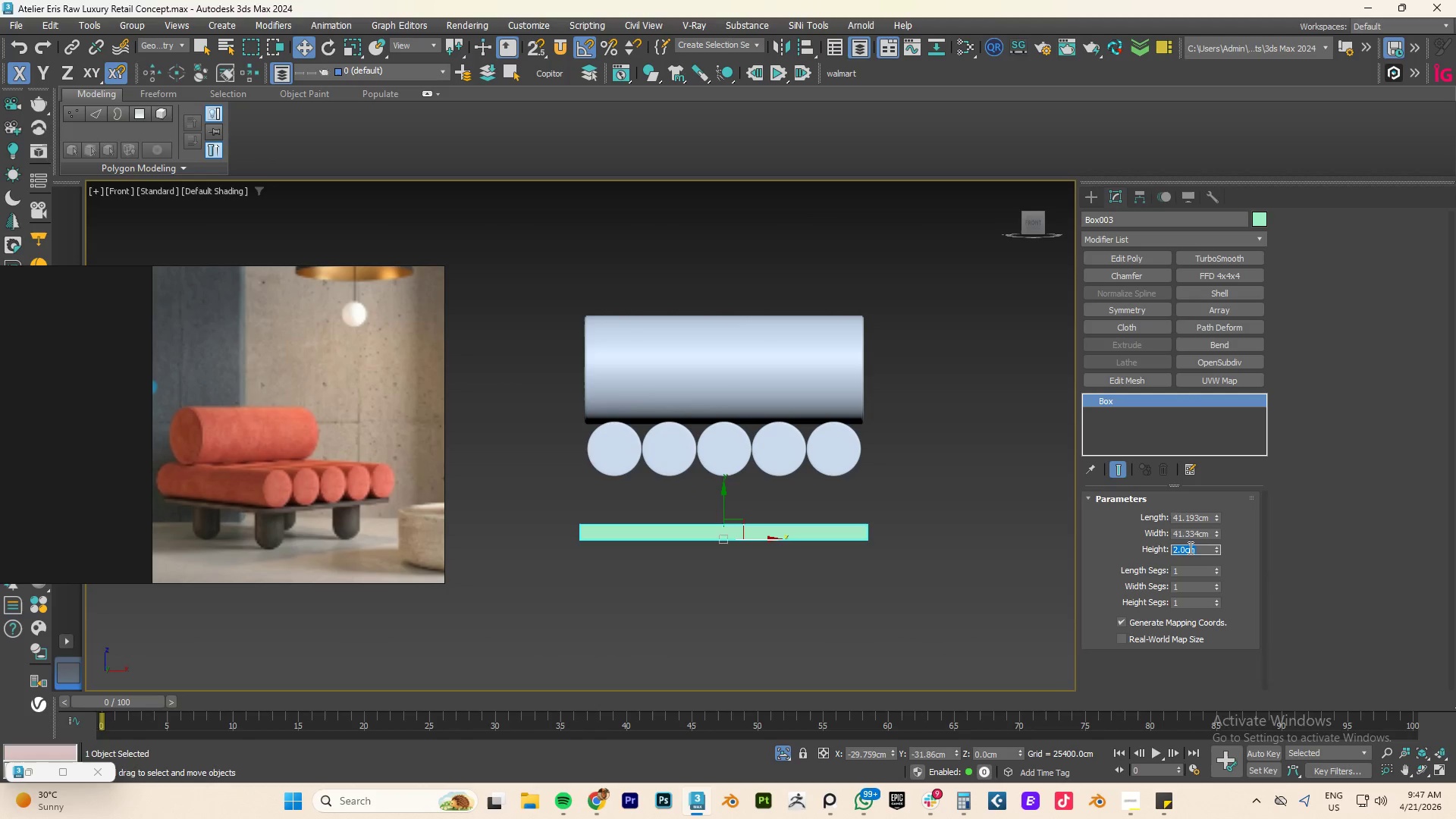 
key(Numpad1)
 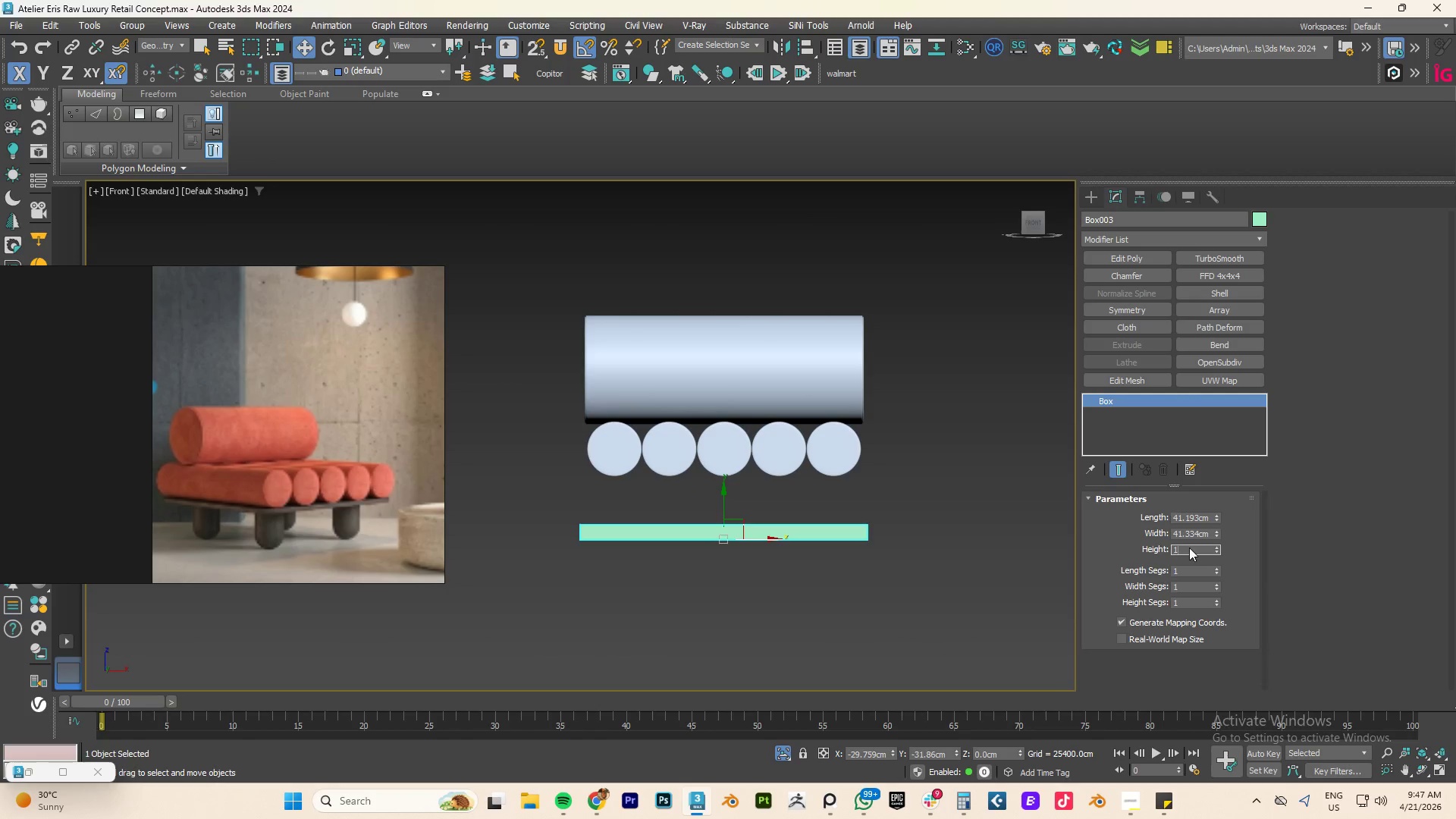 
key(NumpadDecimal)
 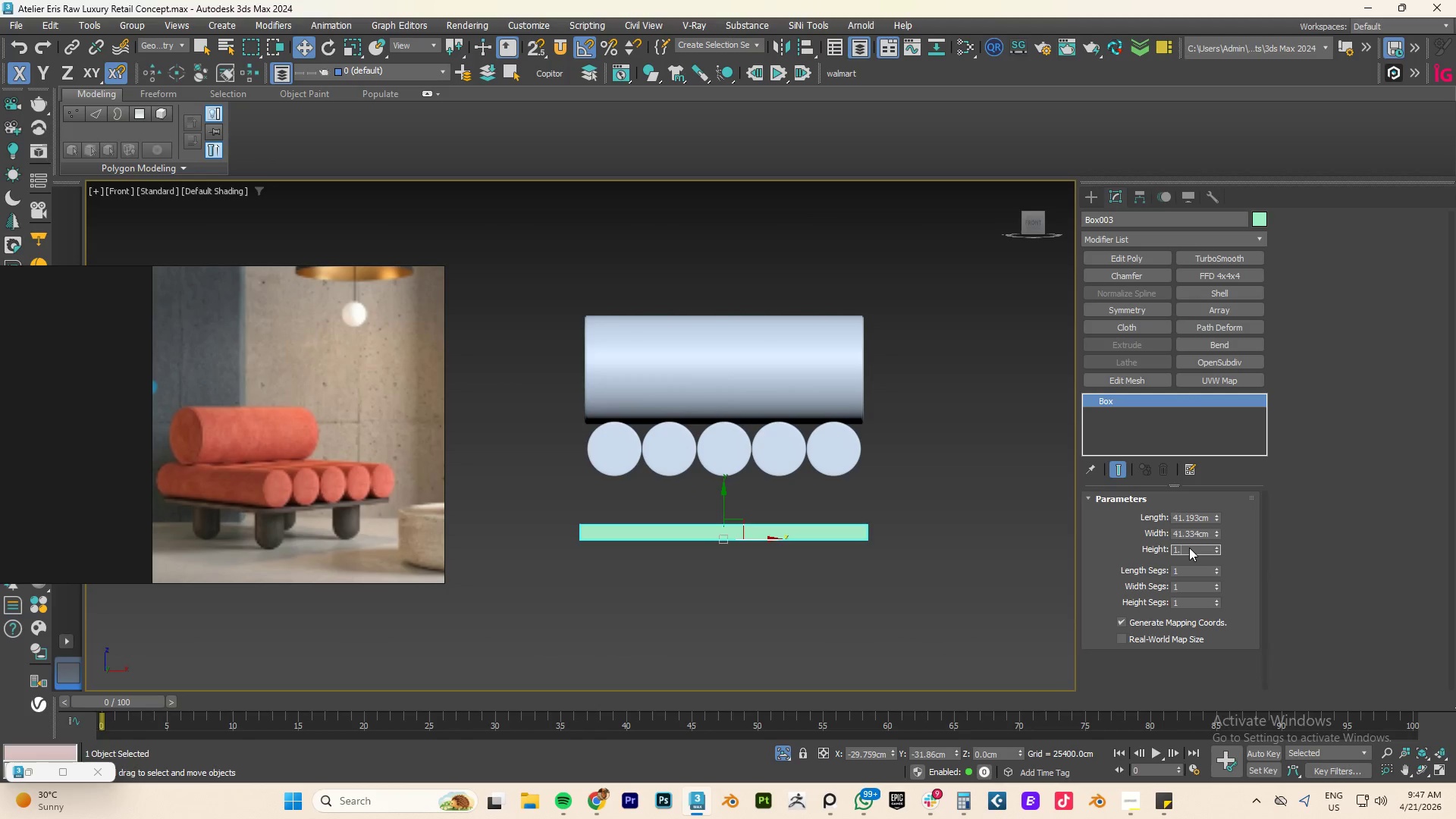 
key(Numpad5)
 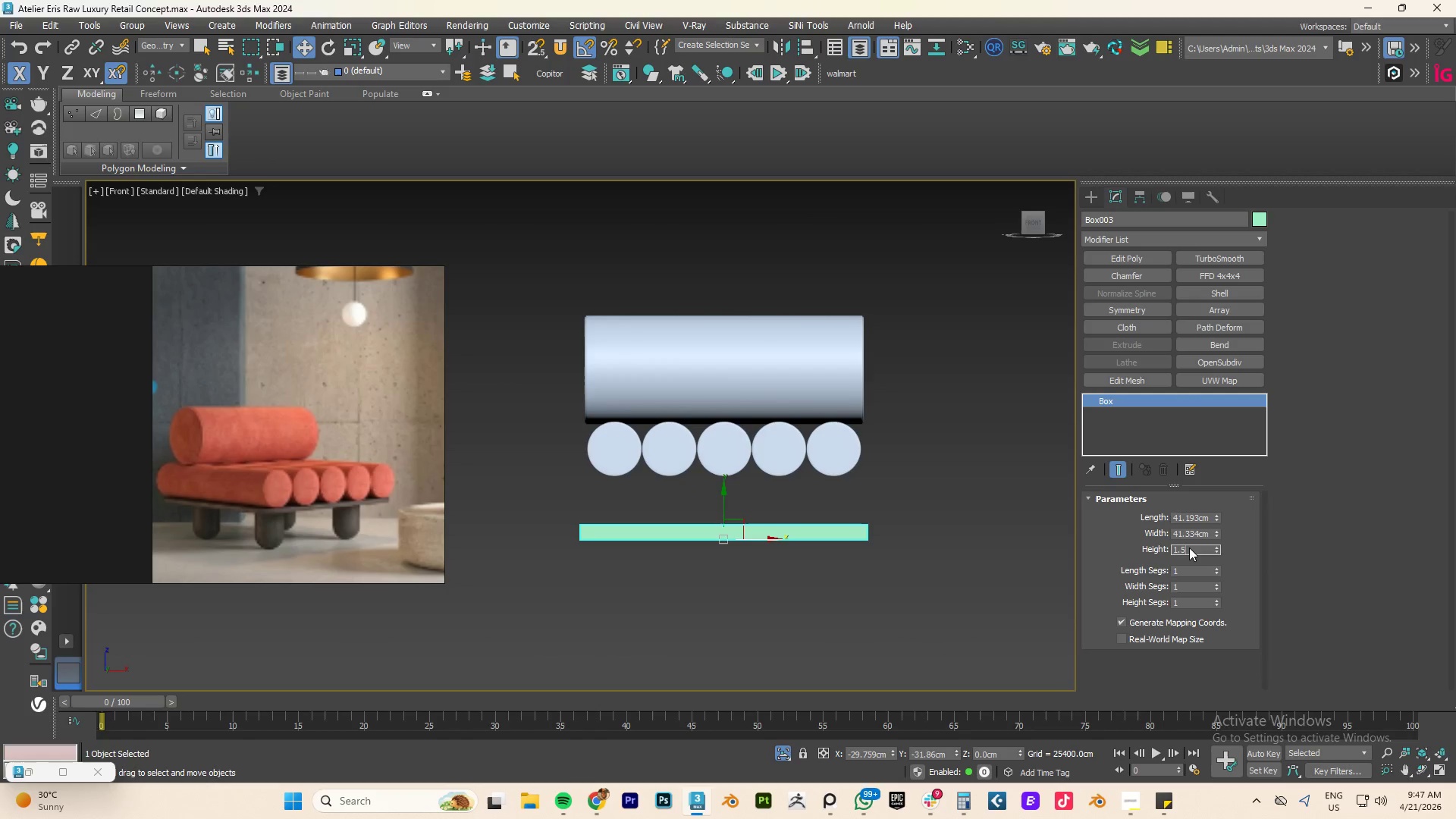 
key(NumpadEnter)
 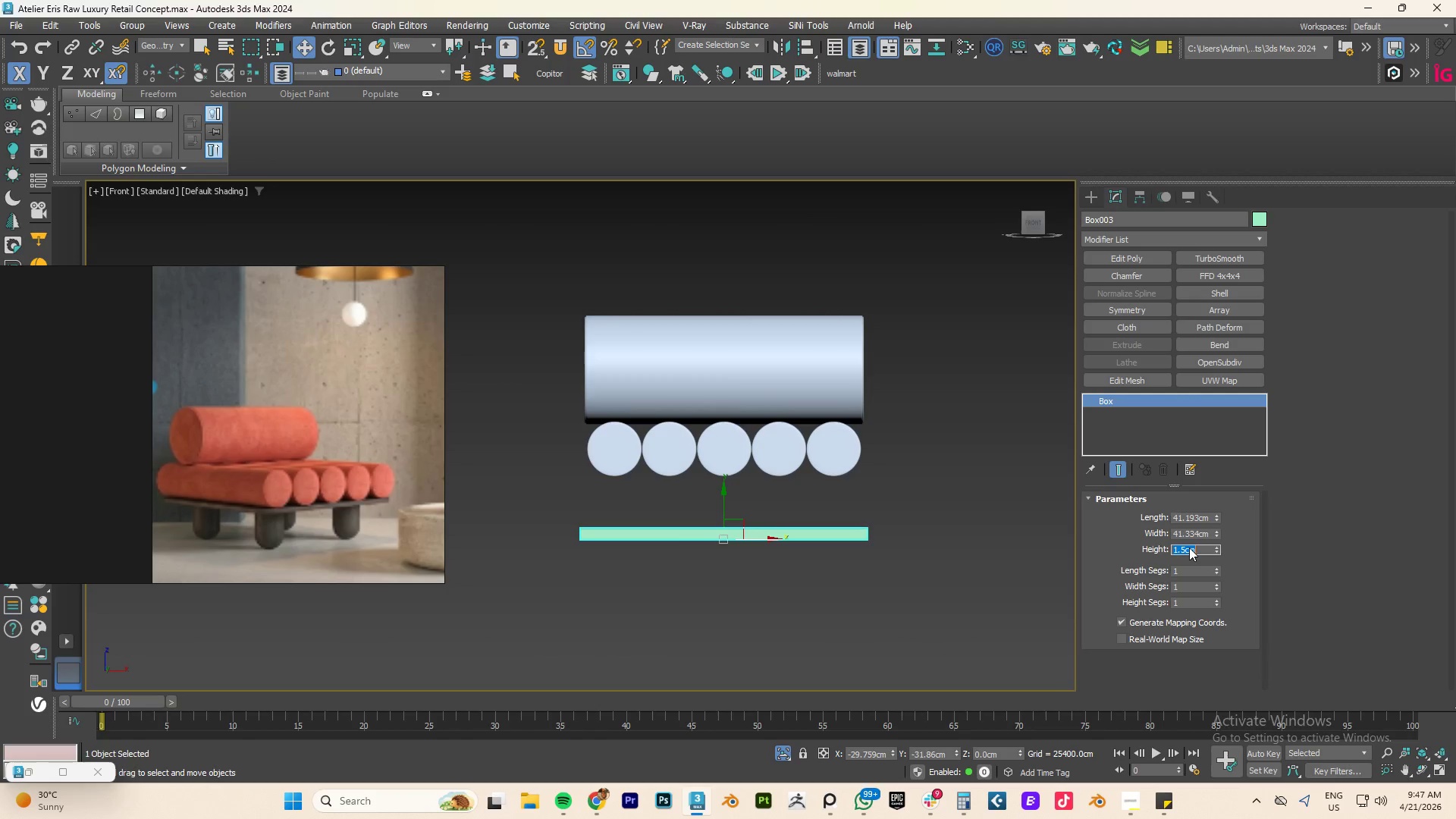 
key(Numpad1)
 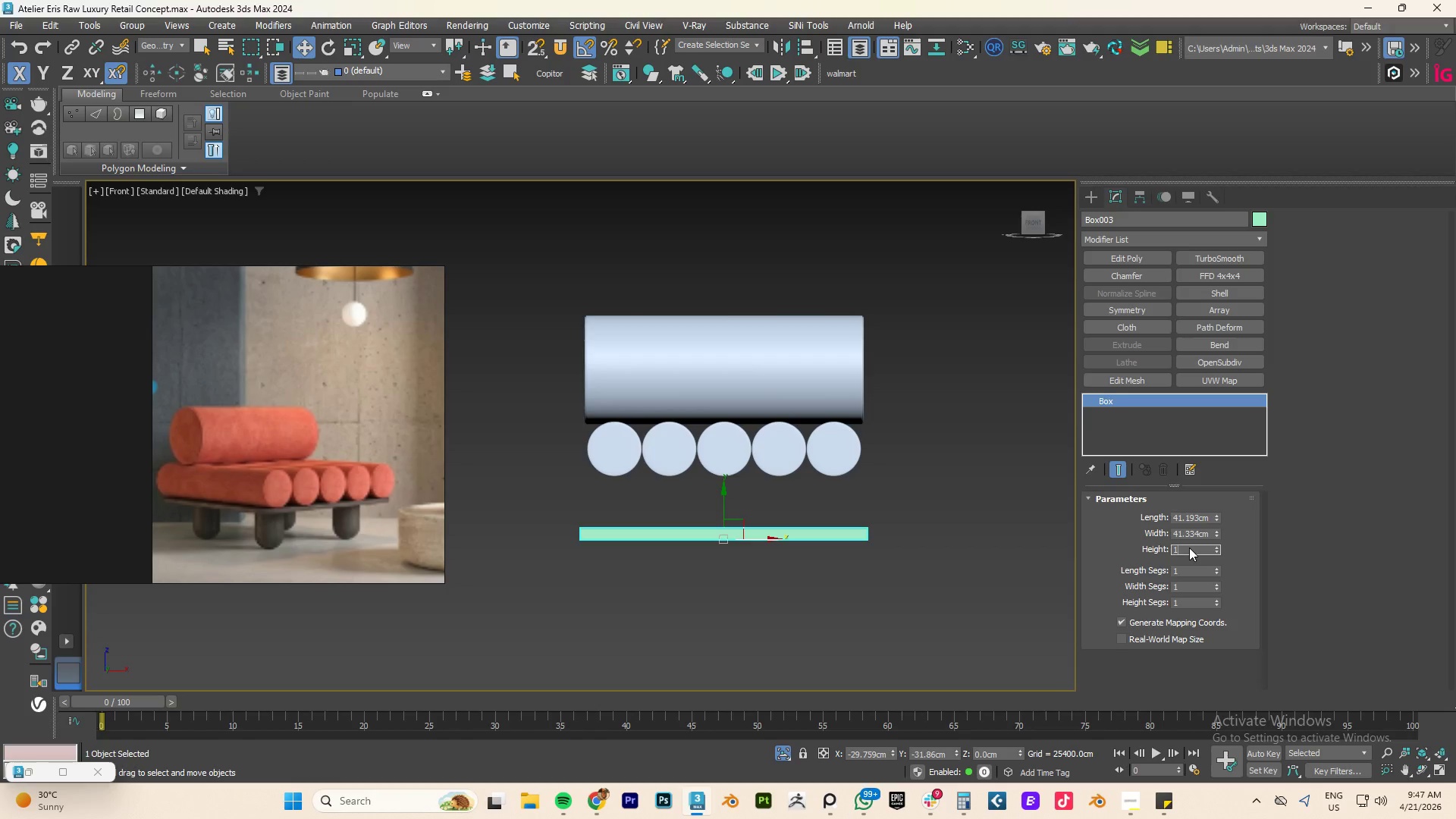 
key(NumpadEnter)
 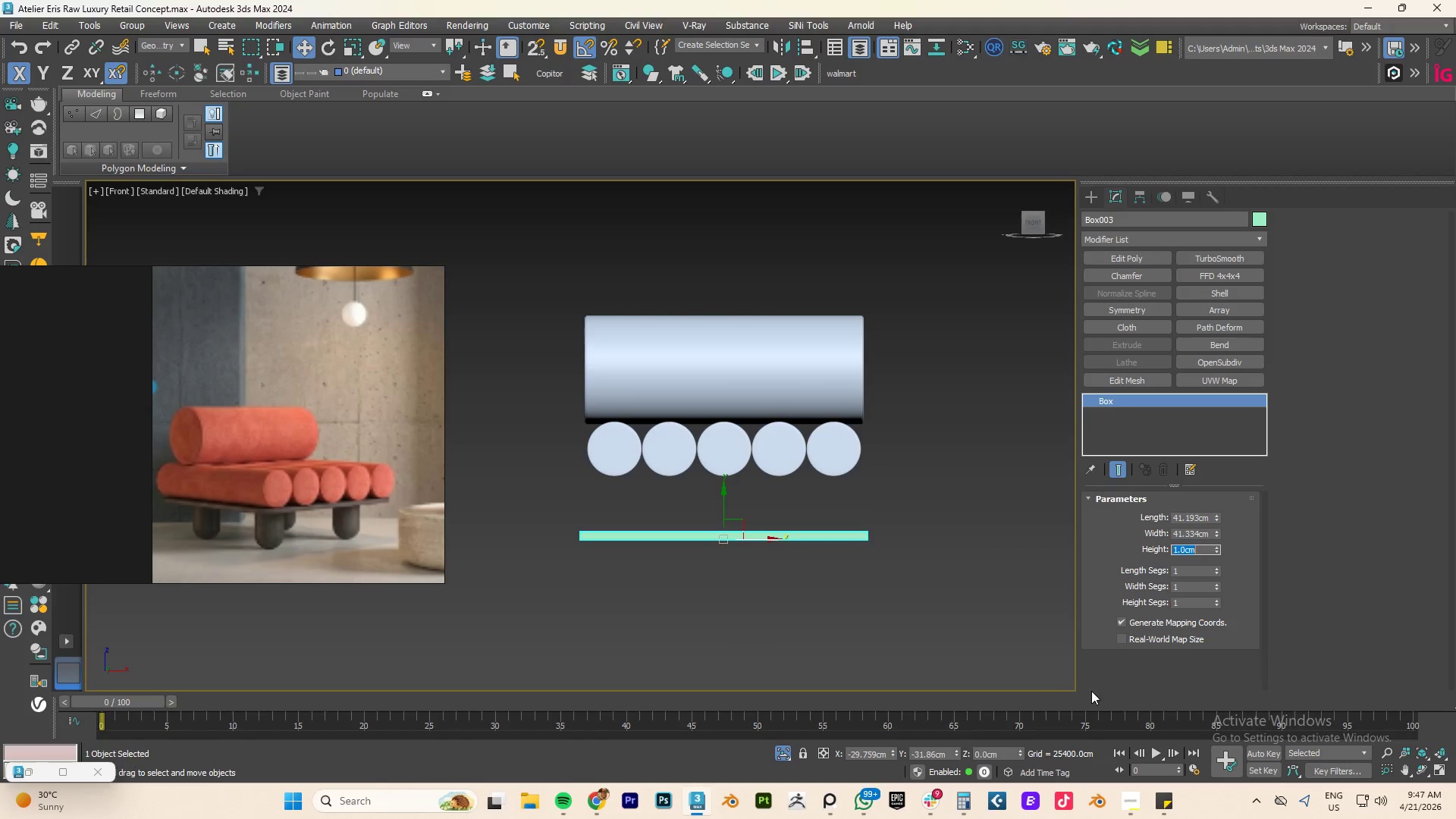 
left_click([1145, 637])
 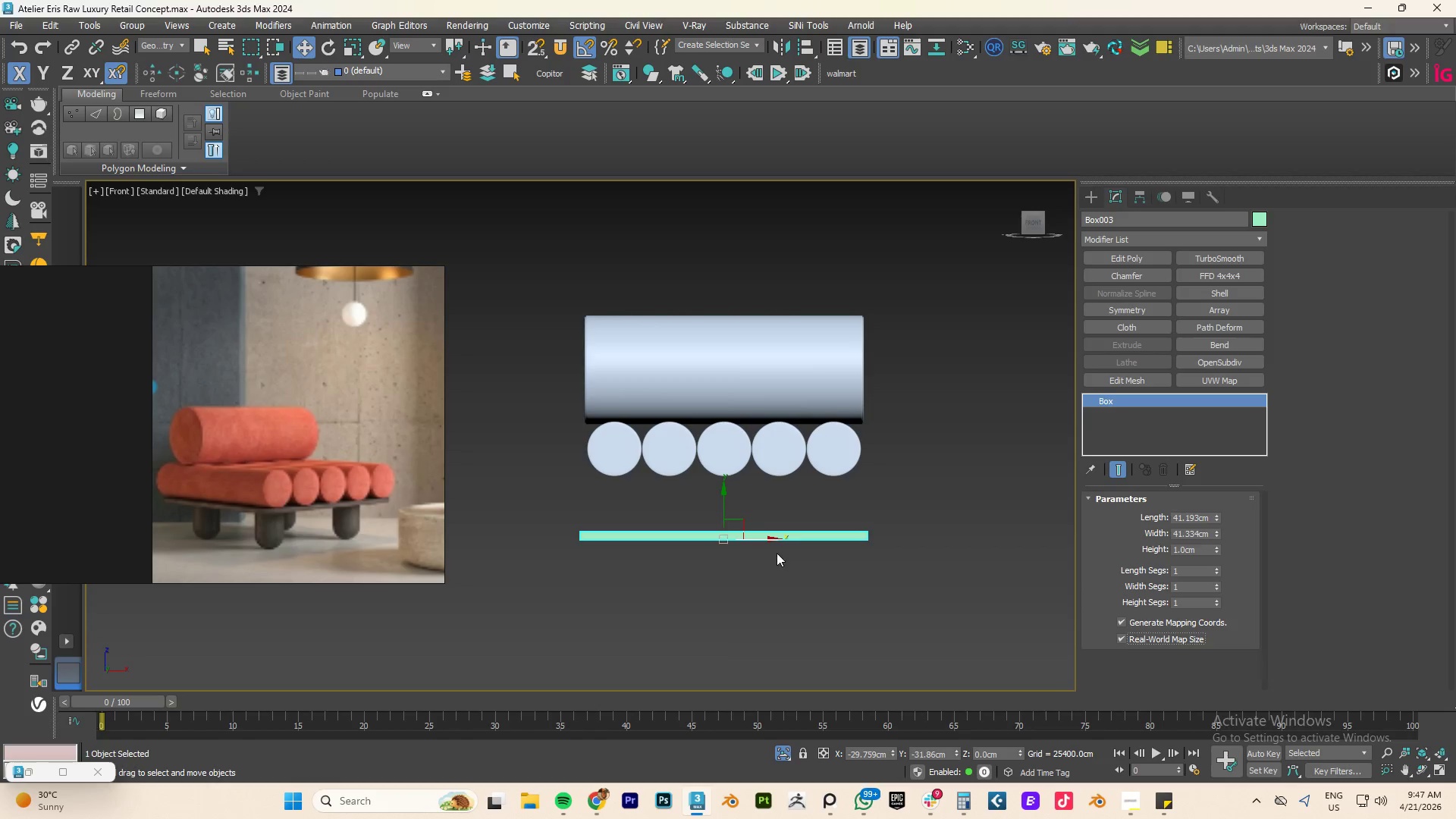 
scroll: coordinate [689, 531], scroll_direction: up, amount: 3.0
 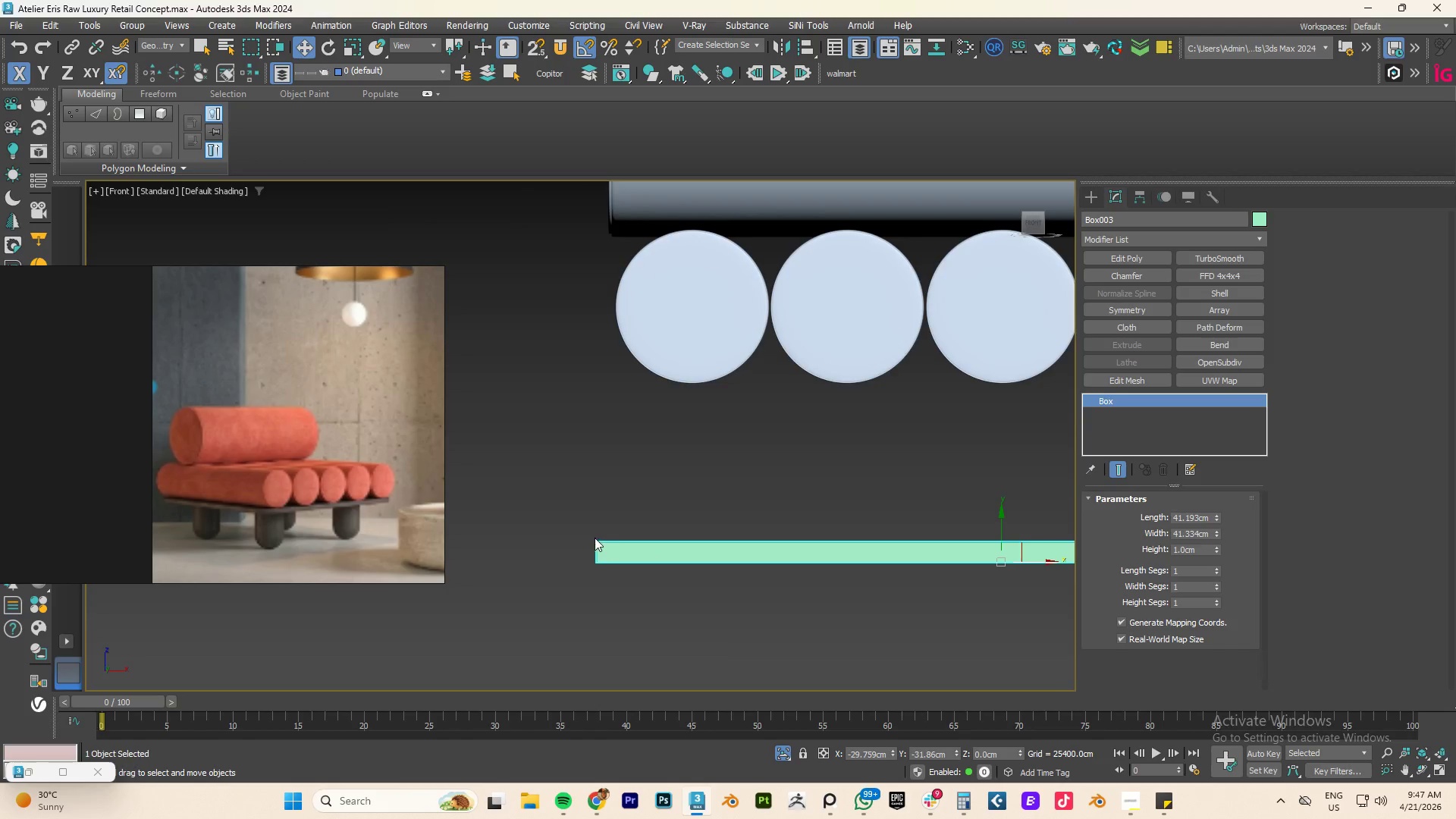 
key(S)
 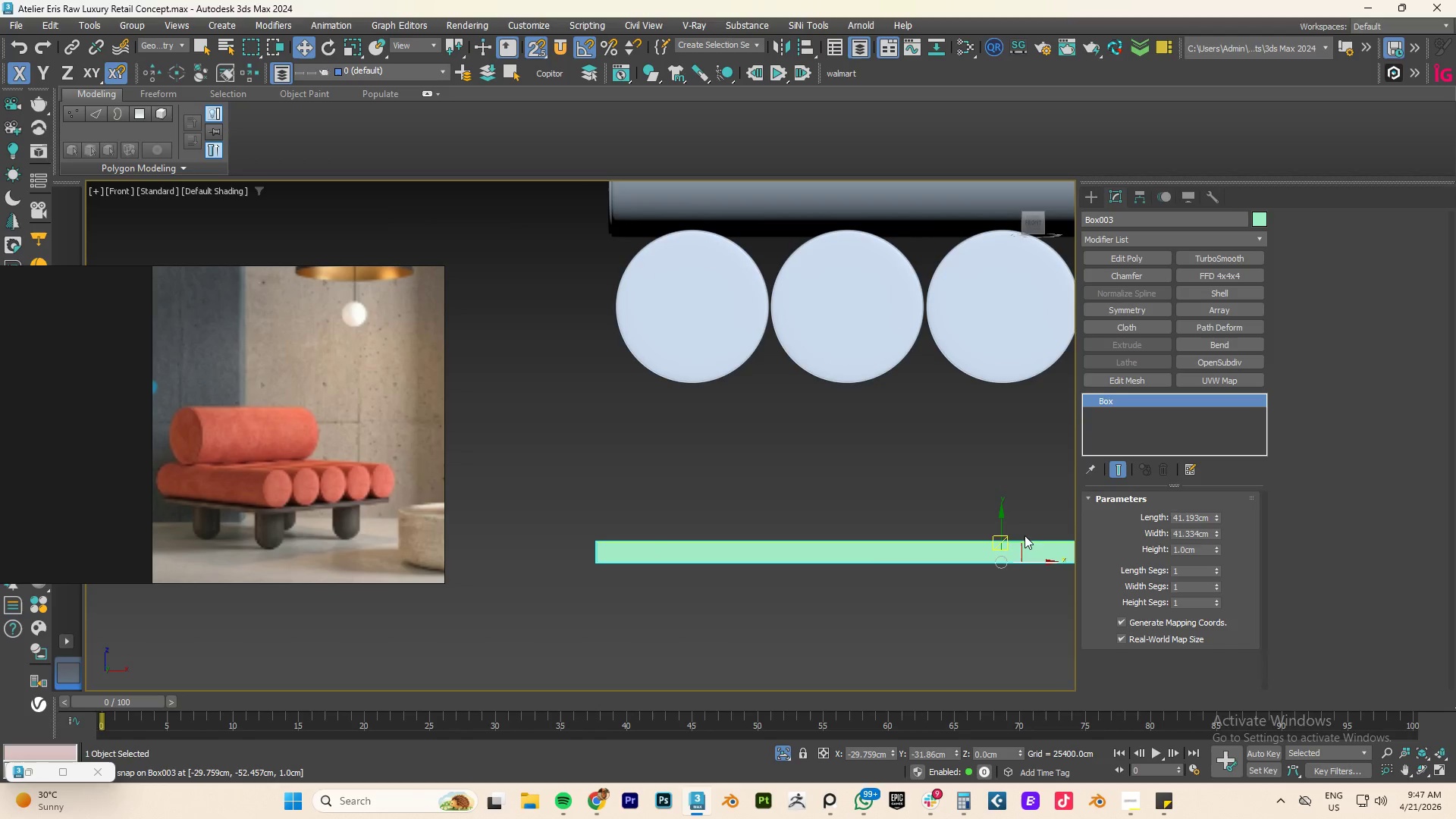 
left_click([1001, 524])
 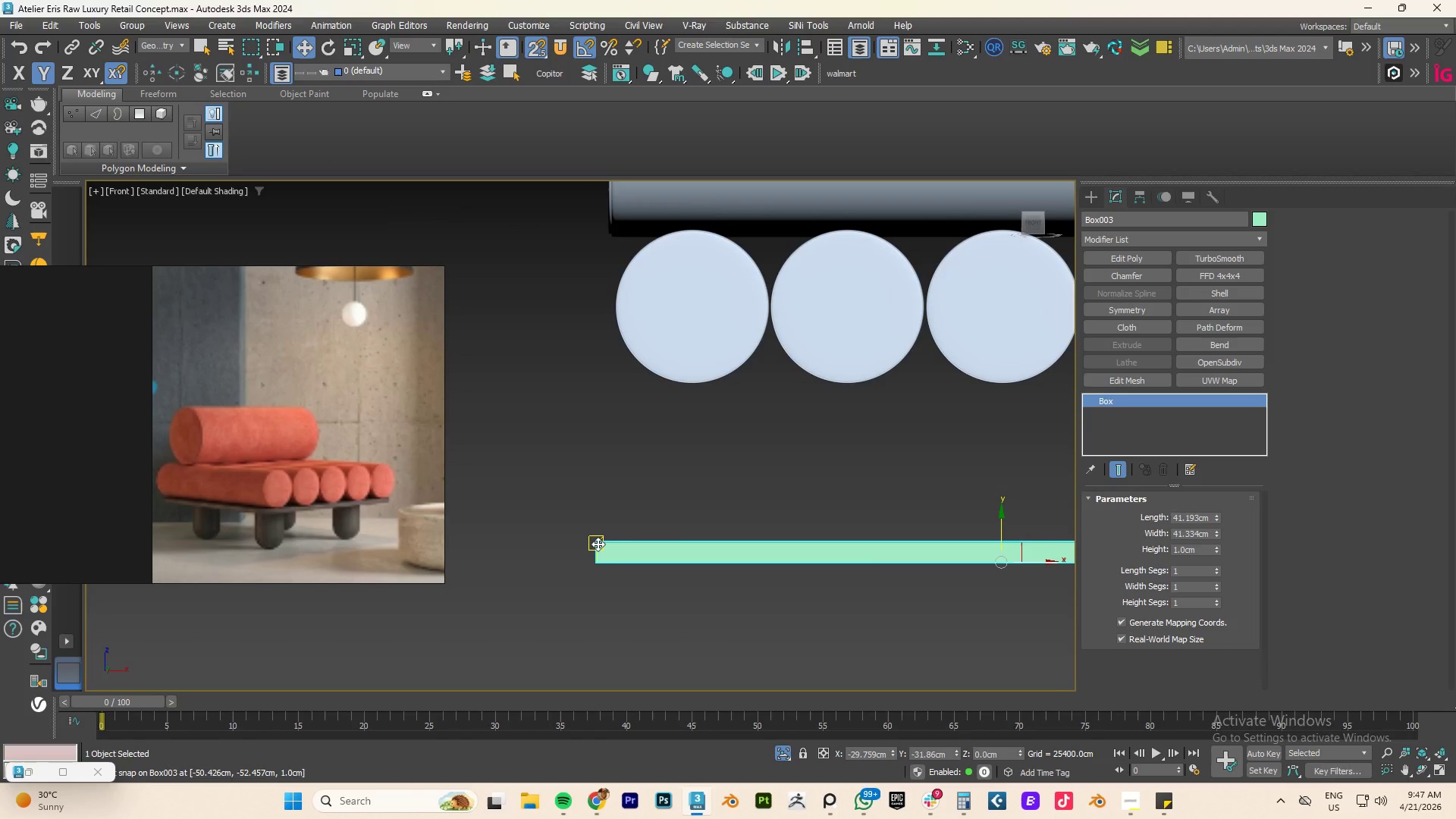 
left_click_drag(start_coordinate=[597, 545], to_coordinate=[690, 391])
 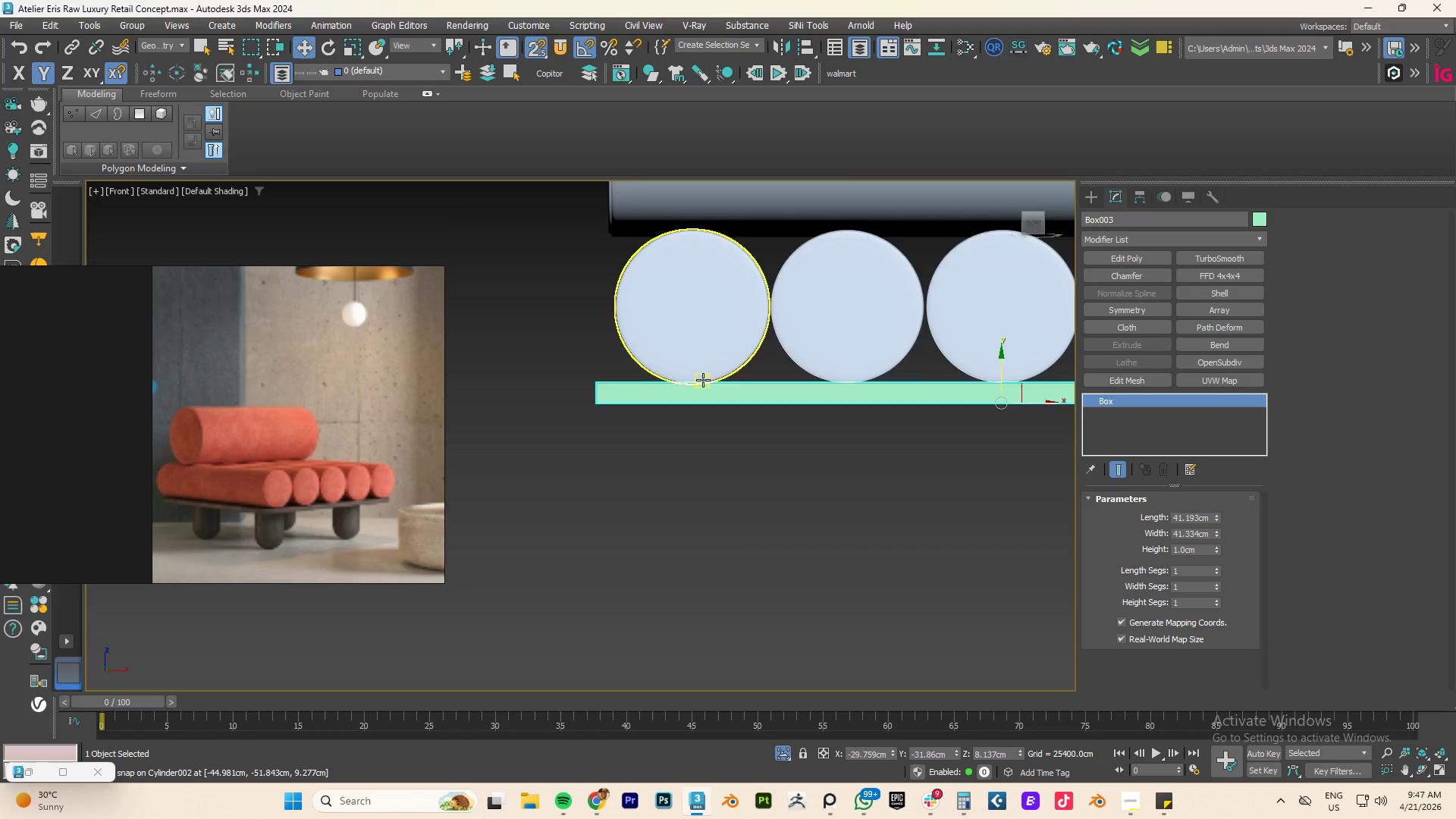 
scroll: coordinate [710, 380], scroll_direction: up, amount: 7.0
 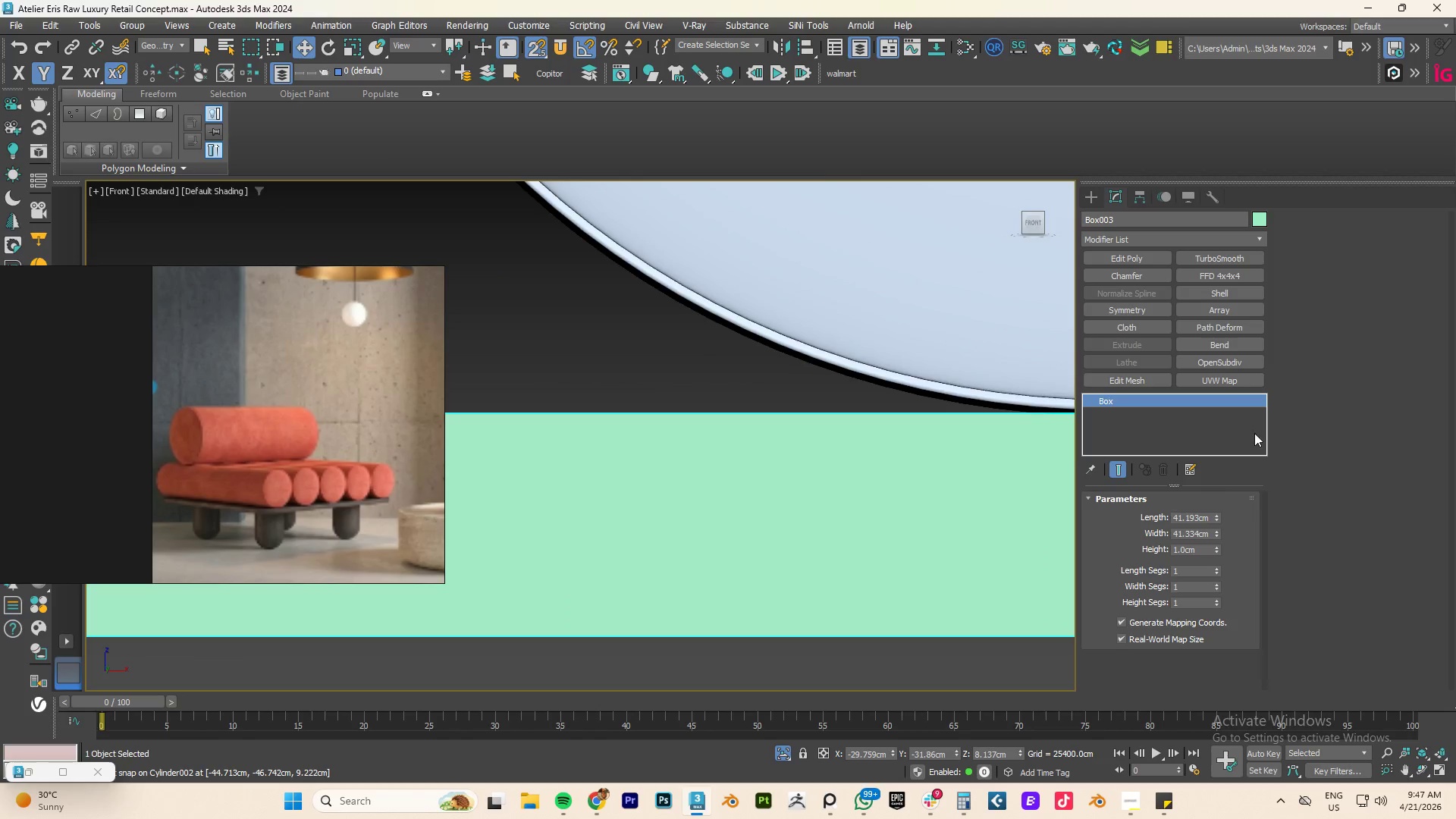 
scroll: coordinate [774, 506], scroll_direction: down, amount: 8.0
 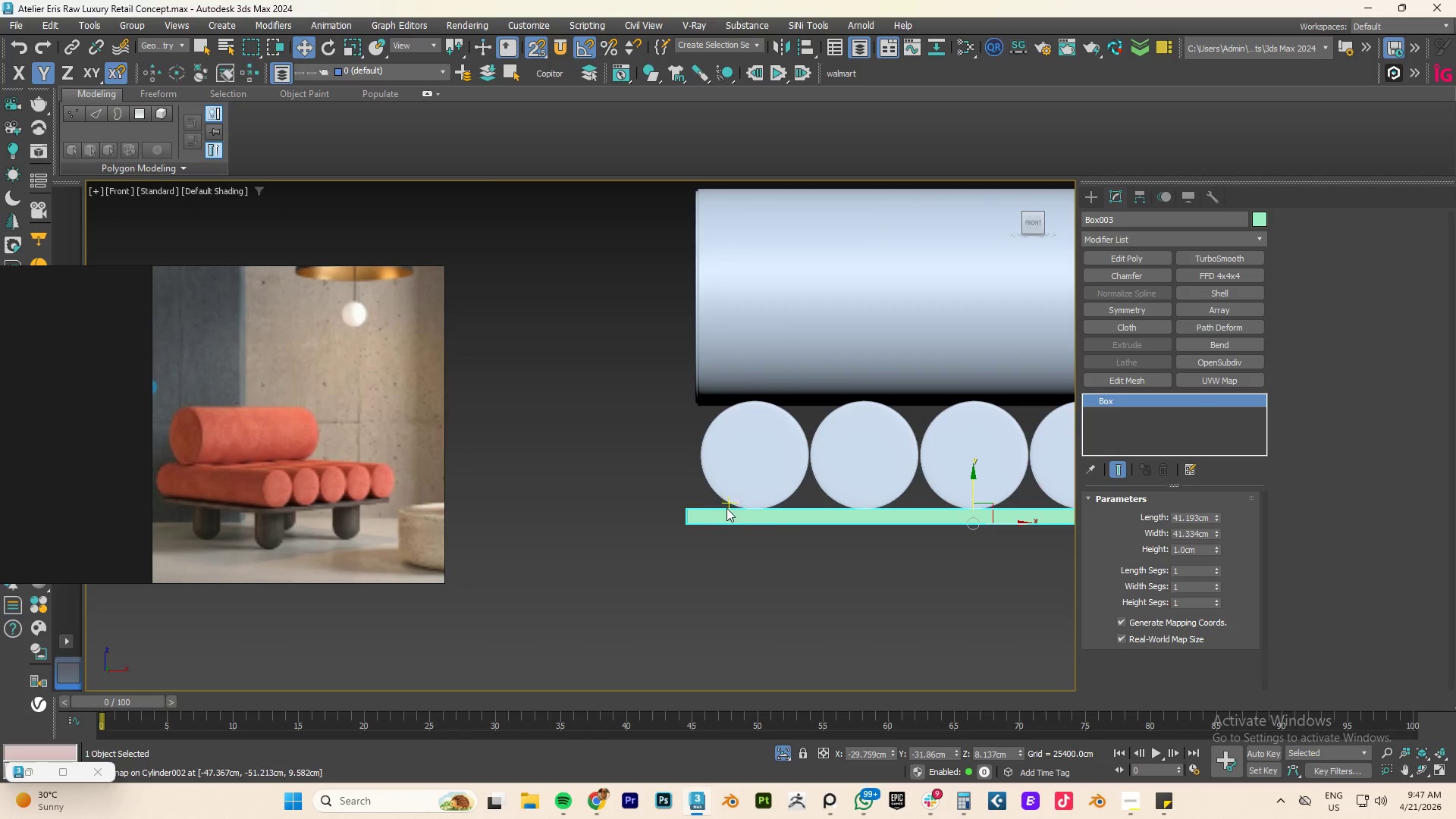 
type(TZ)
 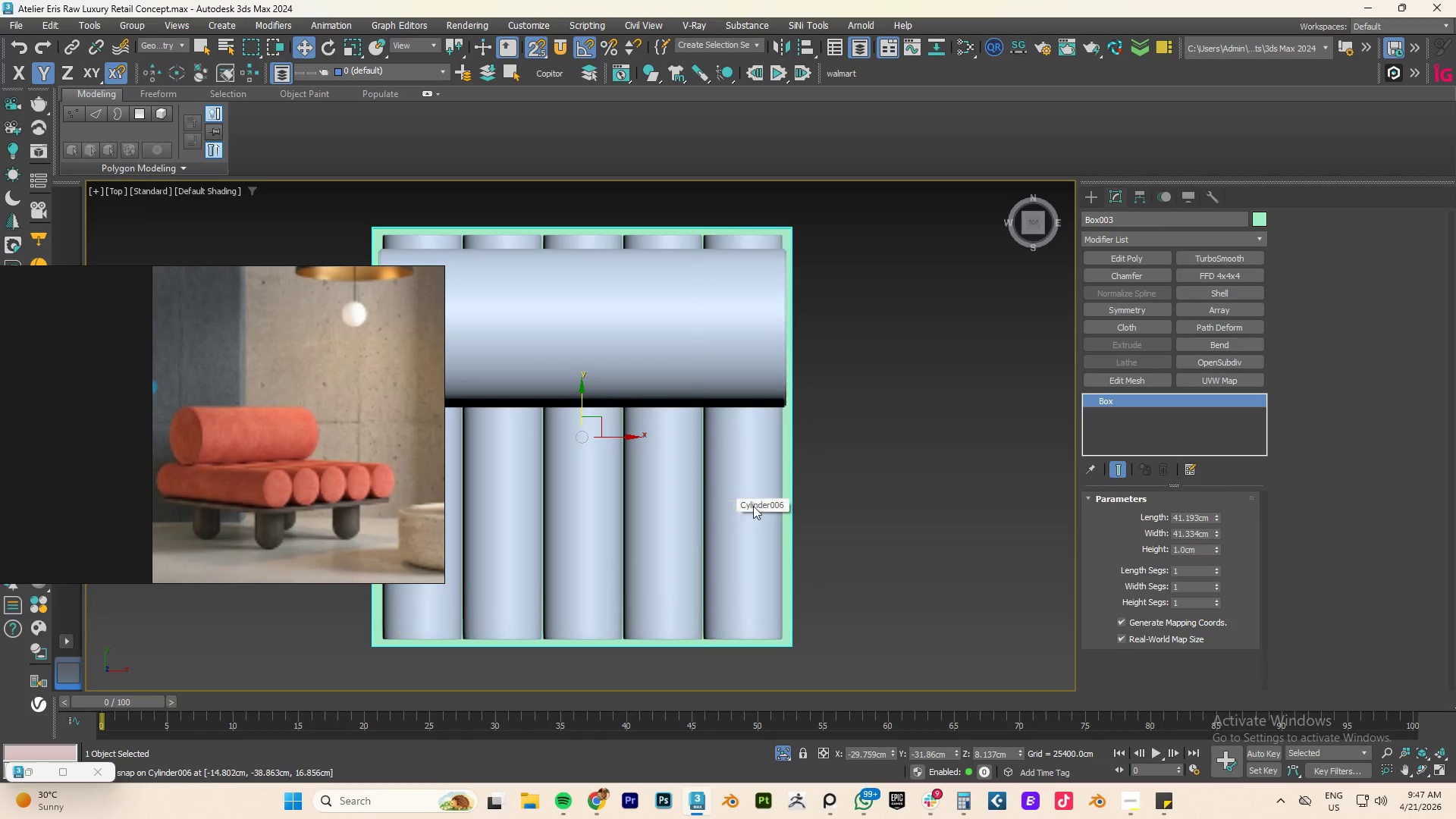 
scroll: coordinate [789, 498], scroll_direction: down, amount: 3.0
 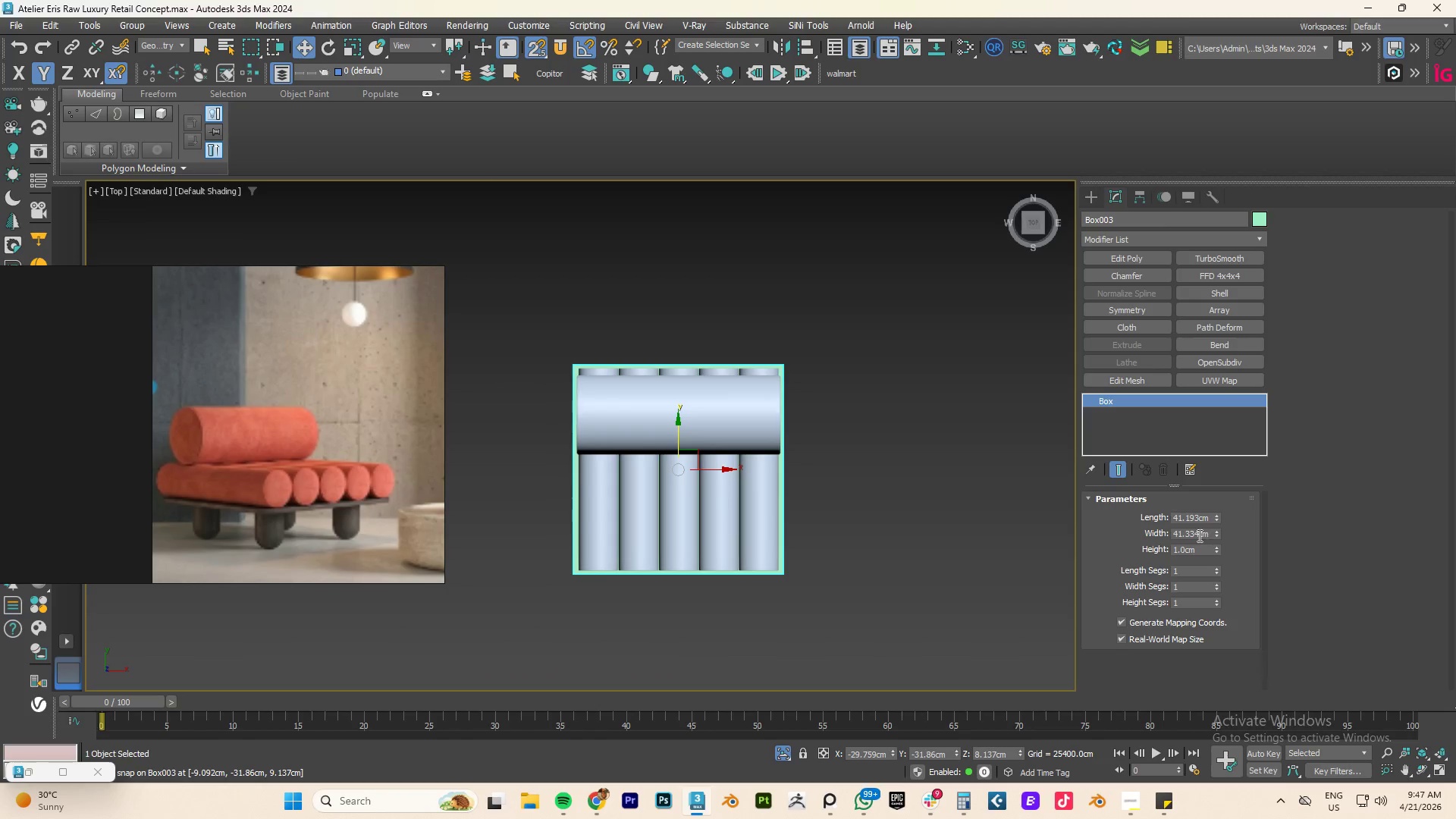 
double_click([1184, 532])
 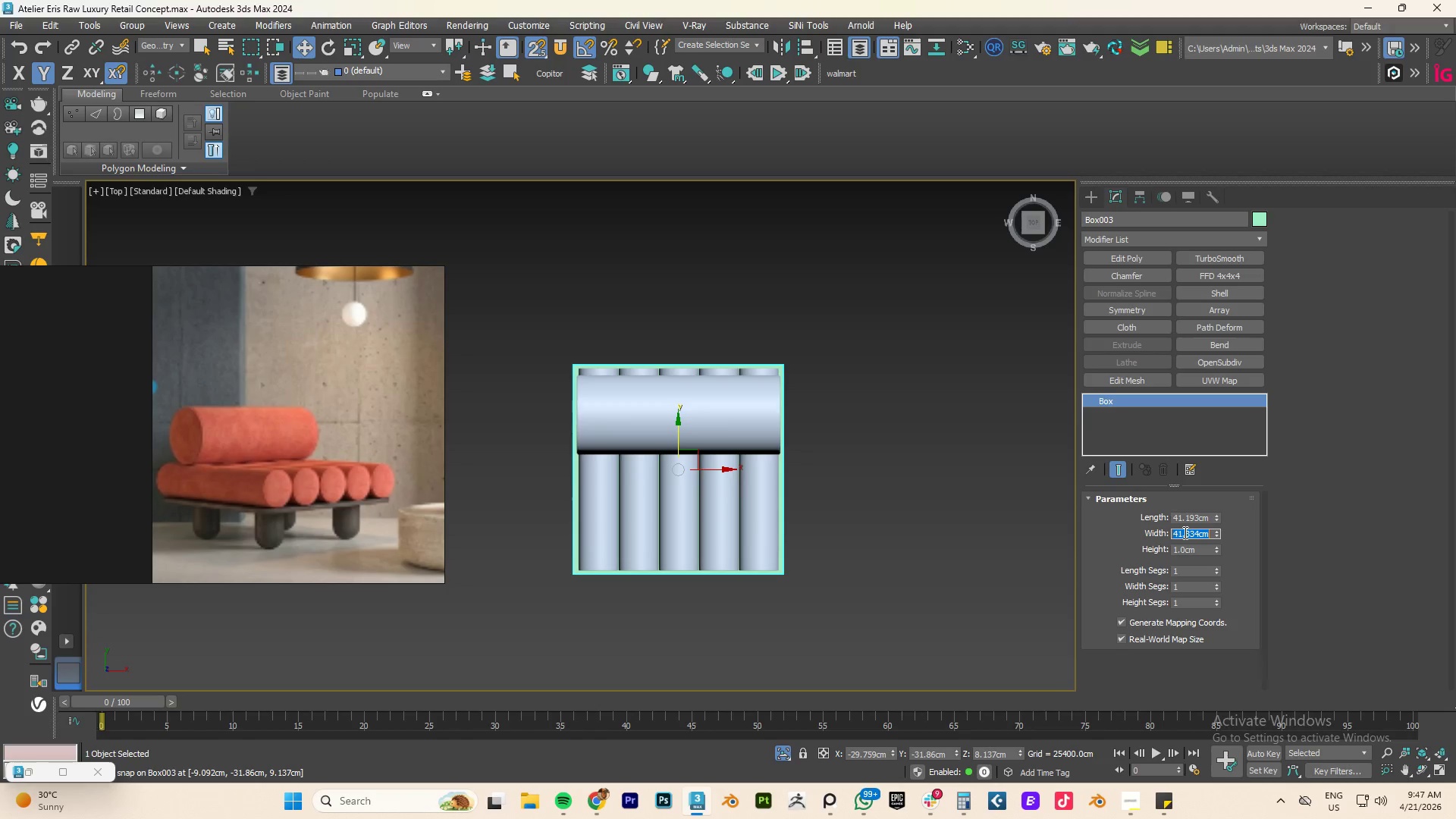 
key(Numpad4)
 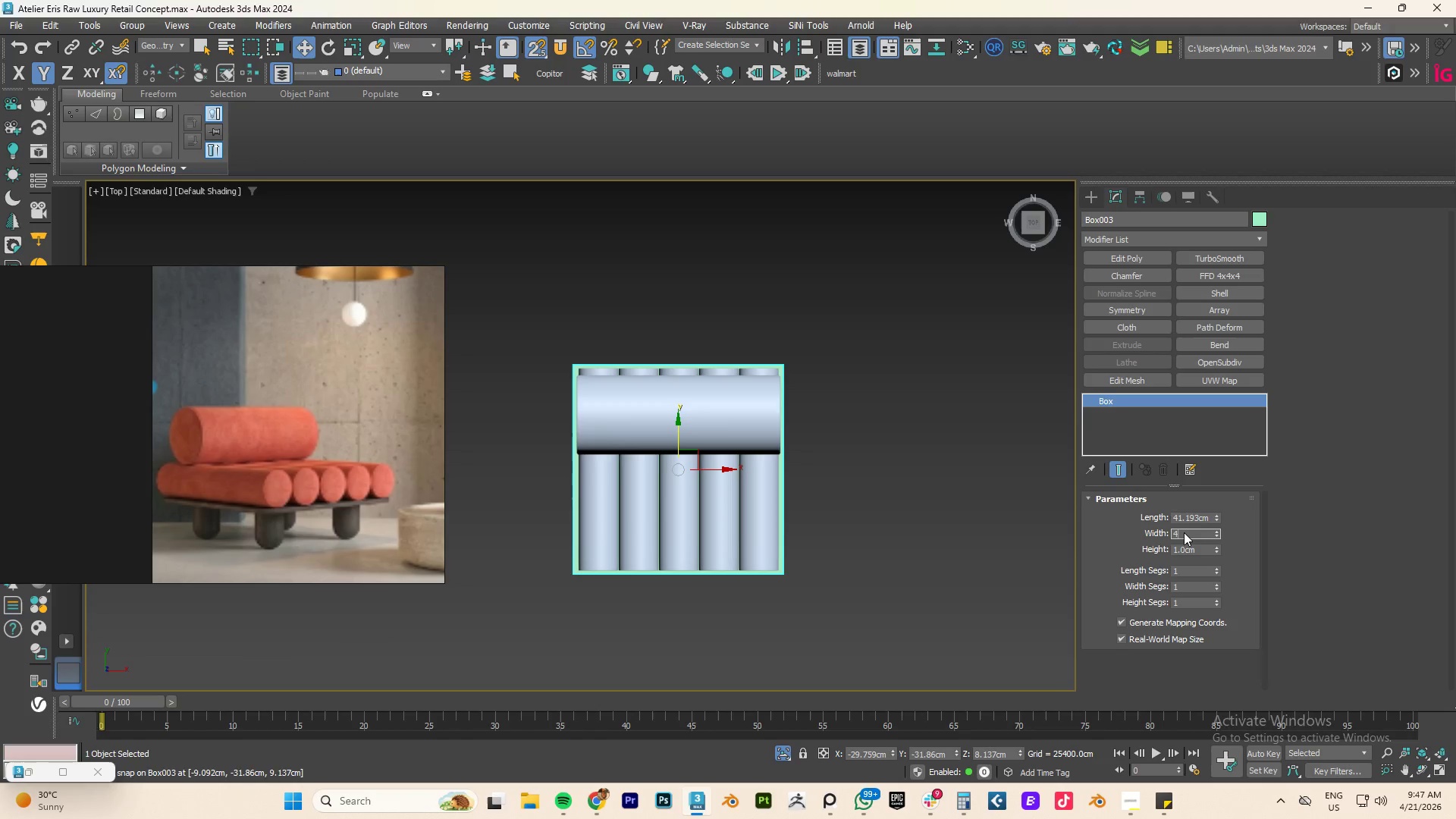 
key(Numpad0)
 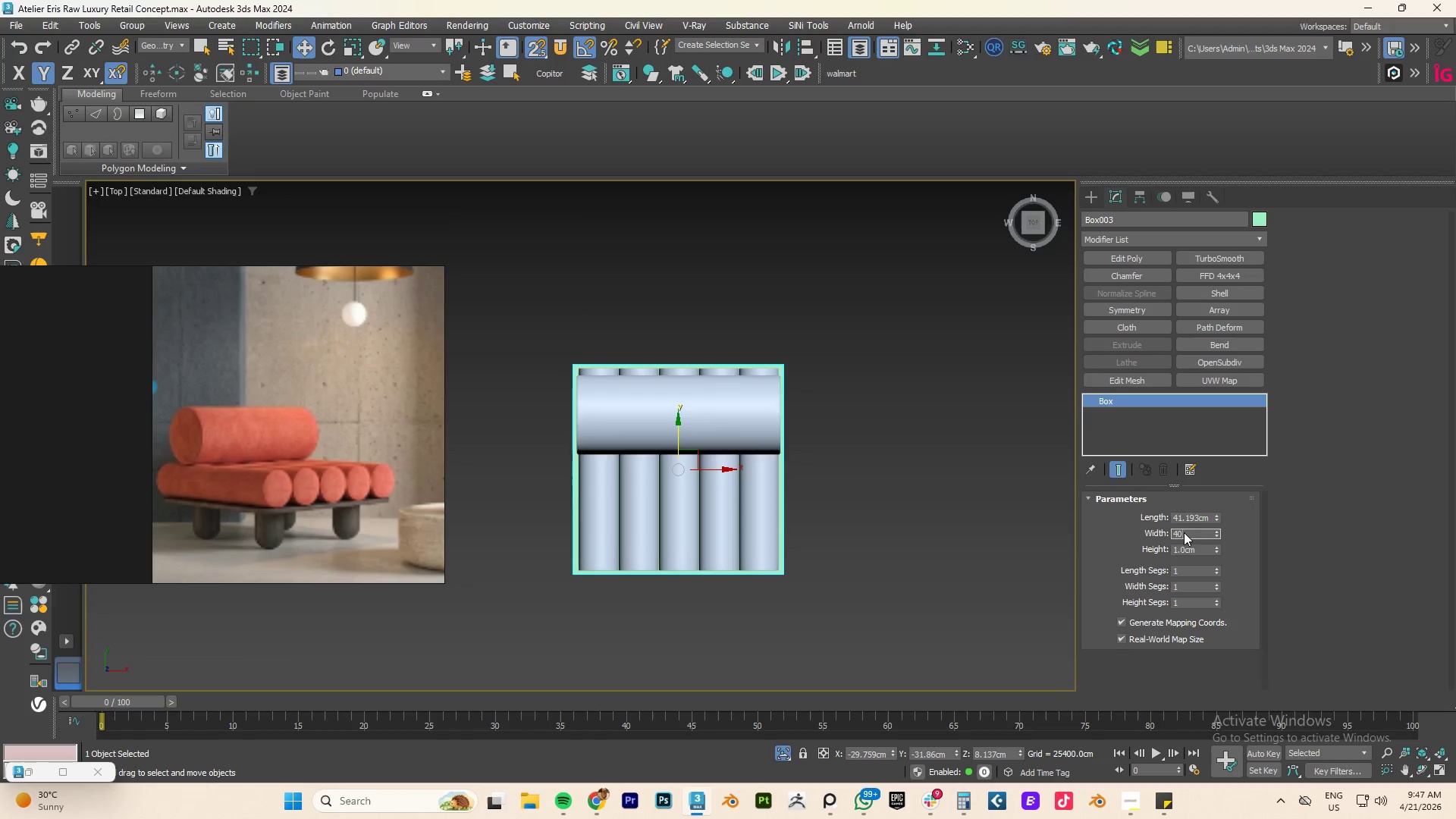 
key(NumpadEnter)
 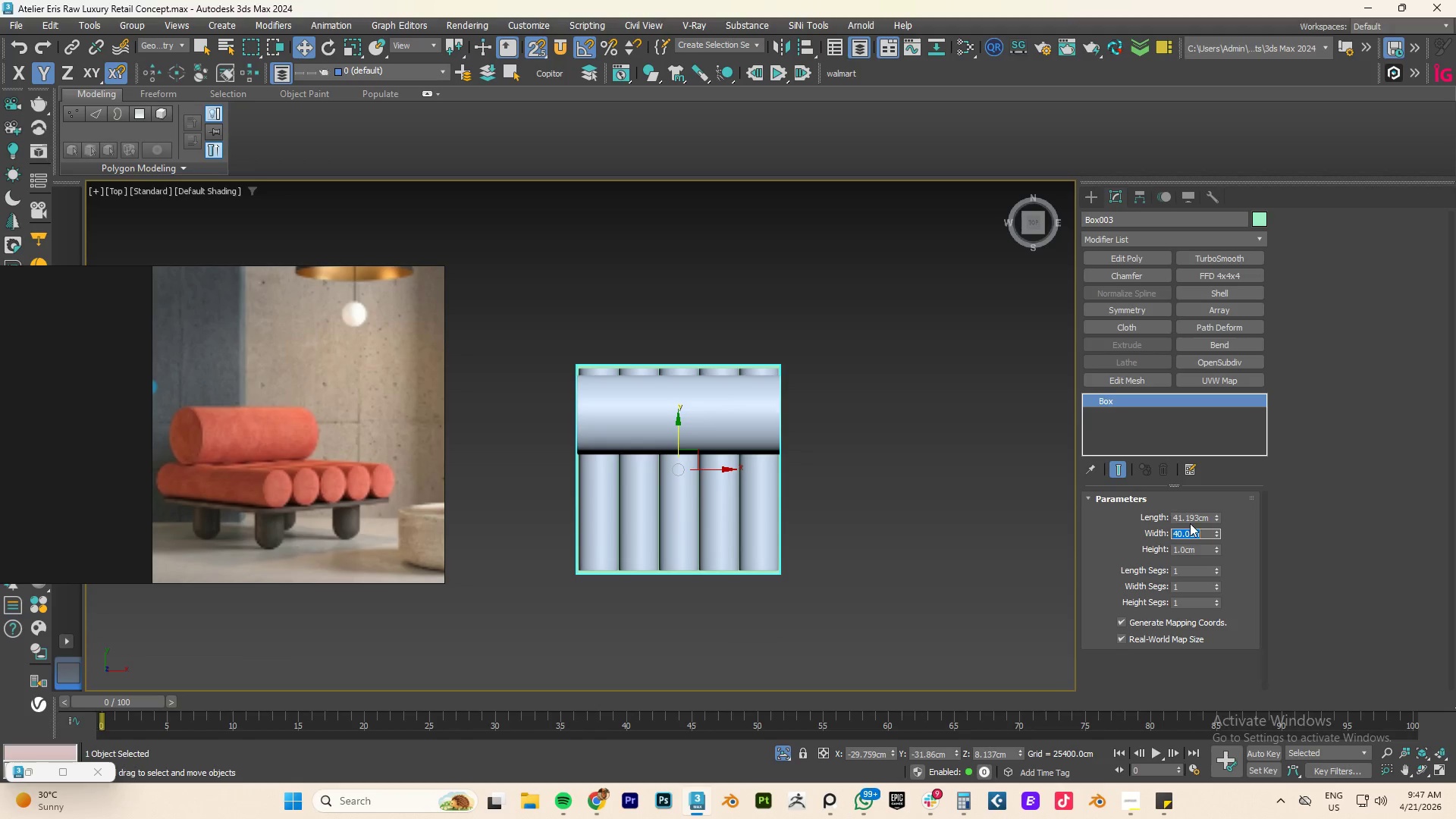 
double_click([1190, 515])
 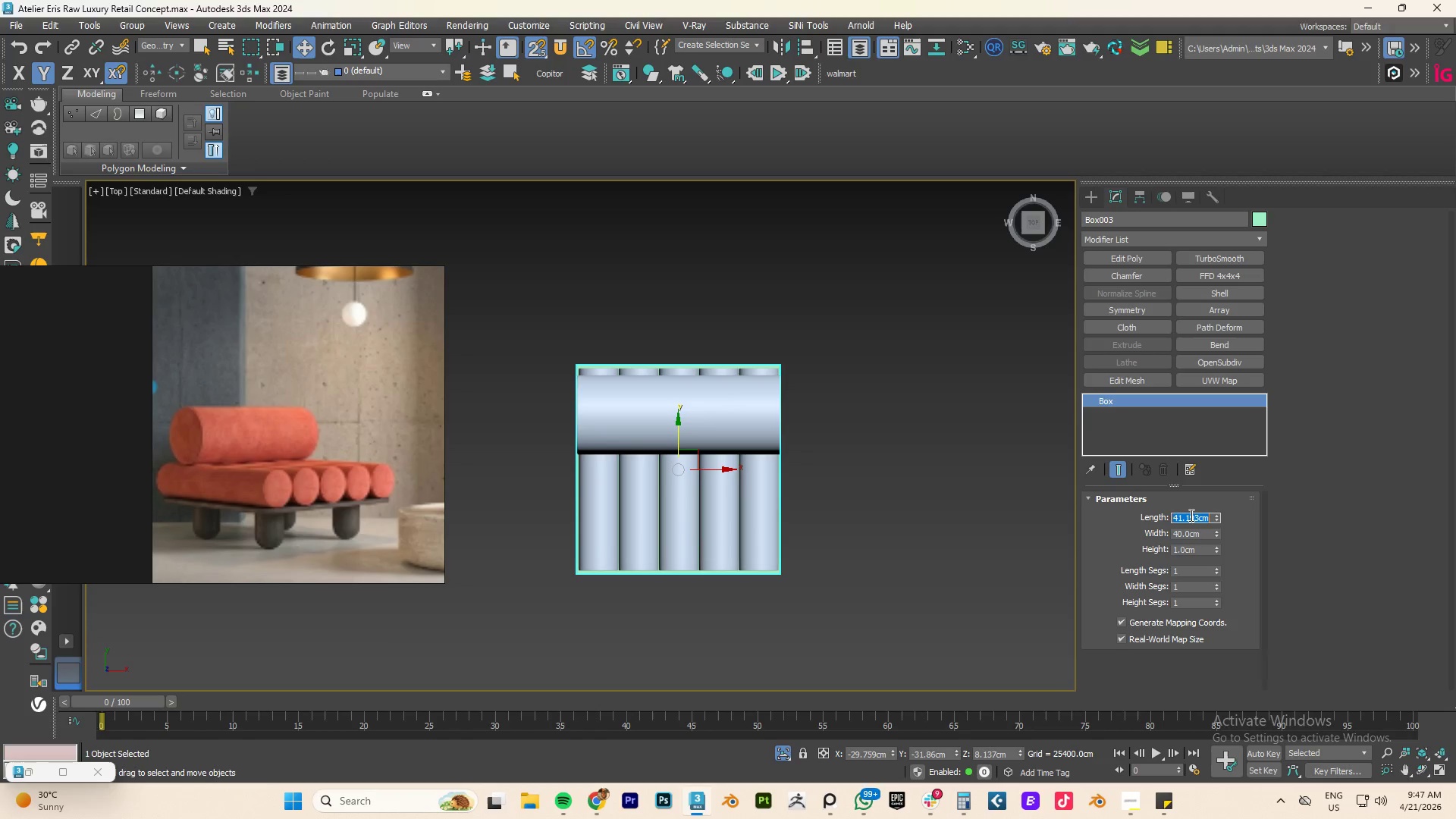 
key(Numpad4)
 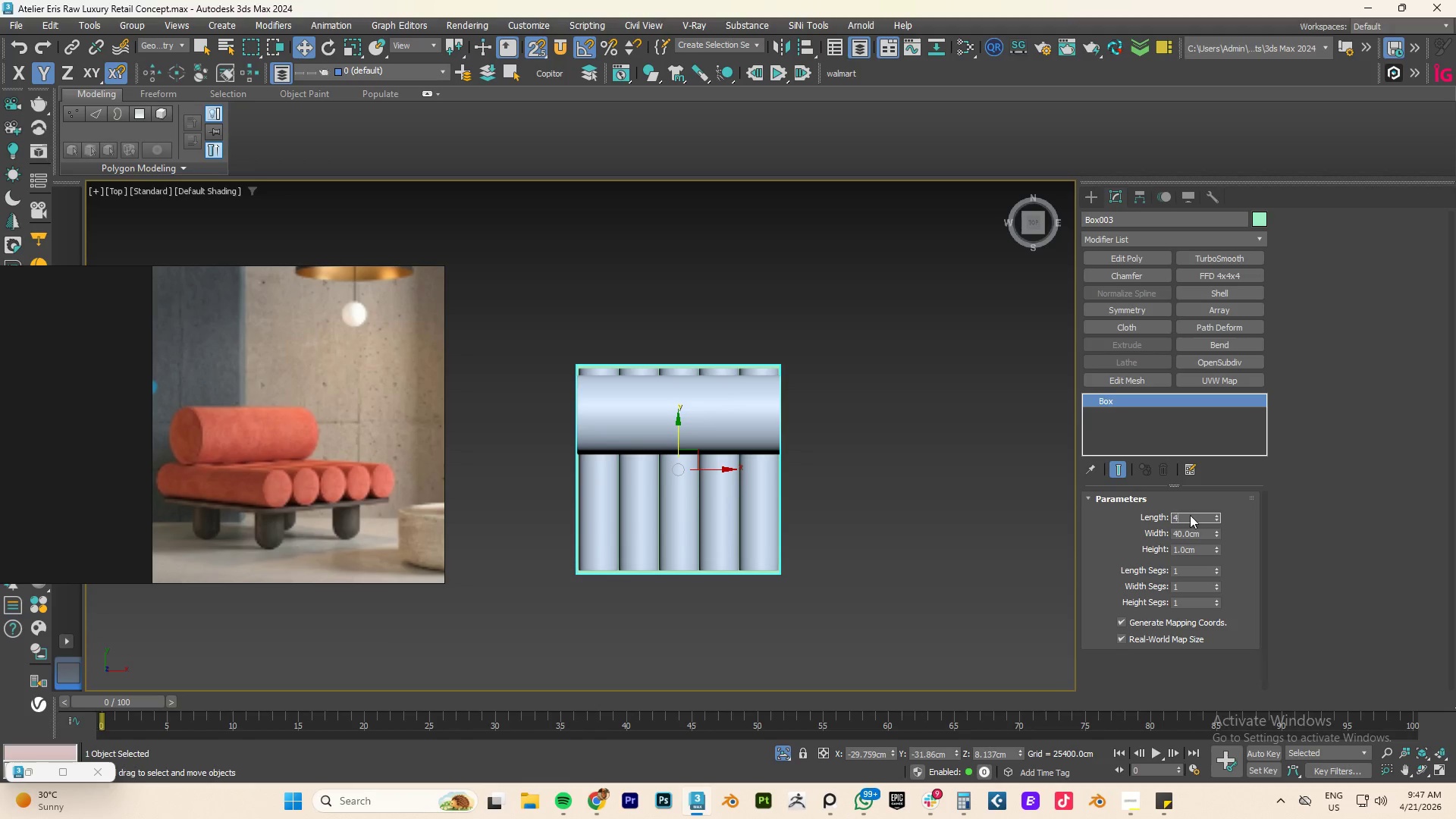 
key(Numpad0)
 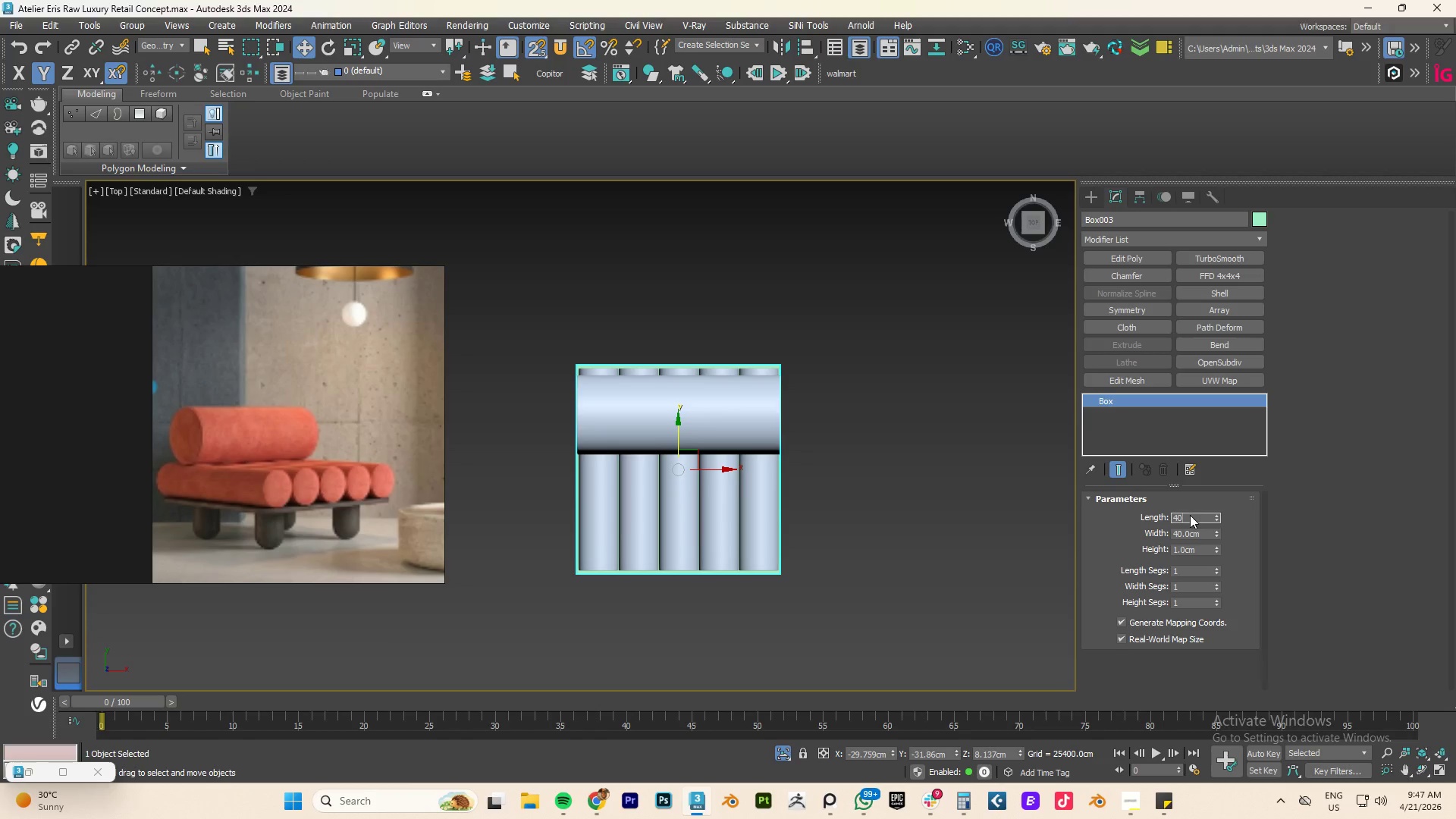 
key(NumpadEnter)
 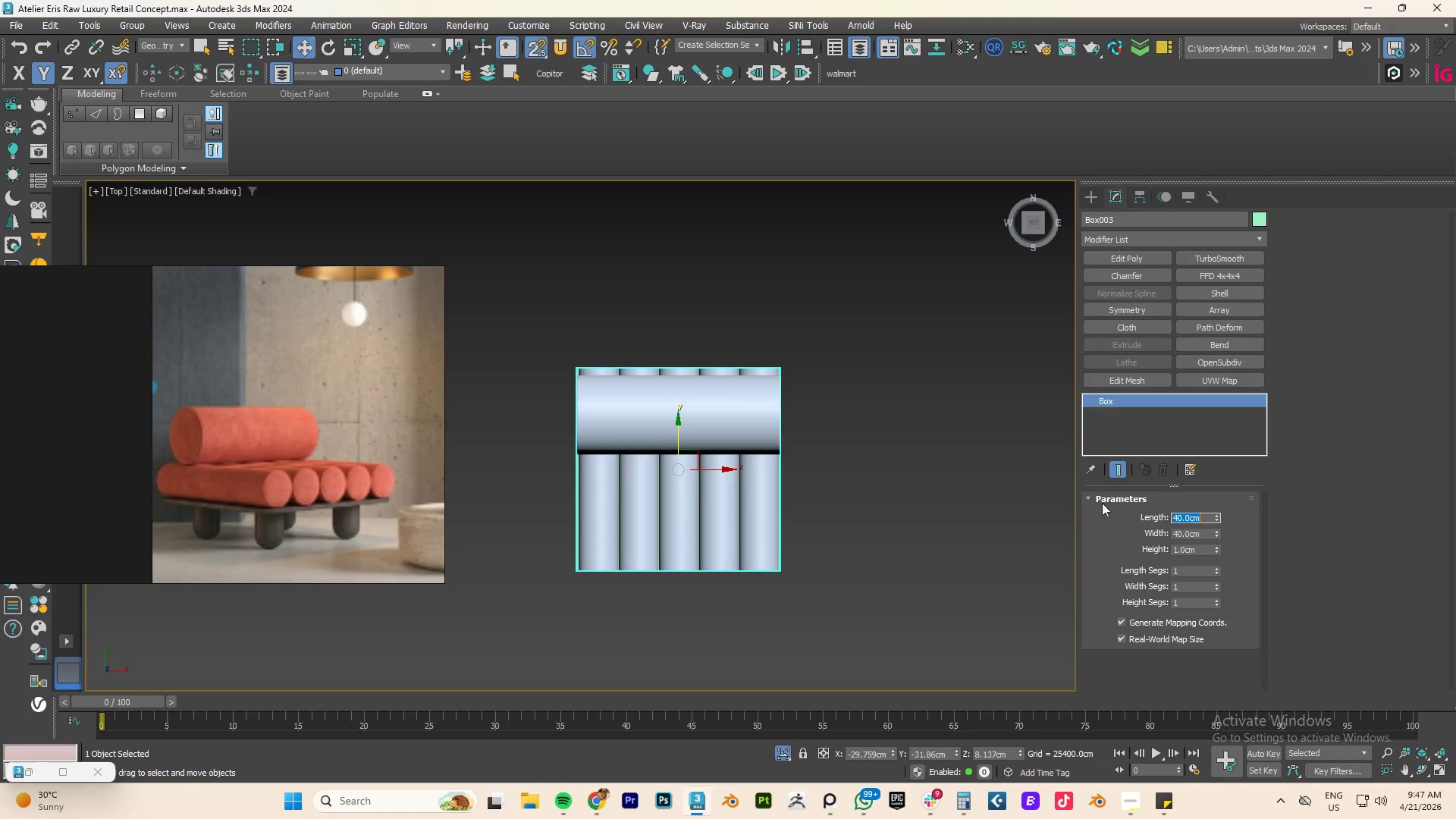 
left_click([836, 507])
 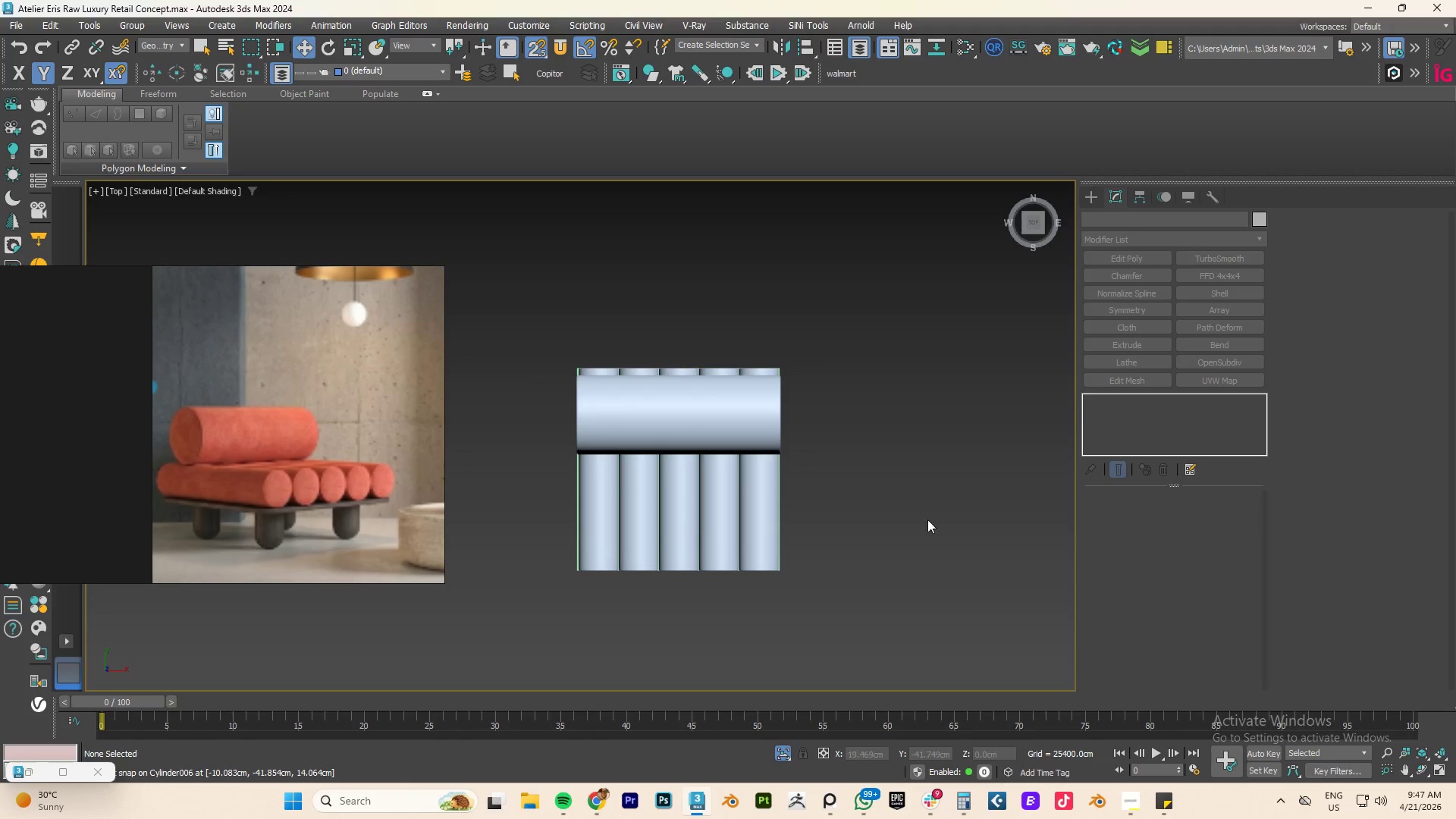 
type(FZ)
 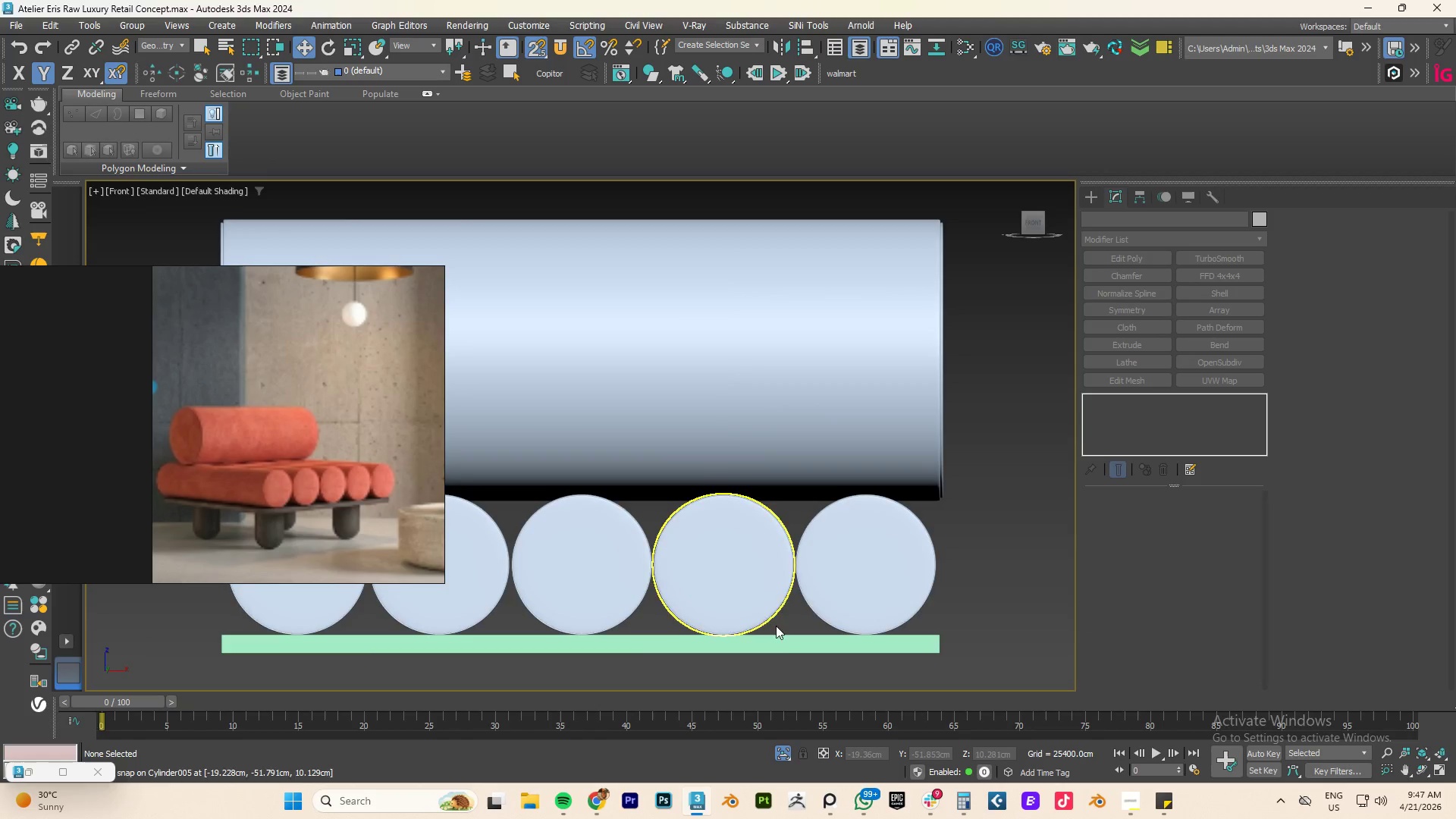 
scroll: coordinate [782, 635], scroll_direction: down, amount: 2.0
 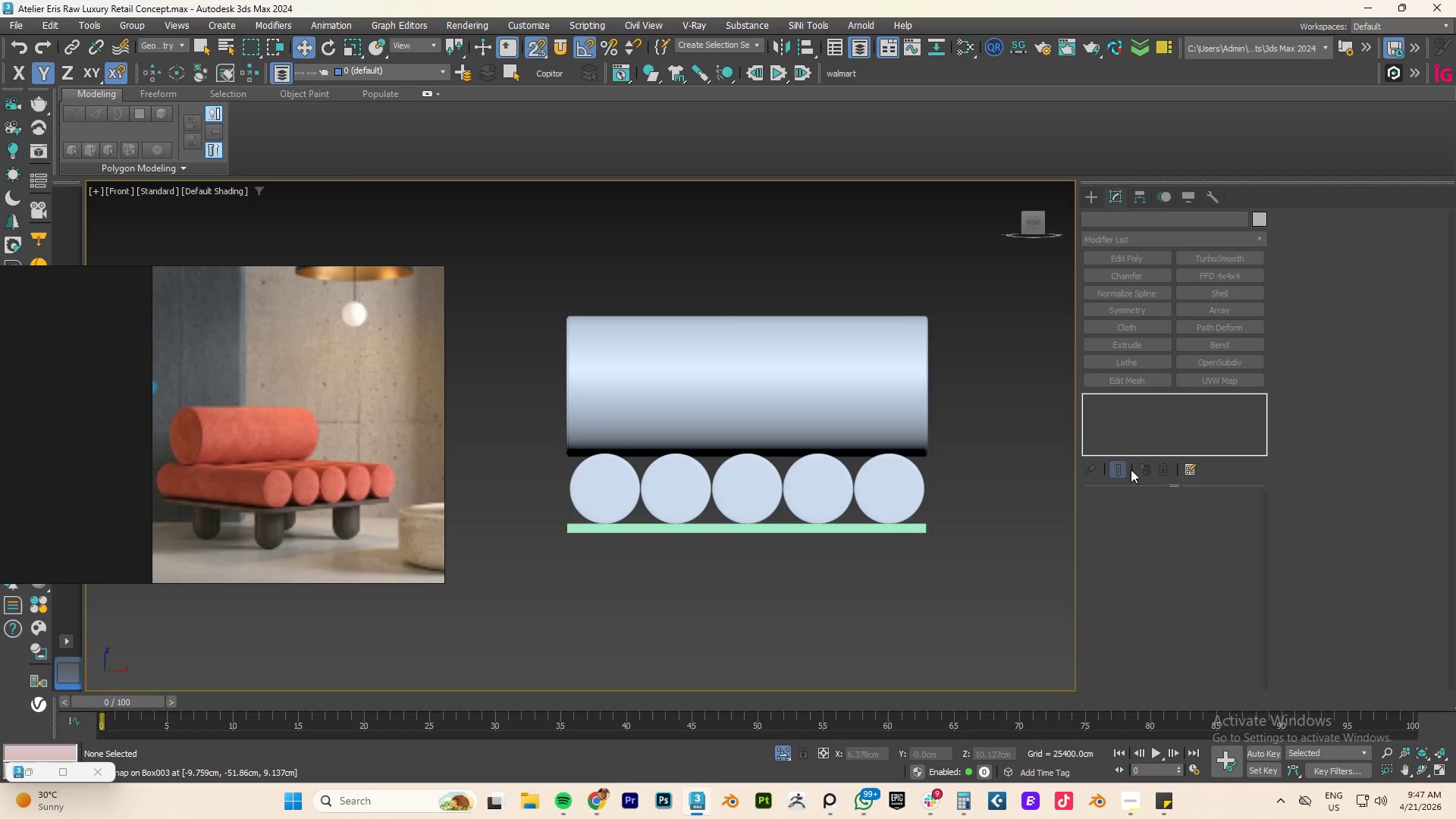 
left_click([873, 533])
 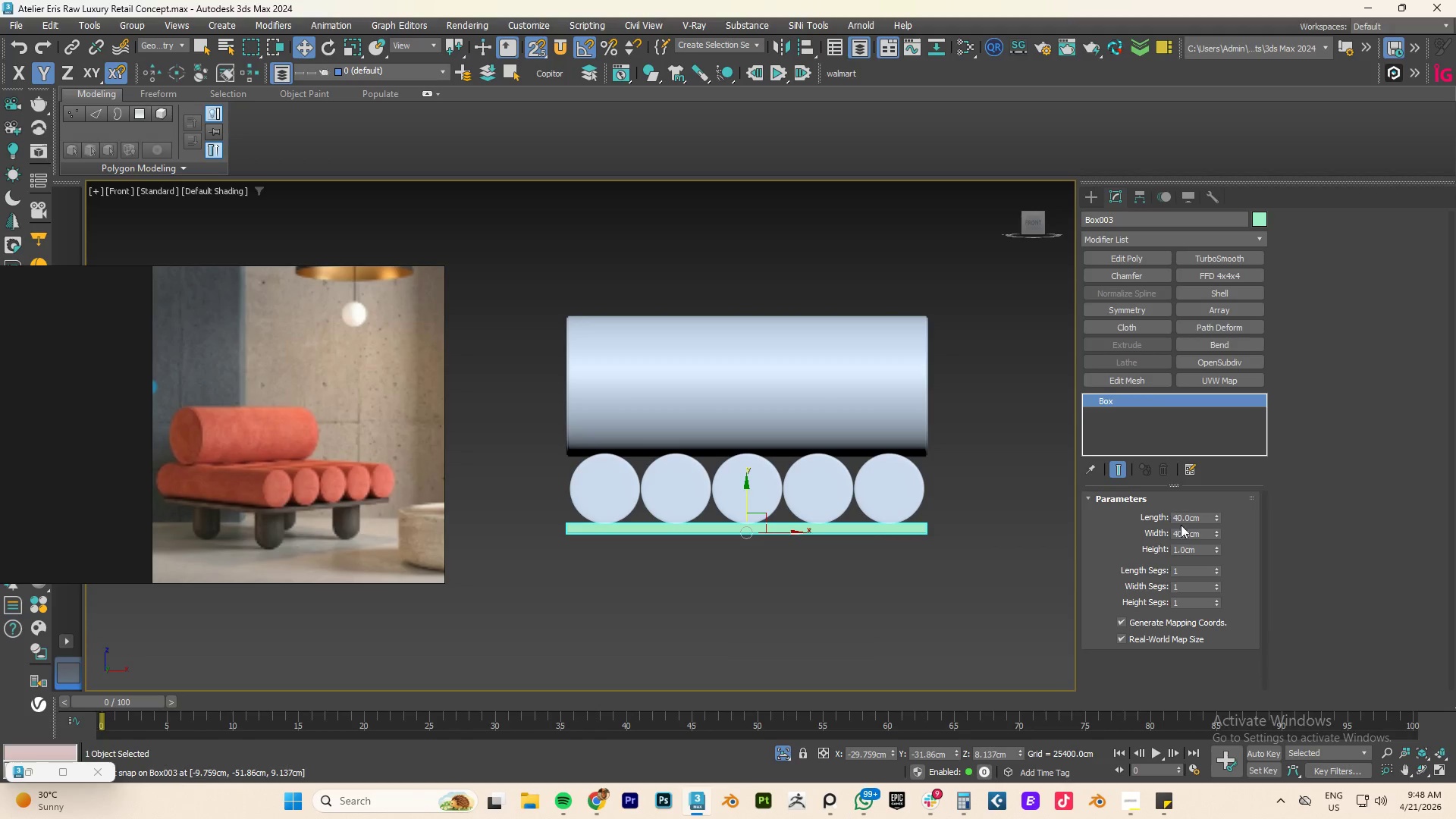 
double_click([1183, 518])
 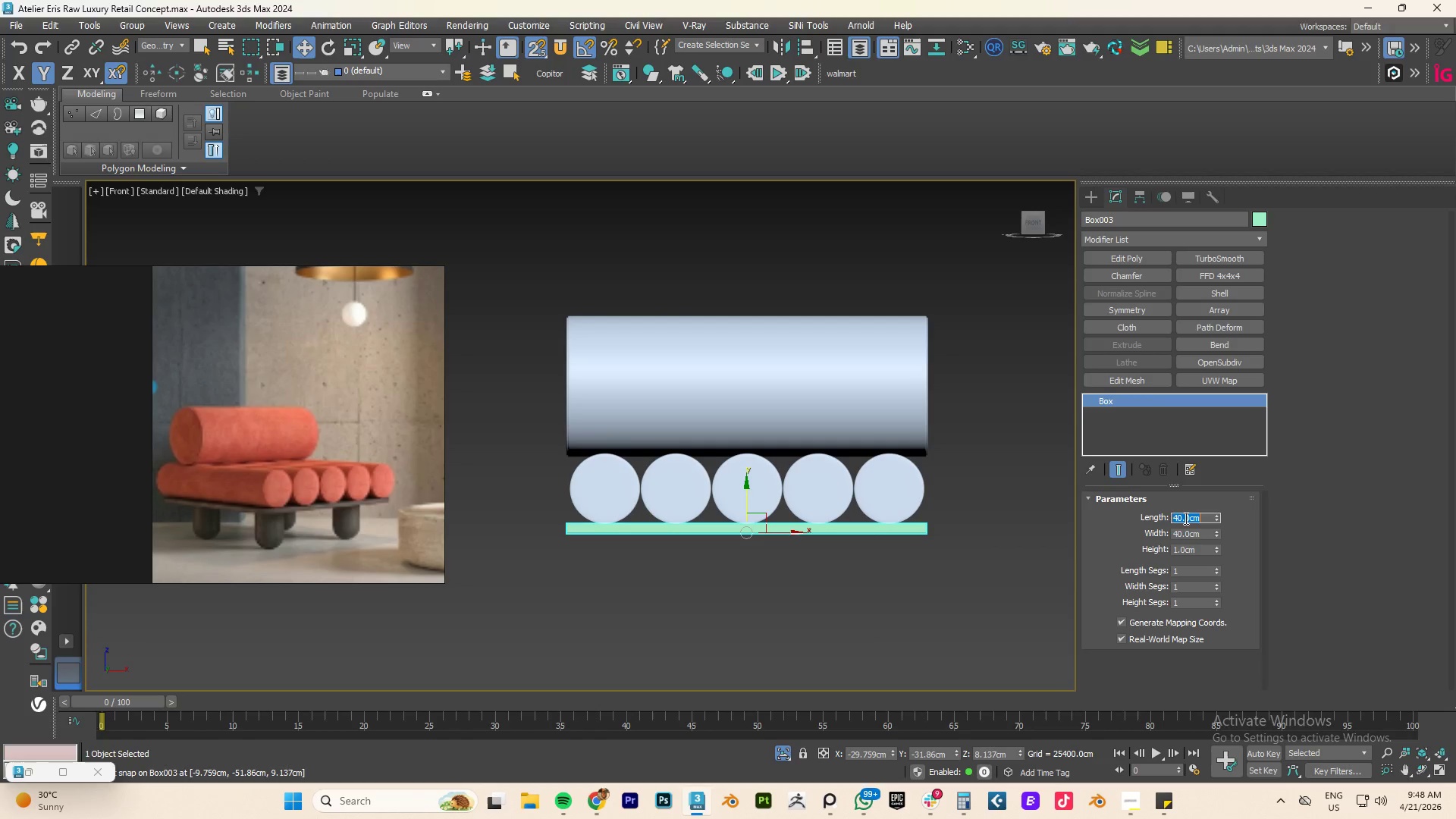 
key(Numpad4)
 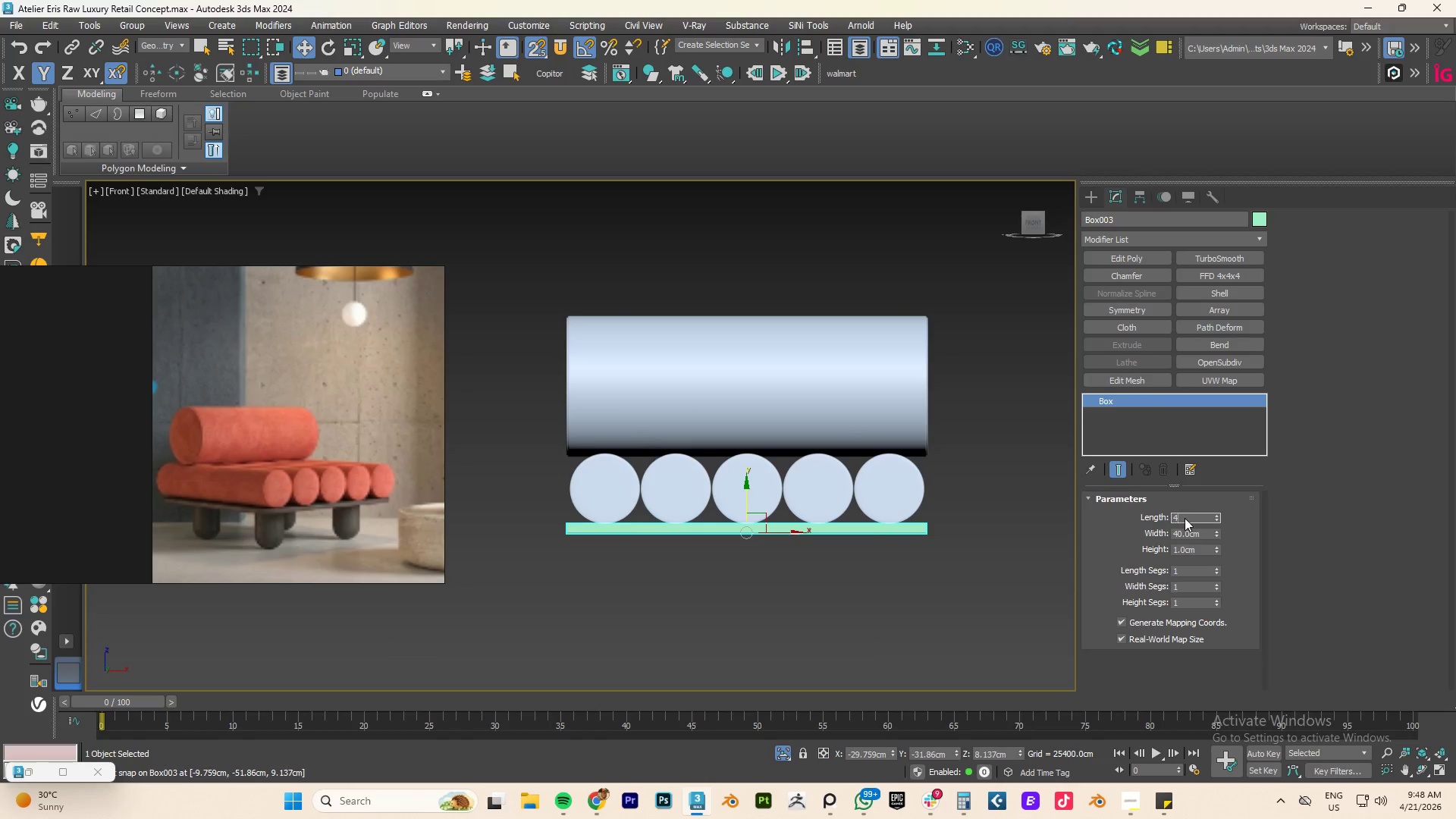 
key(Numpad2)
 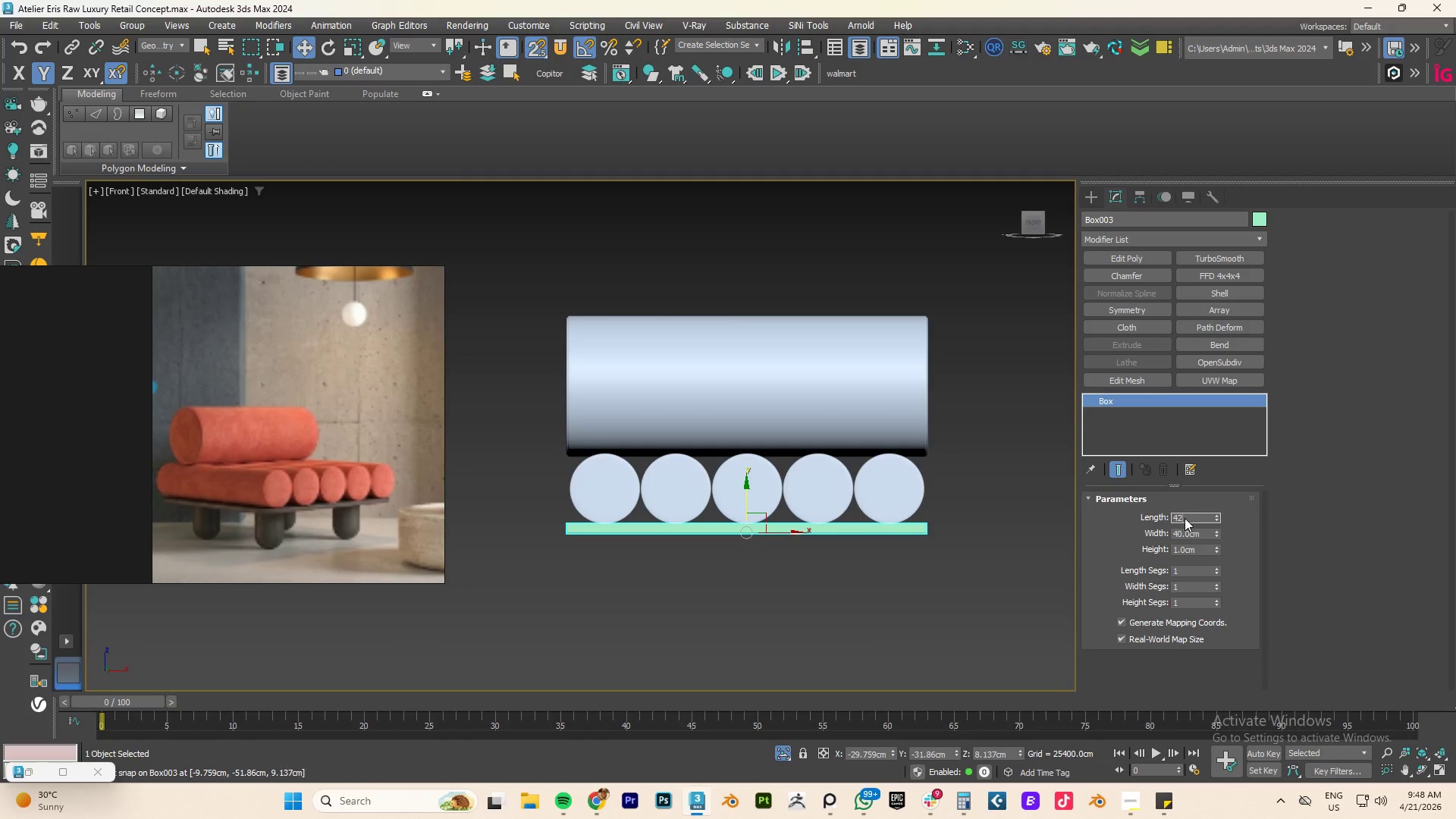 
key(Tab)
 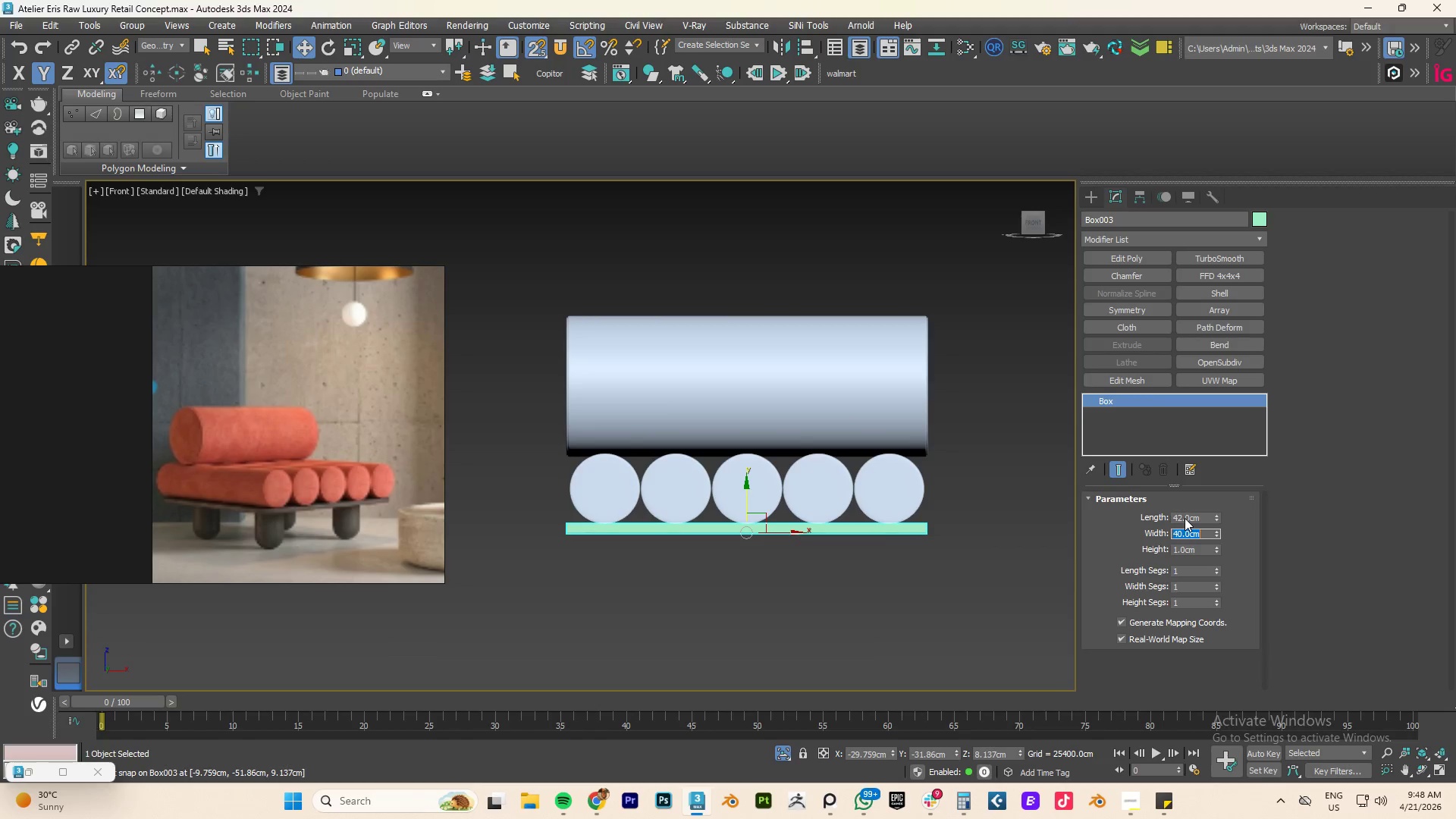 
key(Numpad4)
 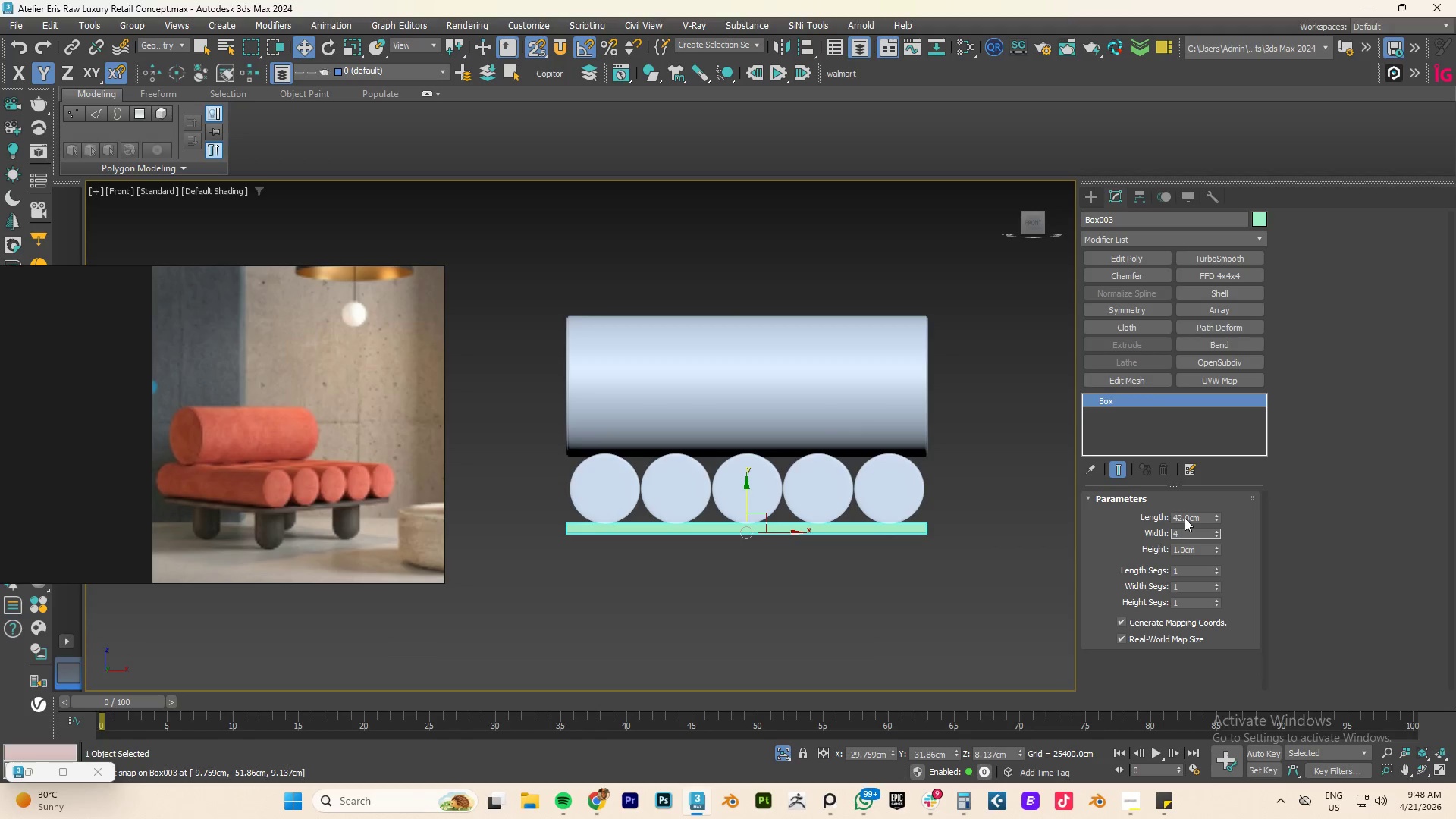 
key(Numpad2)
 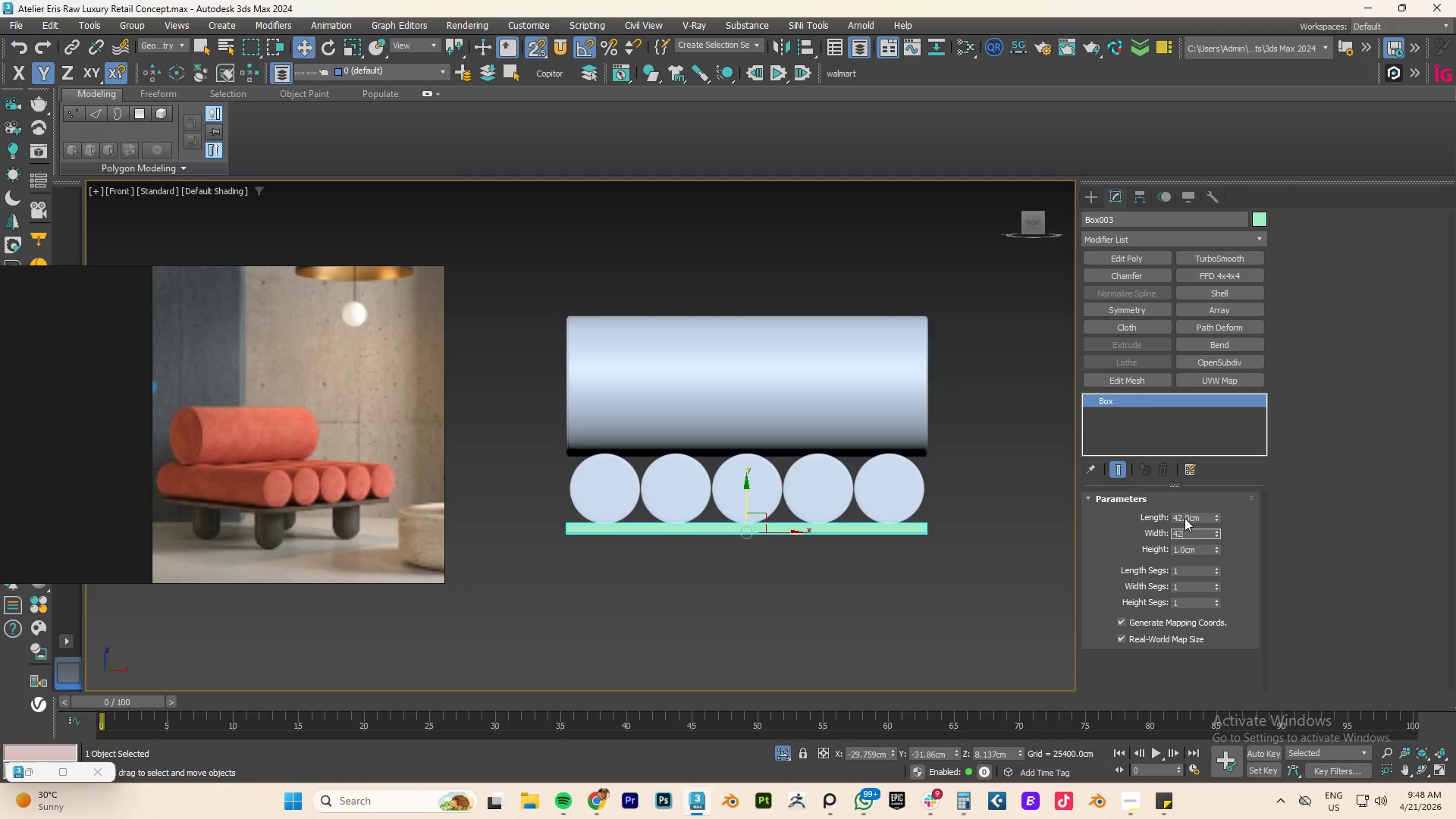 
key(NumpadEnter)
 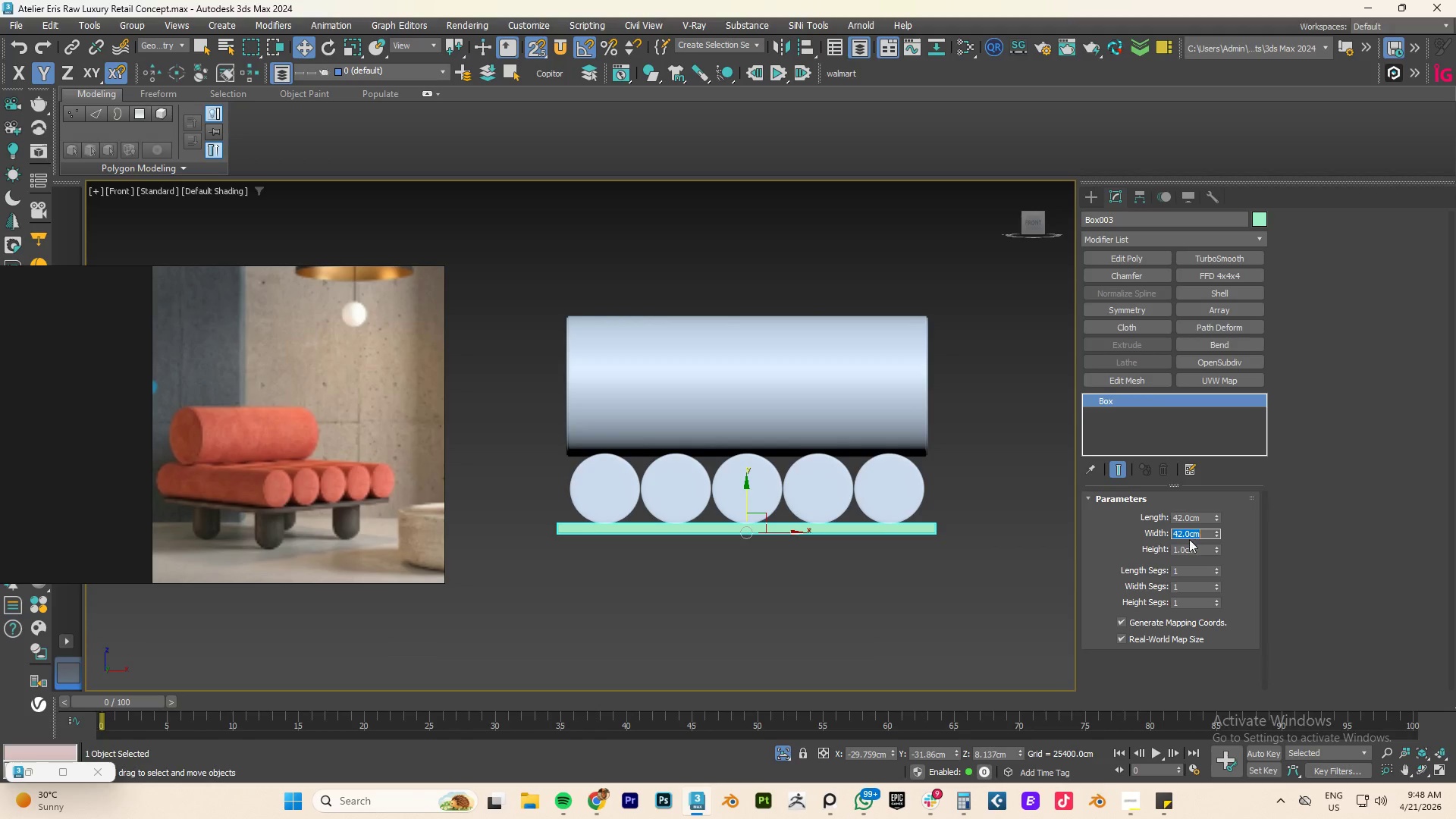 
left_click([904, 548])
 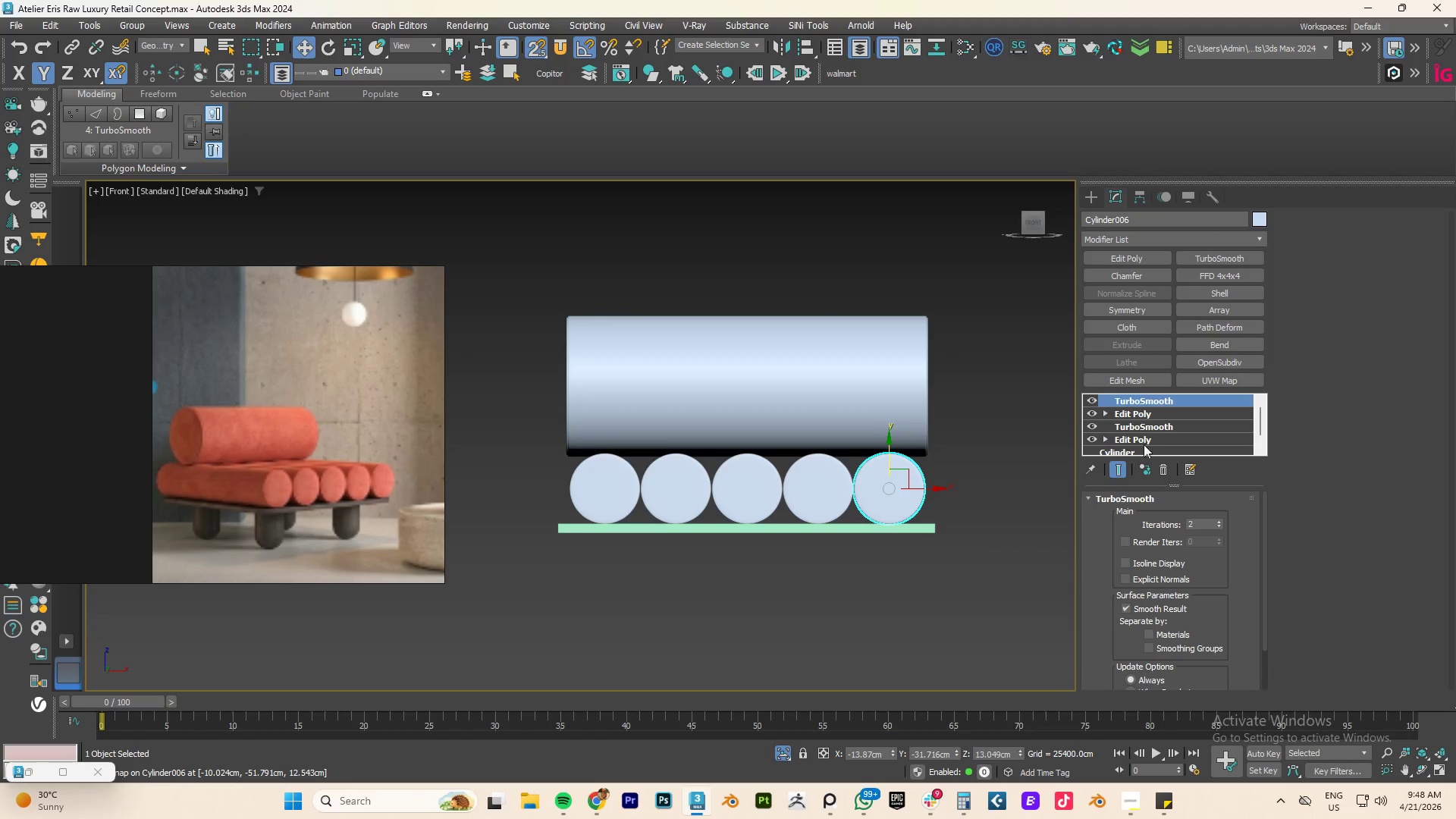 
left_click([1161, 450])
 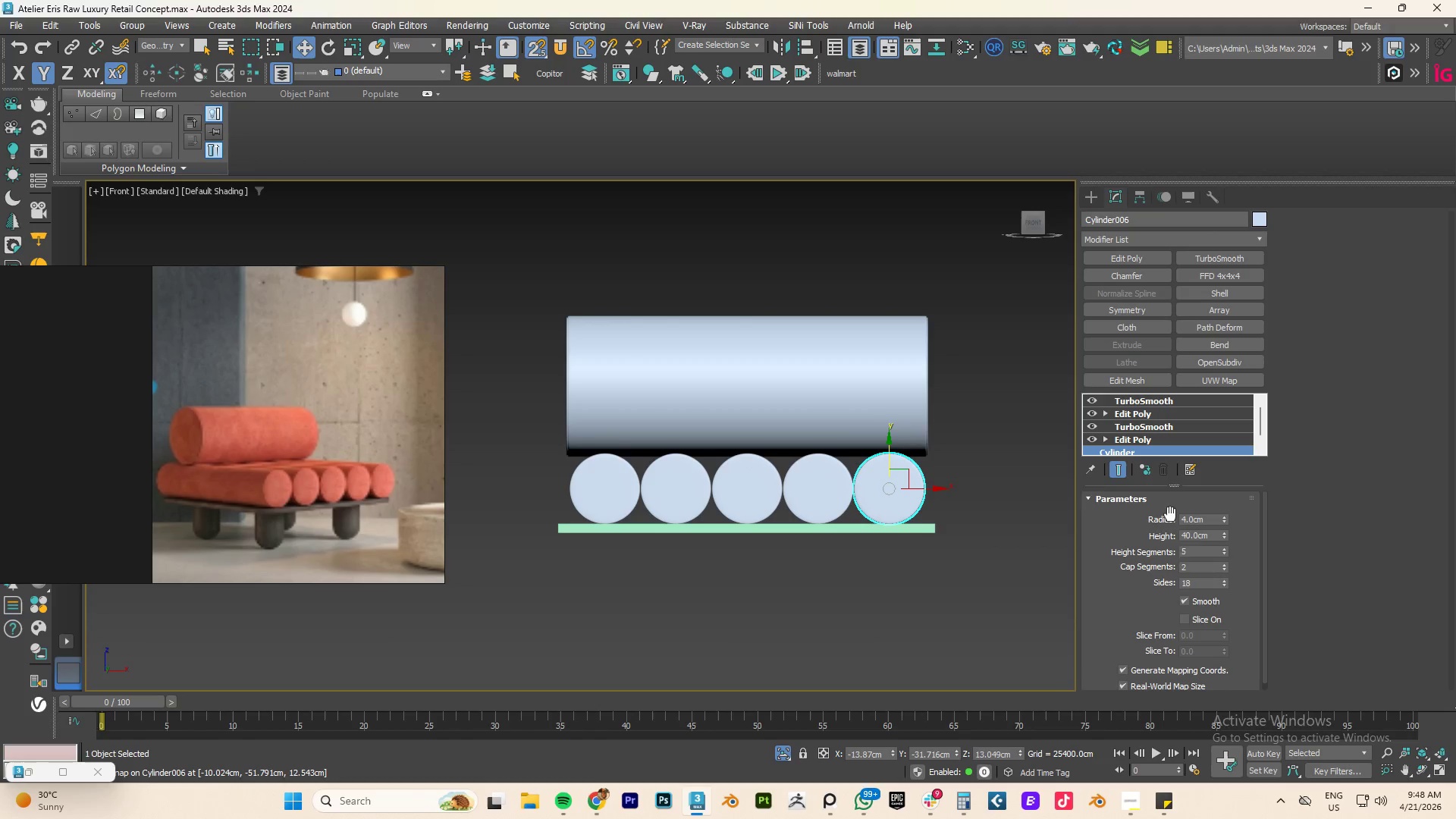 
scroll: coordinate [1182, 598], scroll_direction: down, amount: 4.0
 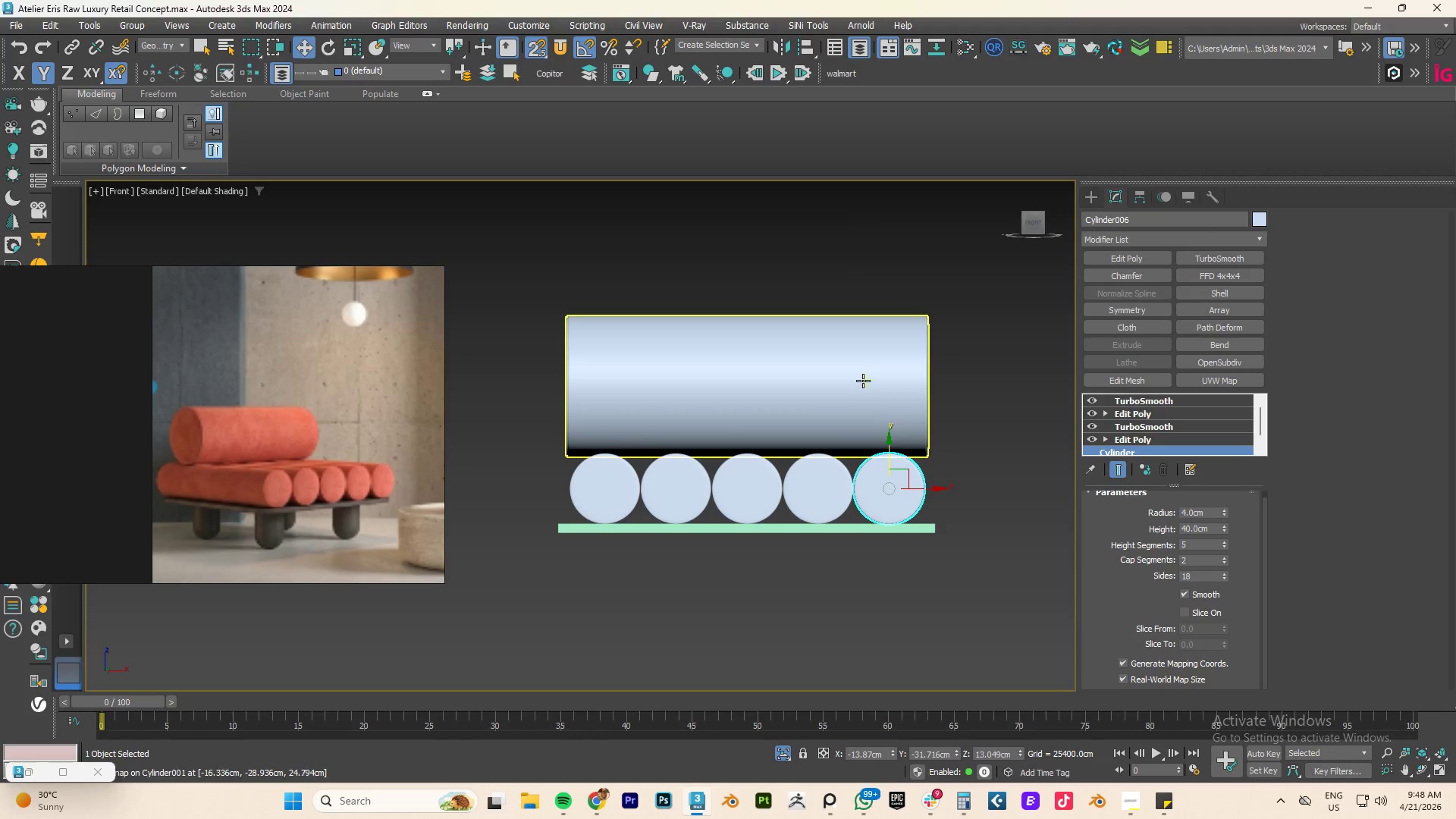 
left_click([863, 381])
 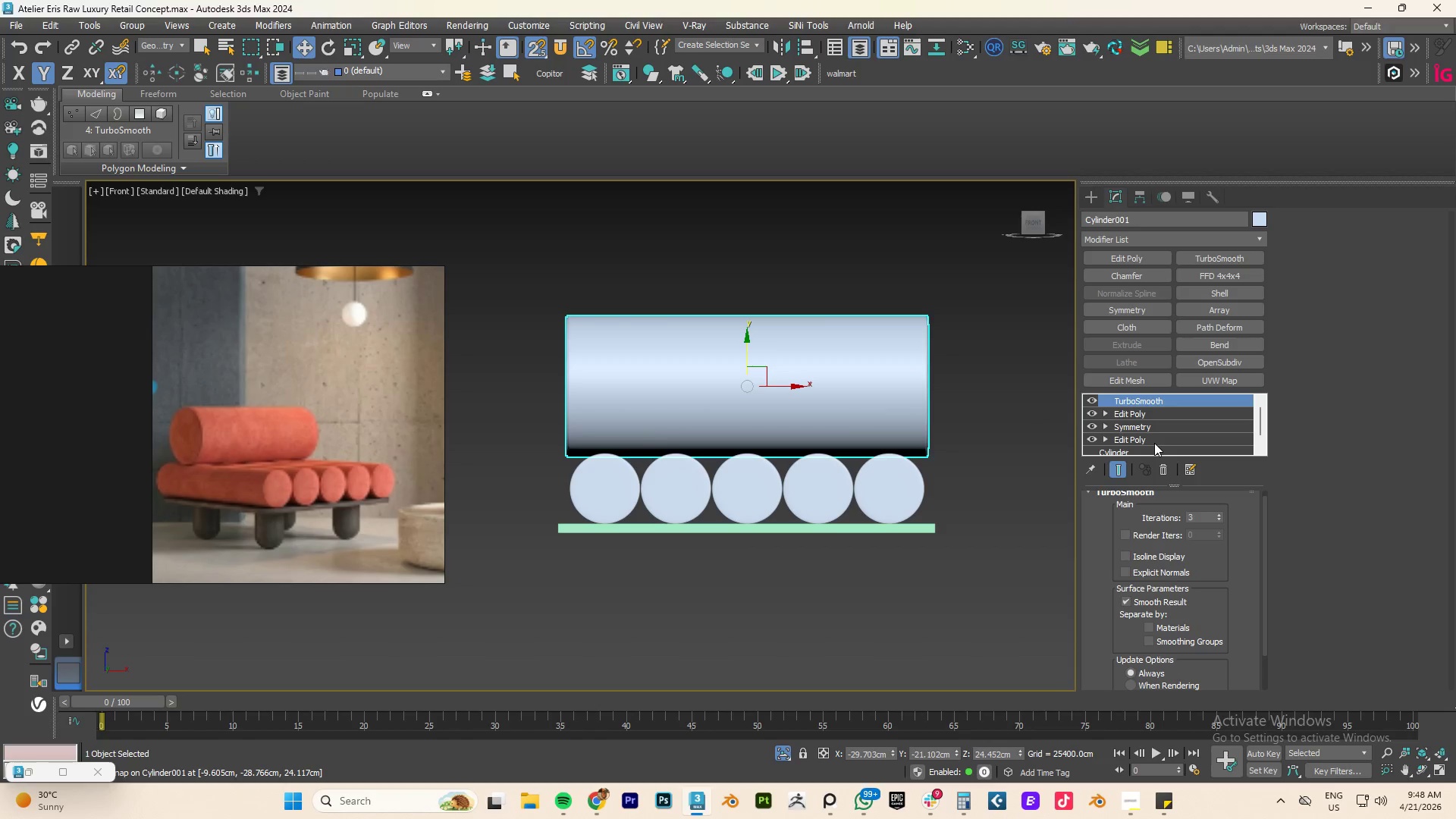 
left_click([1140, 438])
 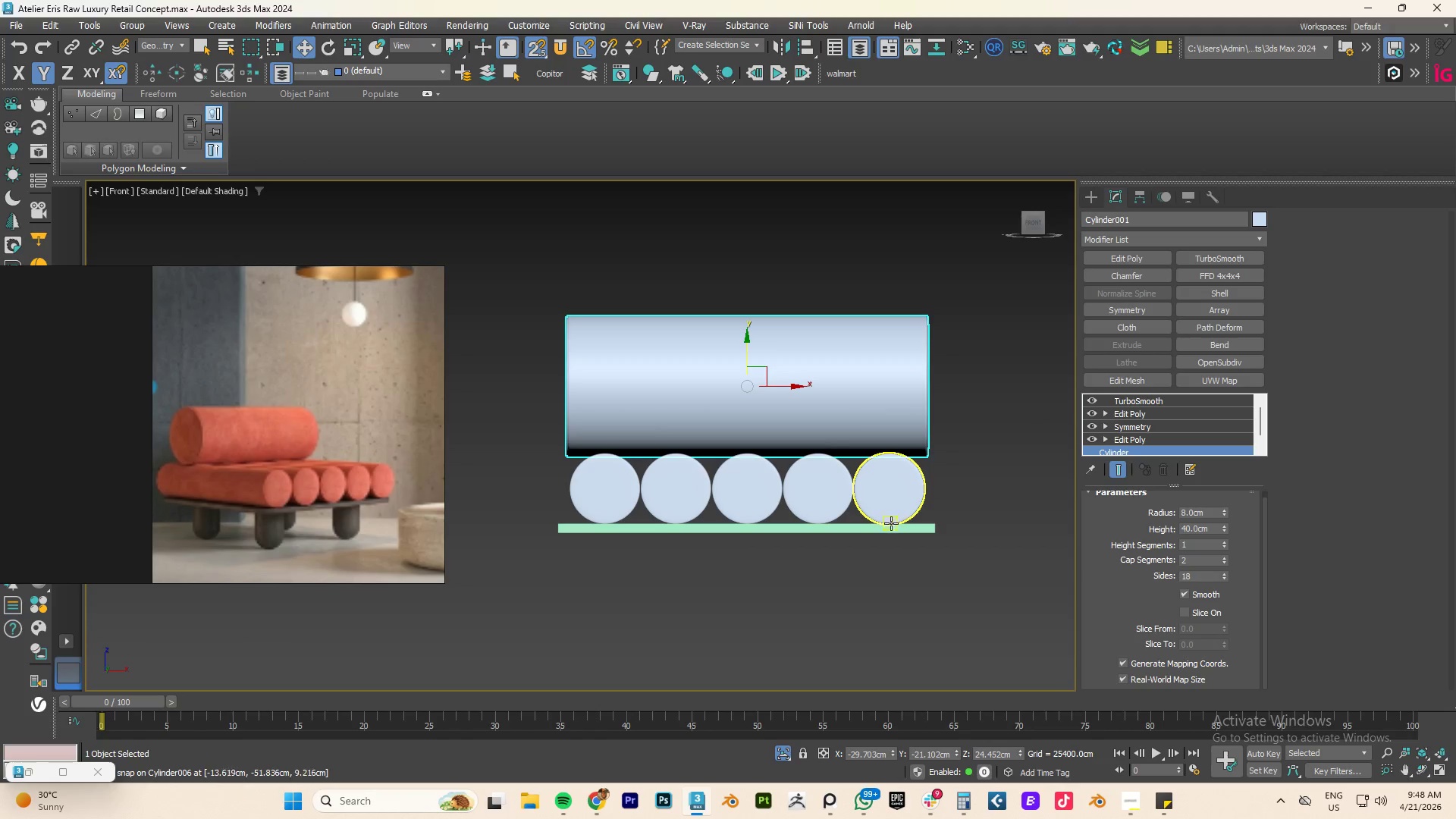 
scroll: coordinate [1154, 444], scroll_direction: down, amount: 3.0
 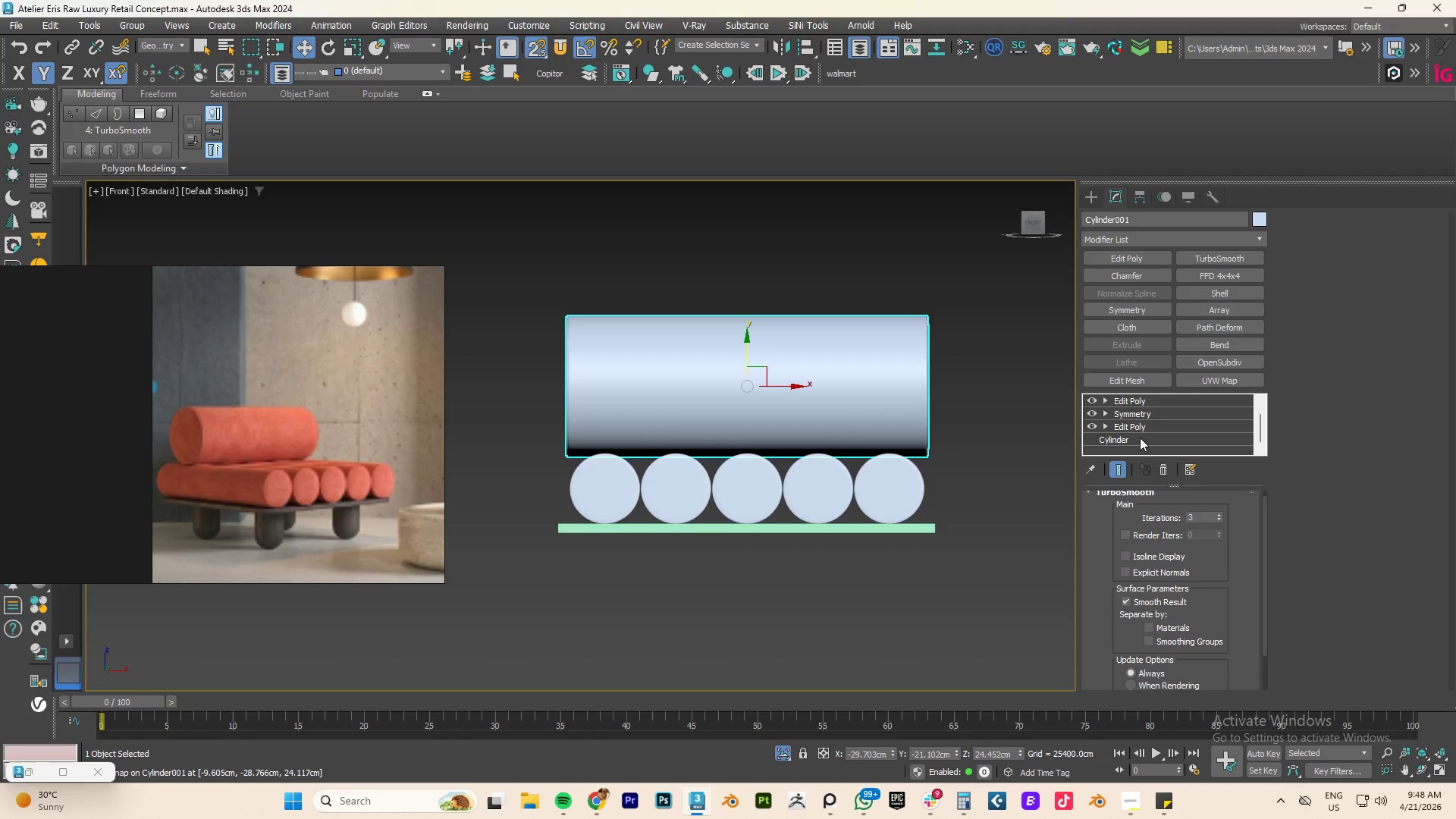 
left_click([905, 530])
 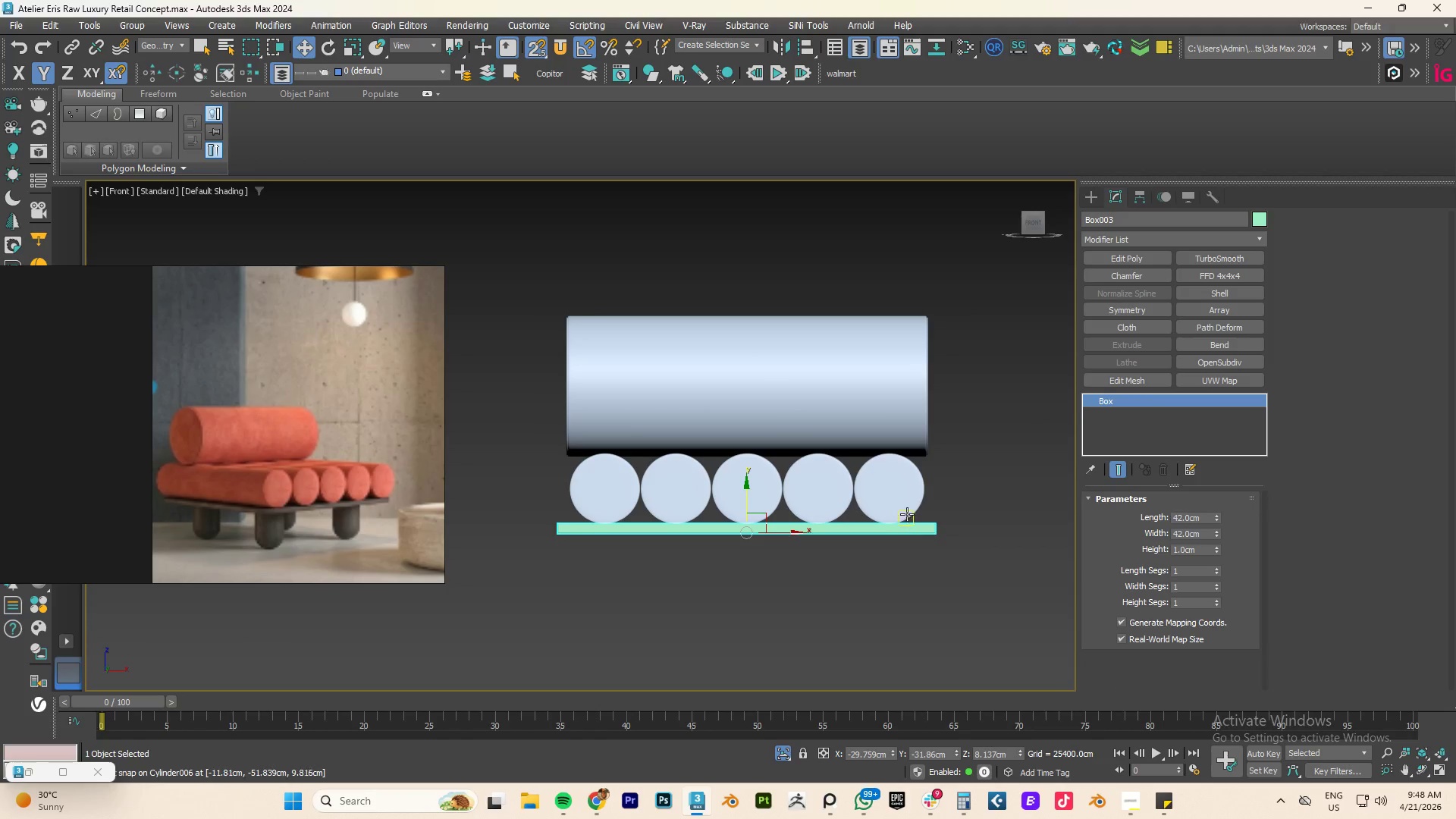 
type(TZ)
 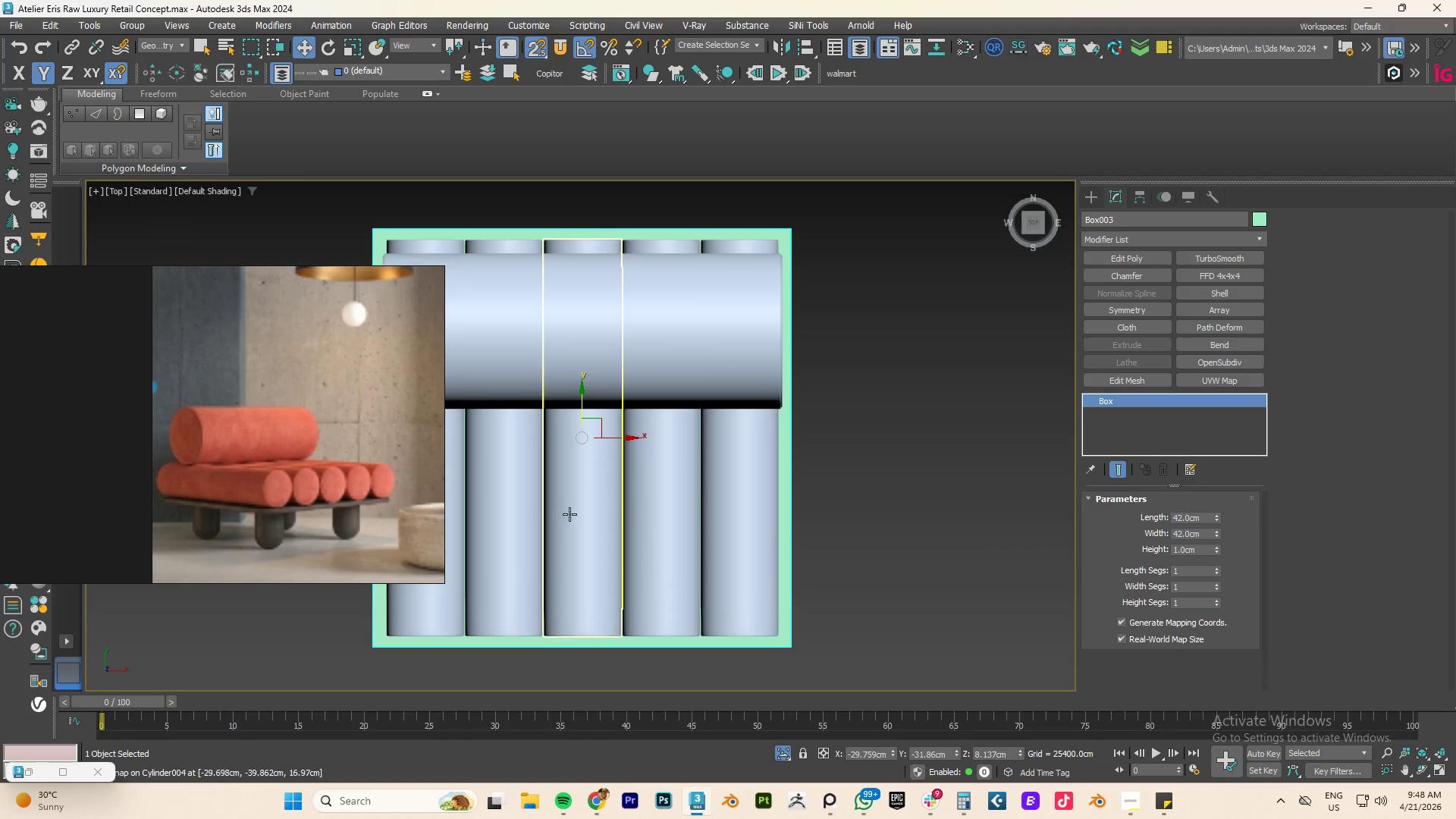 
scroll: coordinate [570, 514], scroll_direction: down, amount: 2.0
 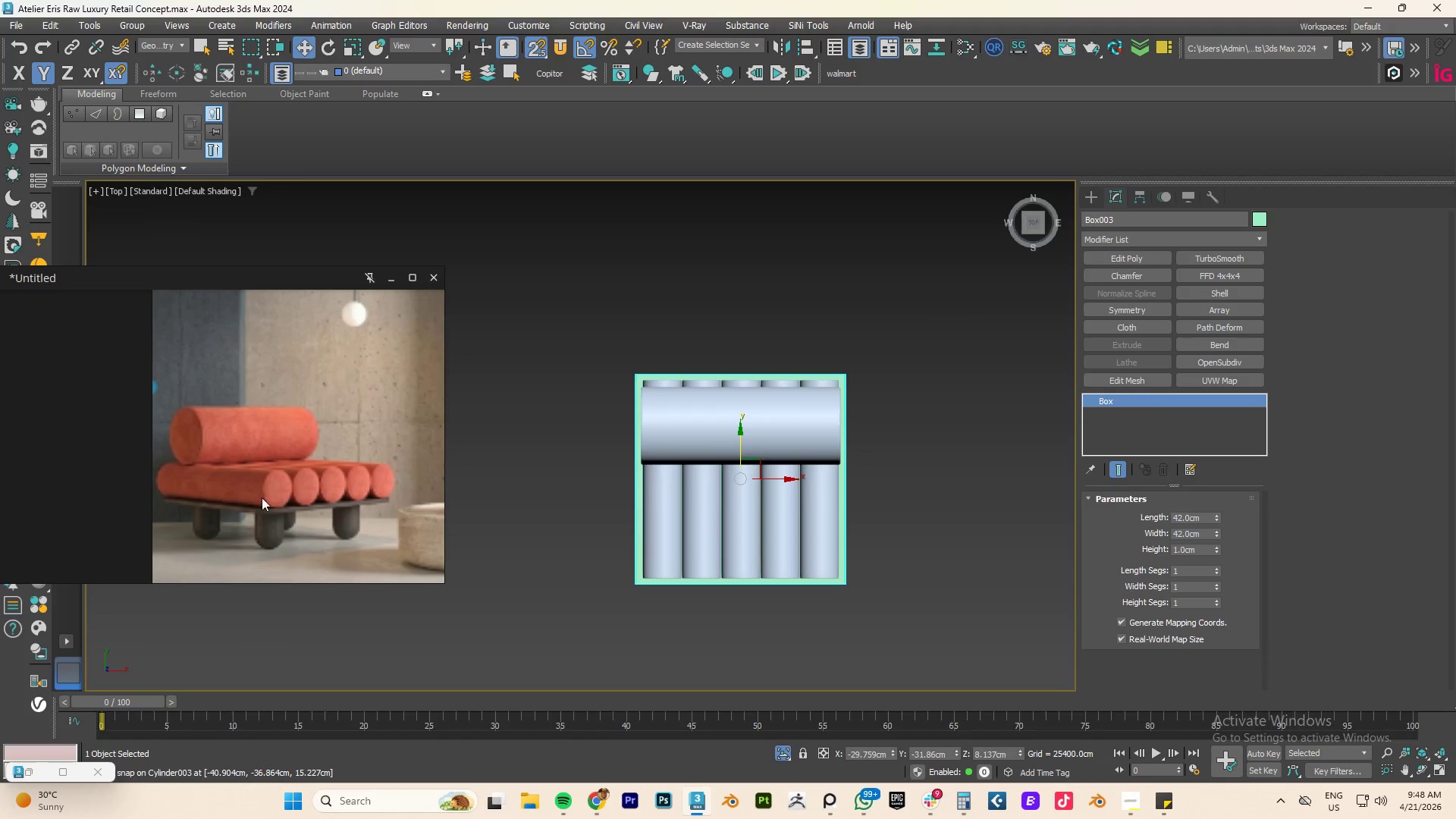 
scroll: coordinate [283, 494], scroll_direction: up, amount: 3.0
 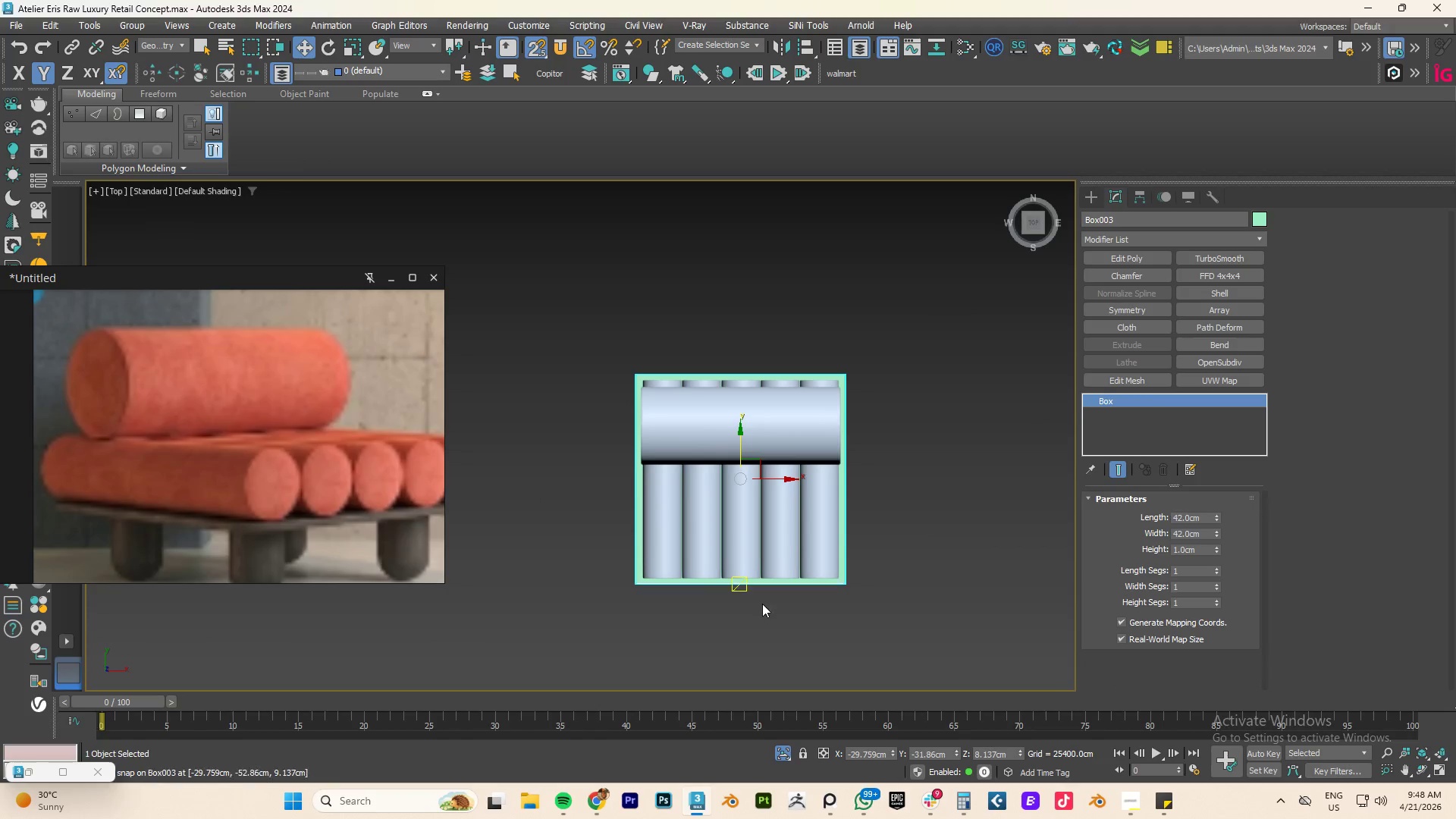 
hold_key(key=AltLeft, duration=0.88)
 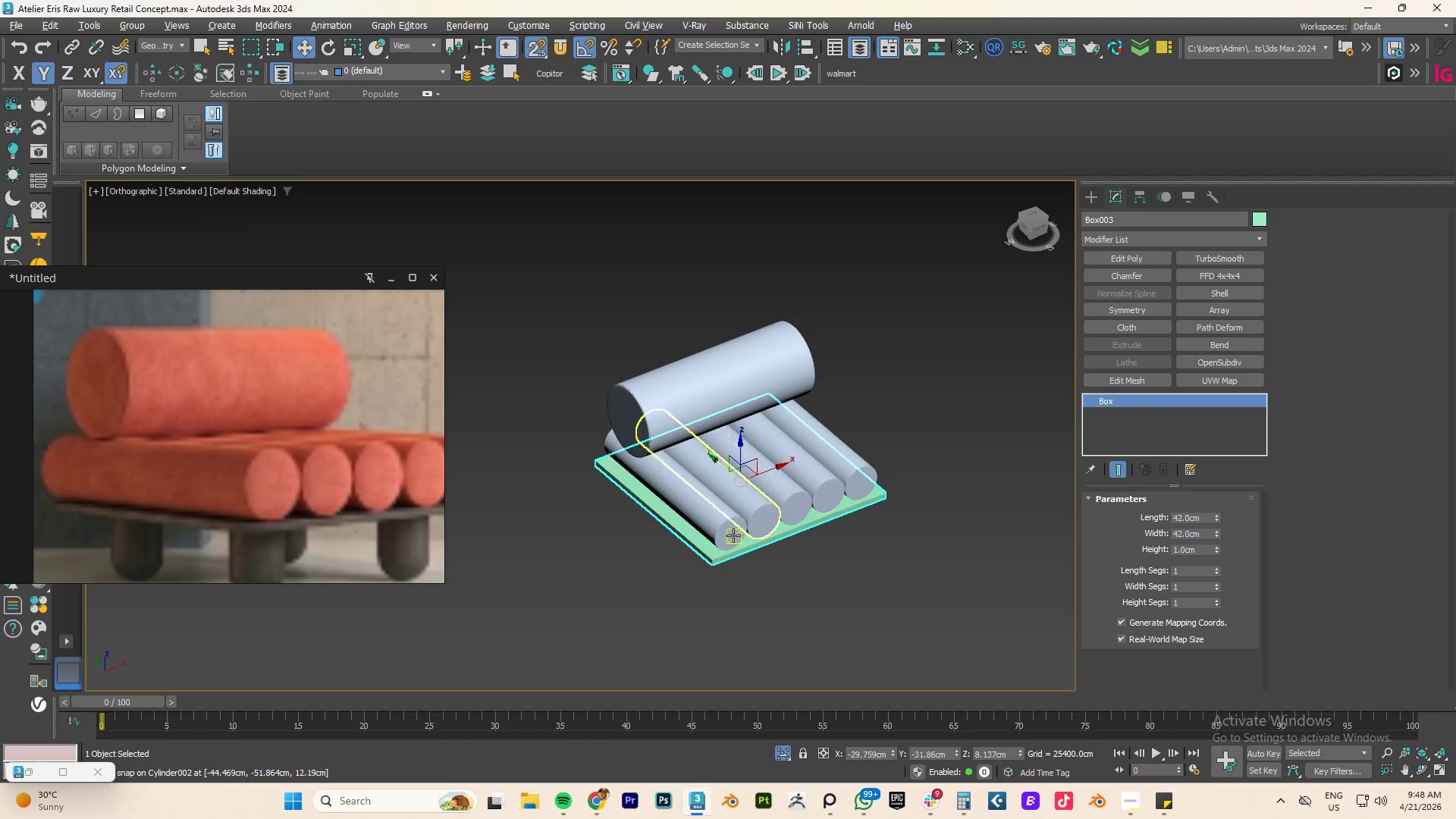 
scroll: coordinate [733, 535], scroll_direction: up, amount: 3.0
 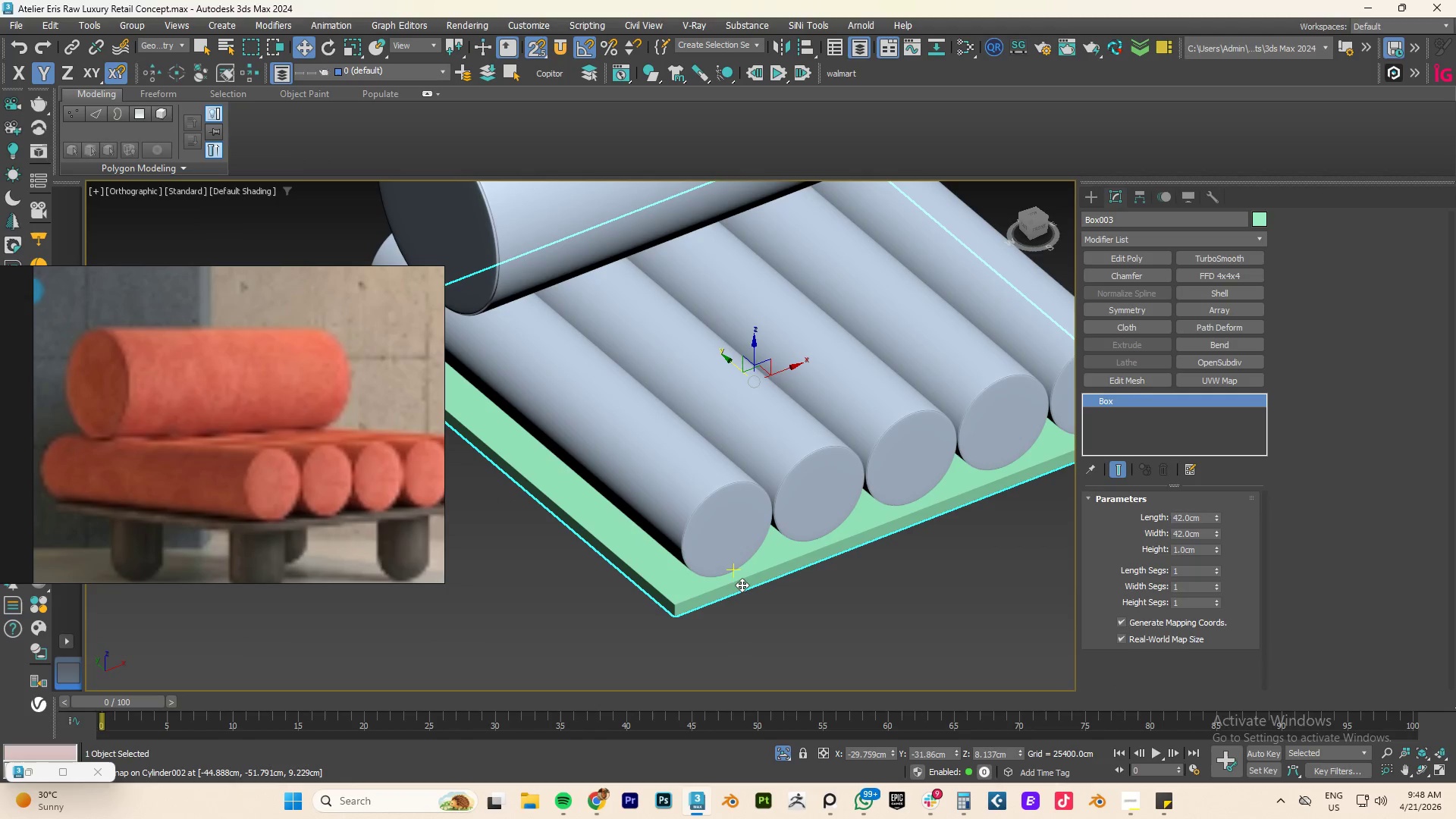 
left_click([742, 585])
 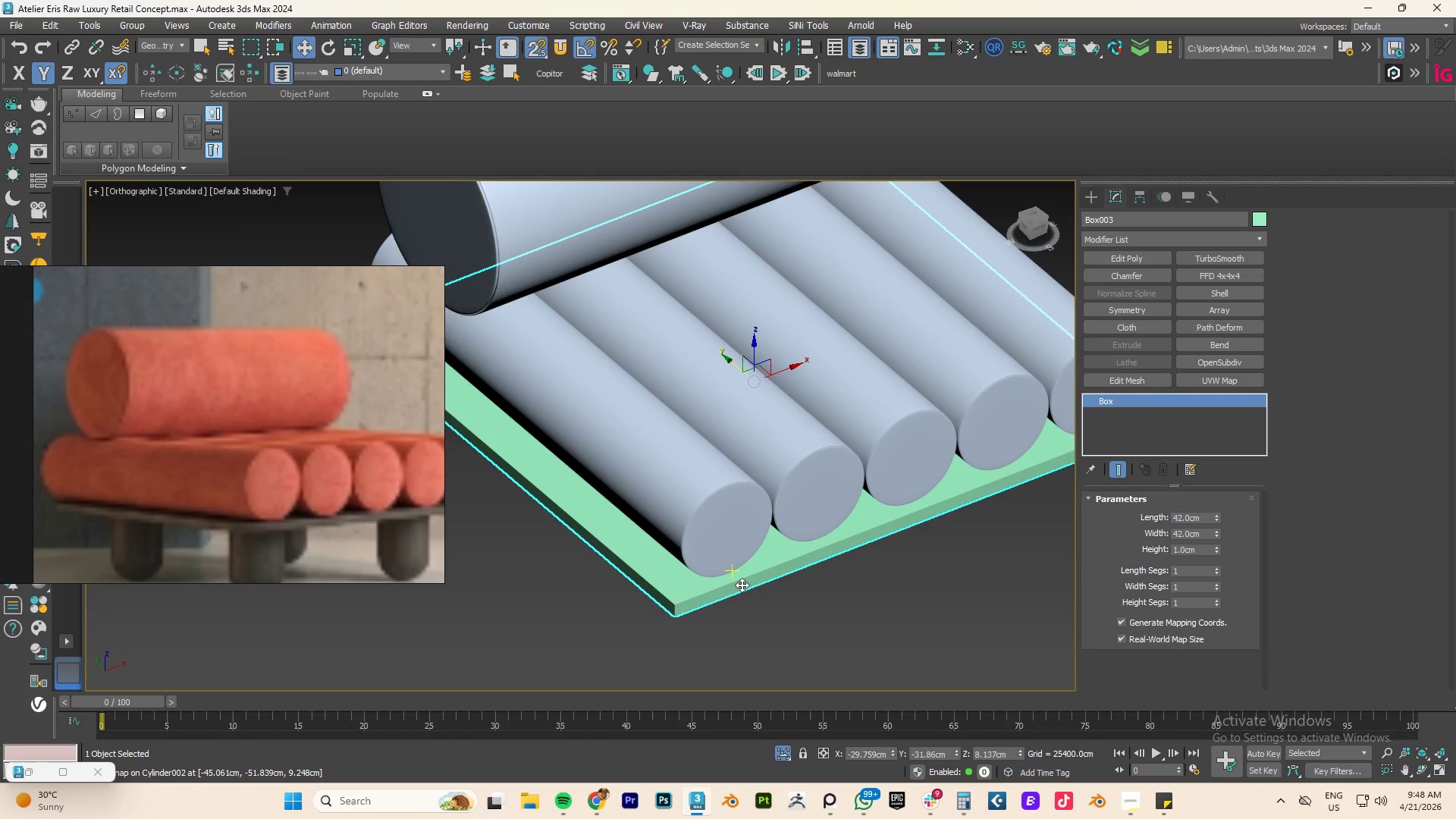 
key(Alt+1)
 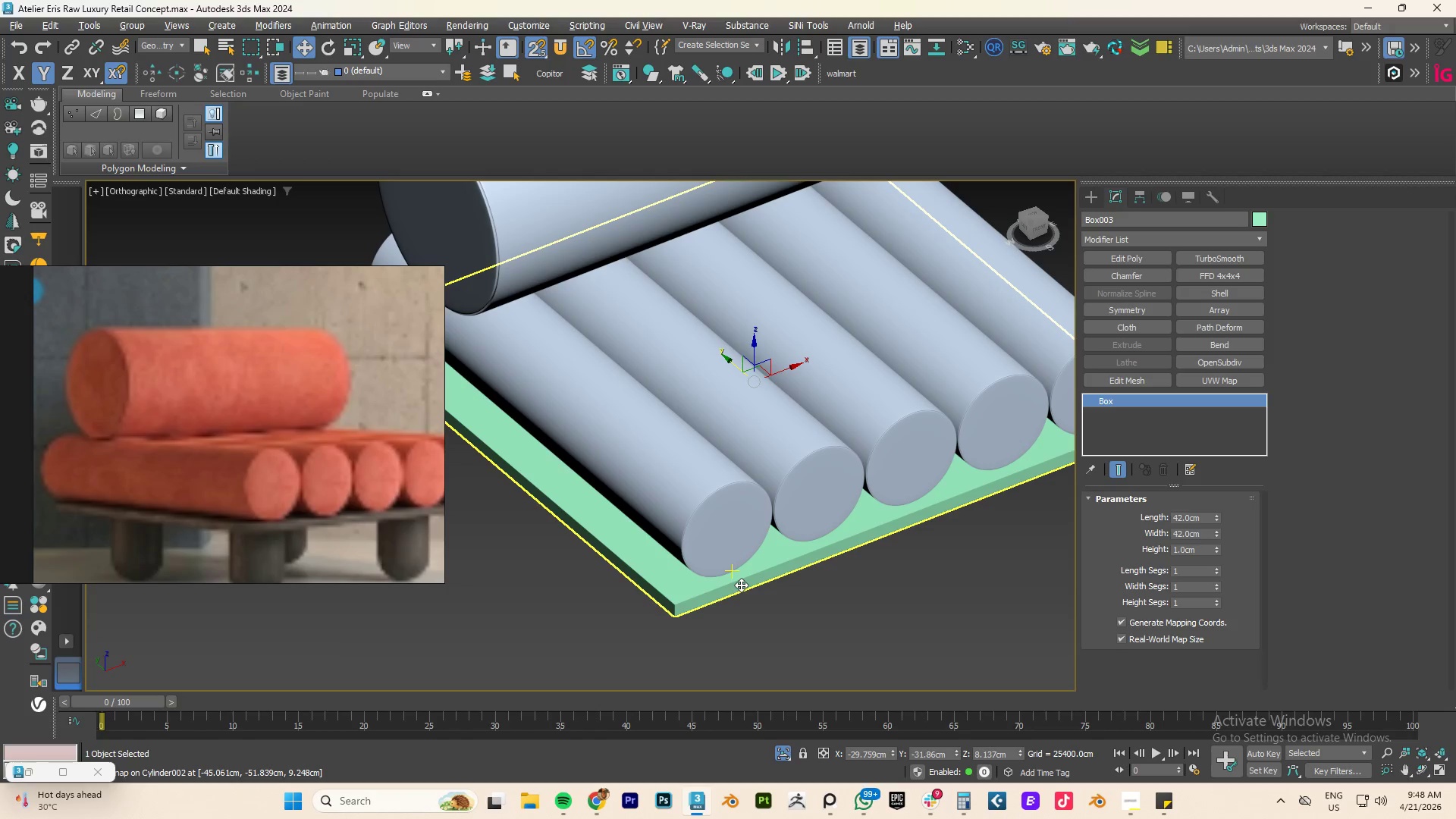 
key(Alt+Q)
 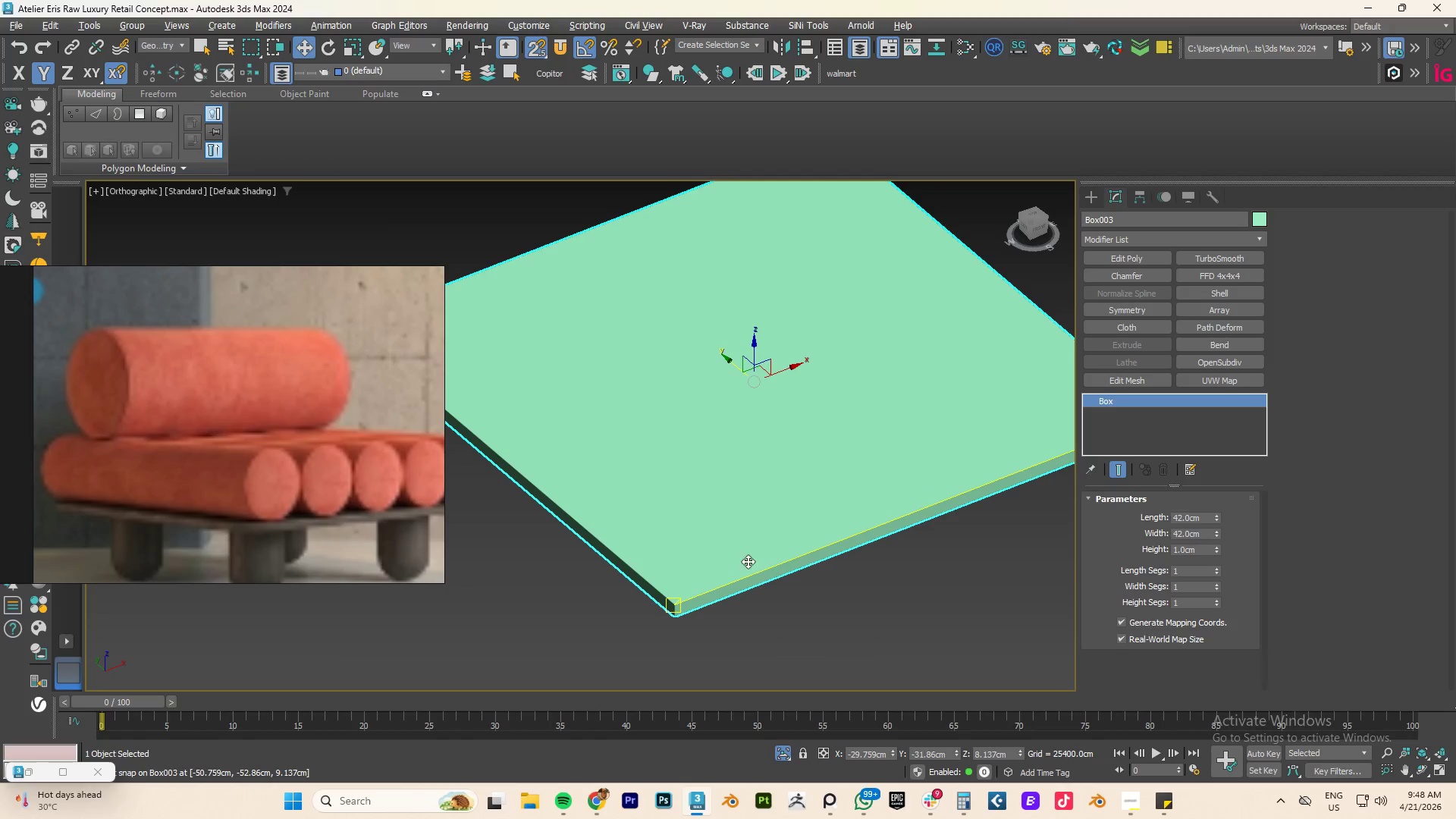 
hold_key(key=AltLeft, duration=0.5)
 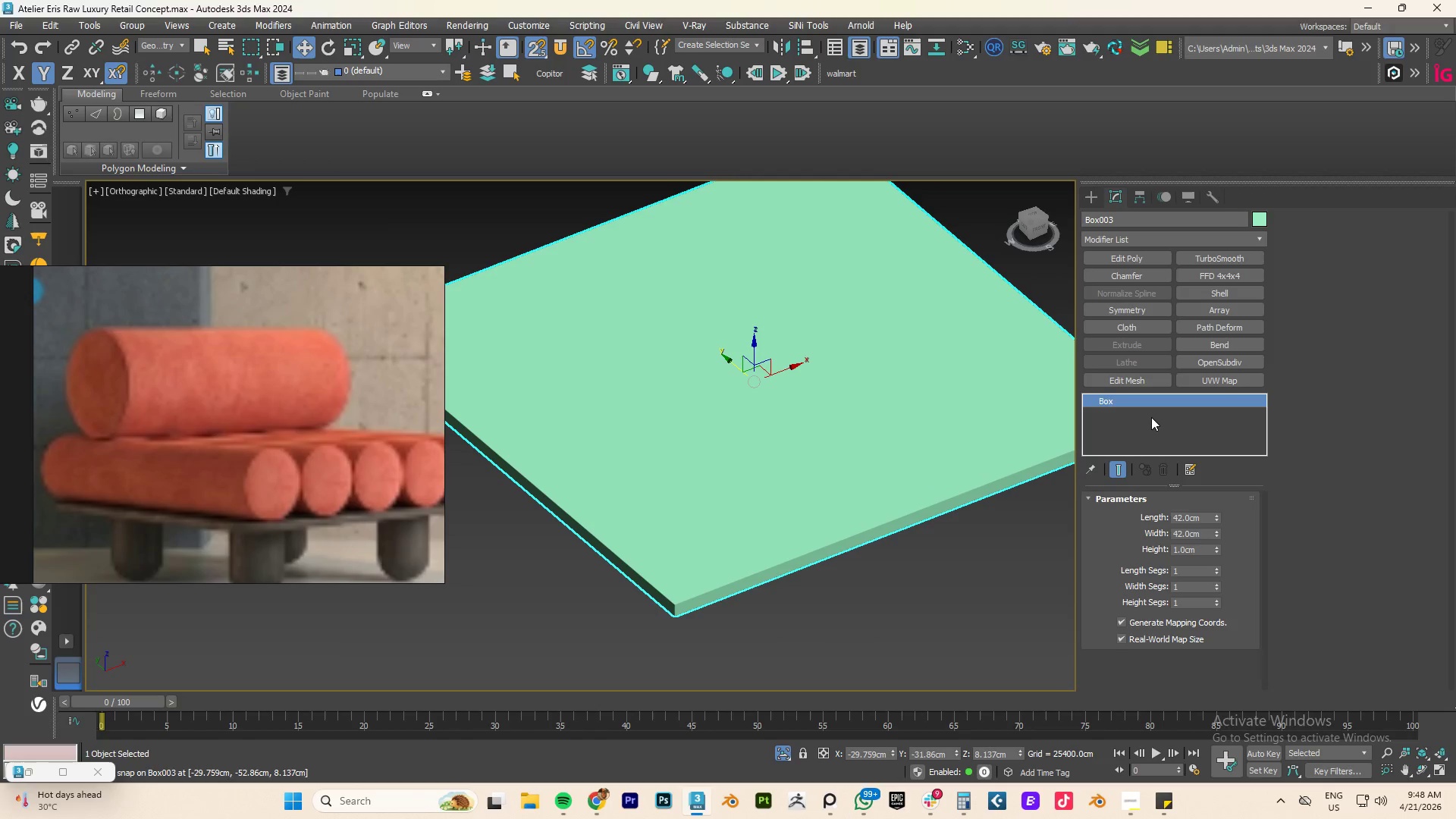 
key(Numpad1)
 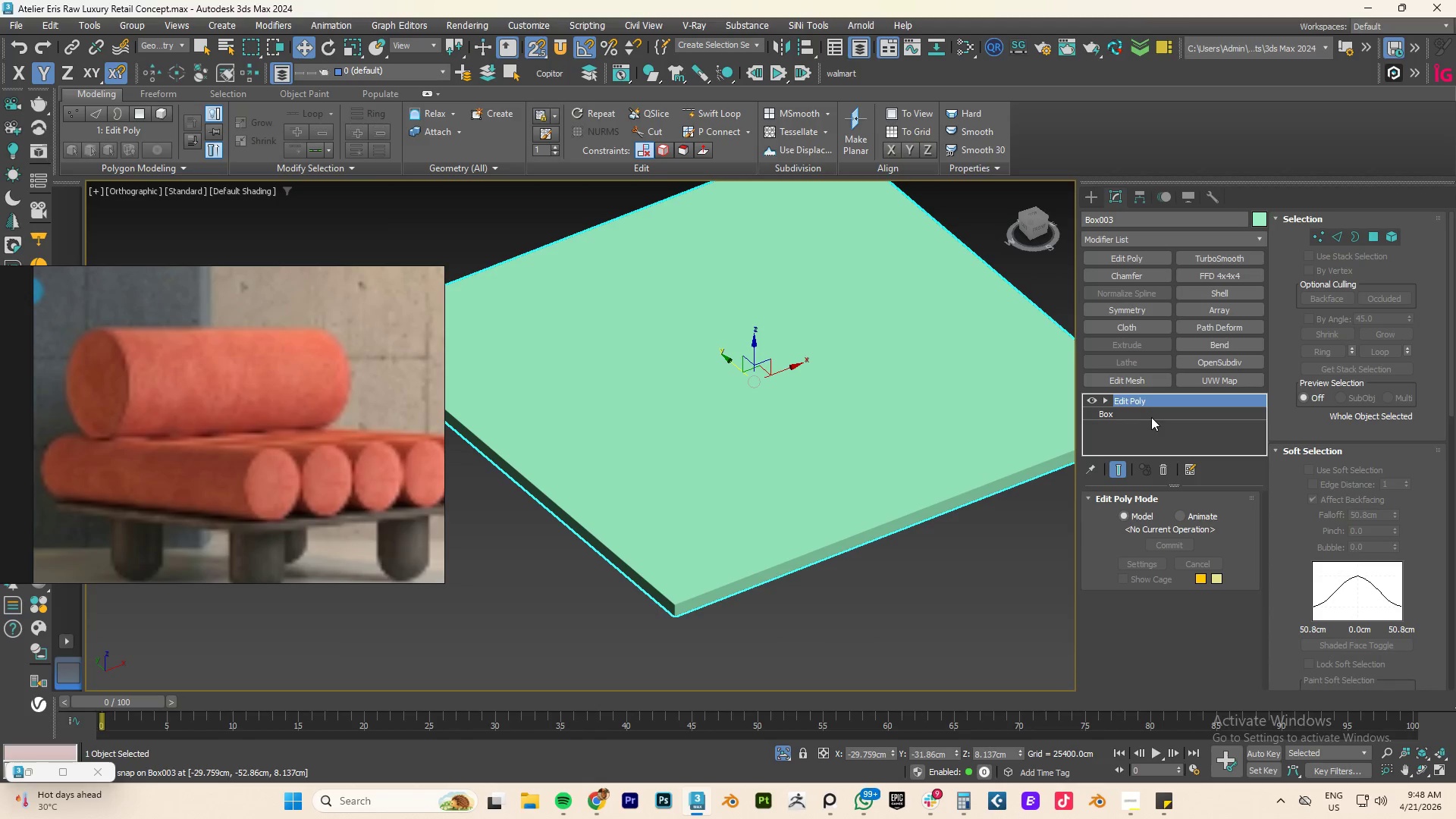 
key(Alt+AltLeft)
 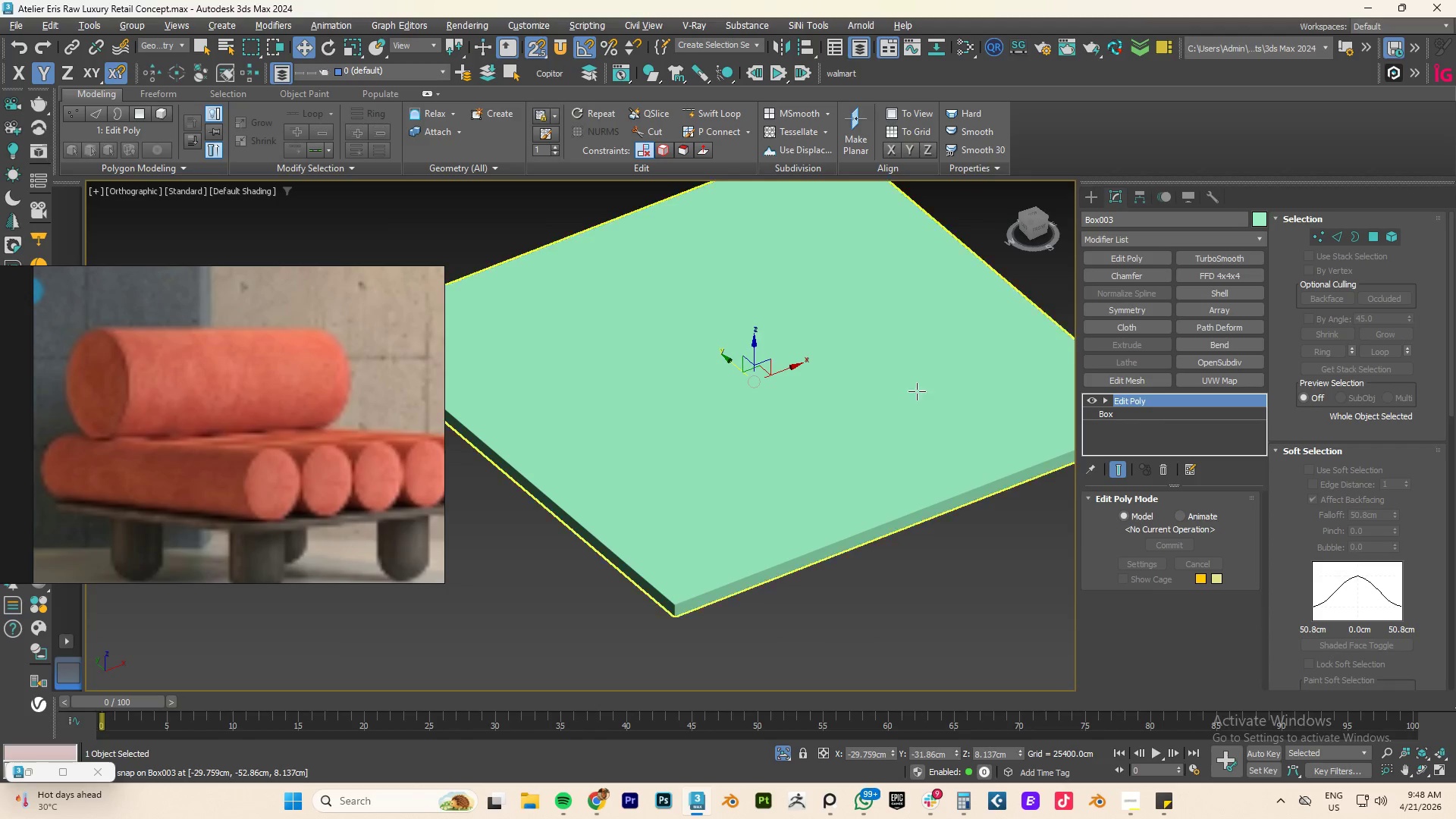 
key(Alt+1)
 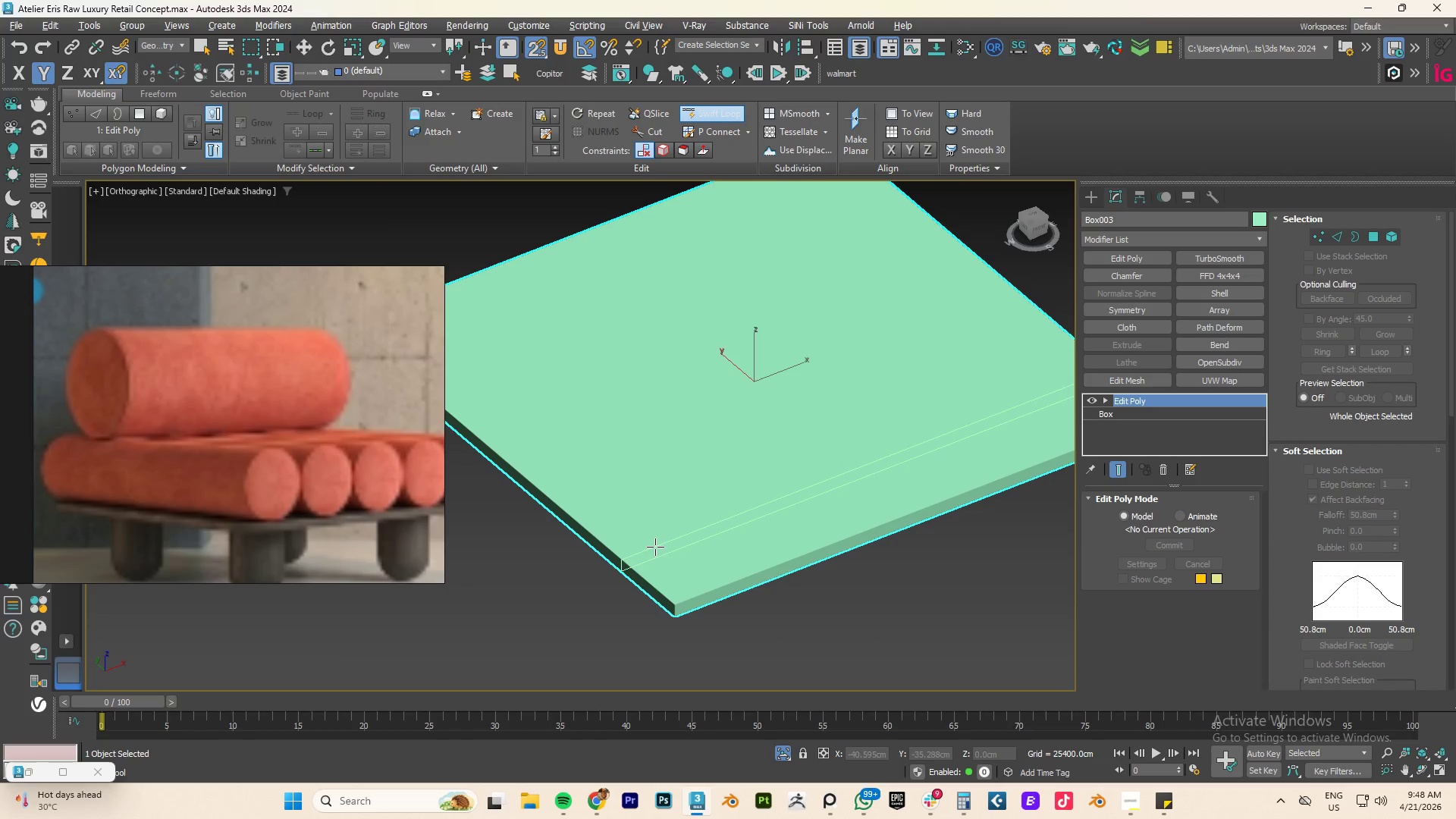 
right_click([668, 540])
 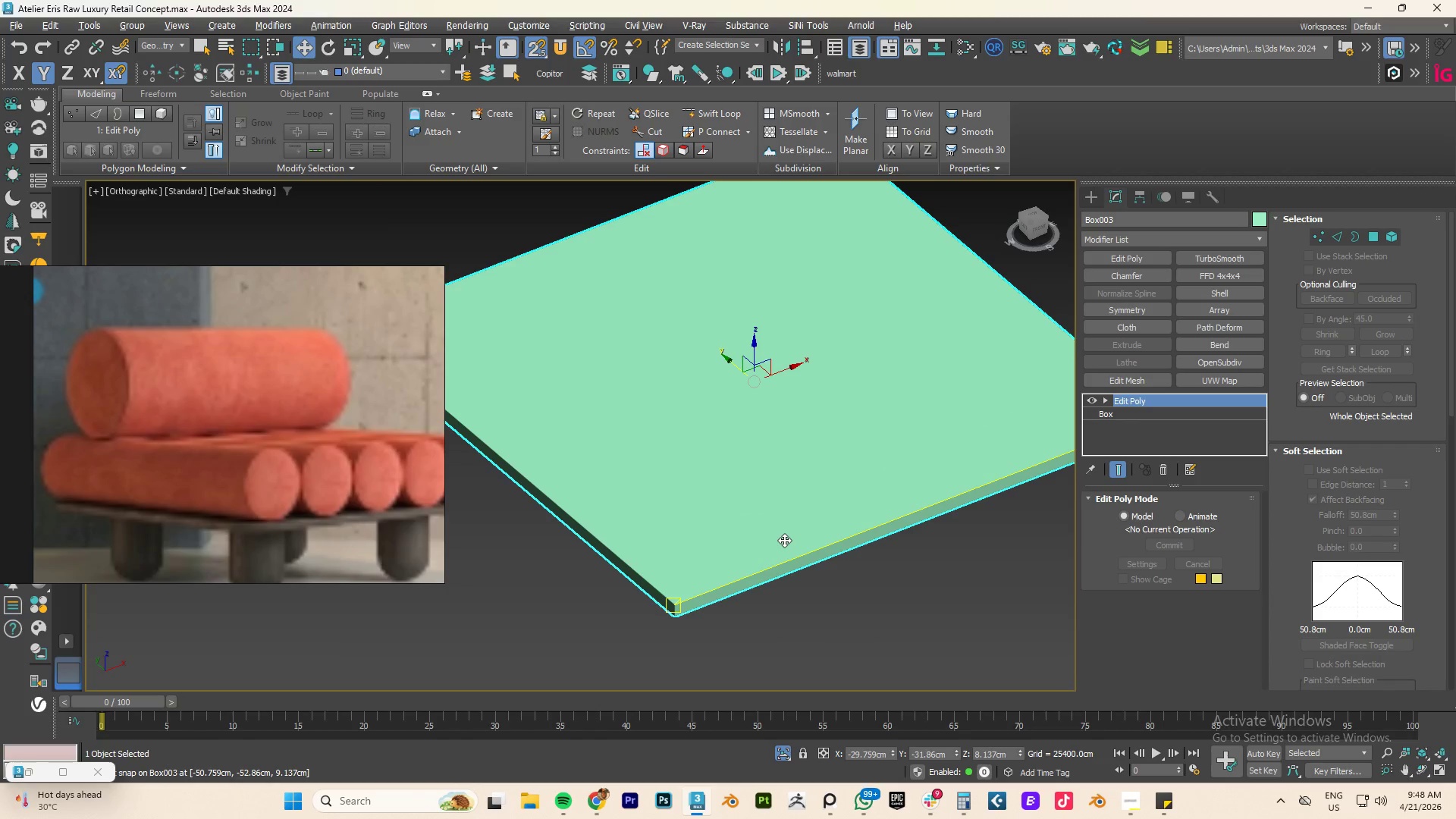 
type(TZ)
 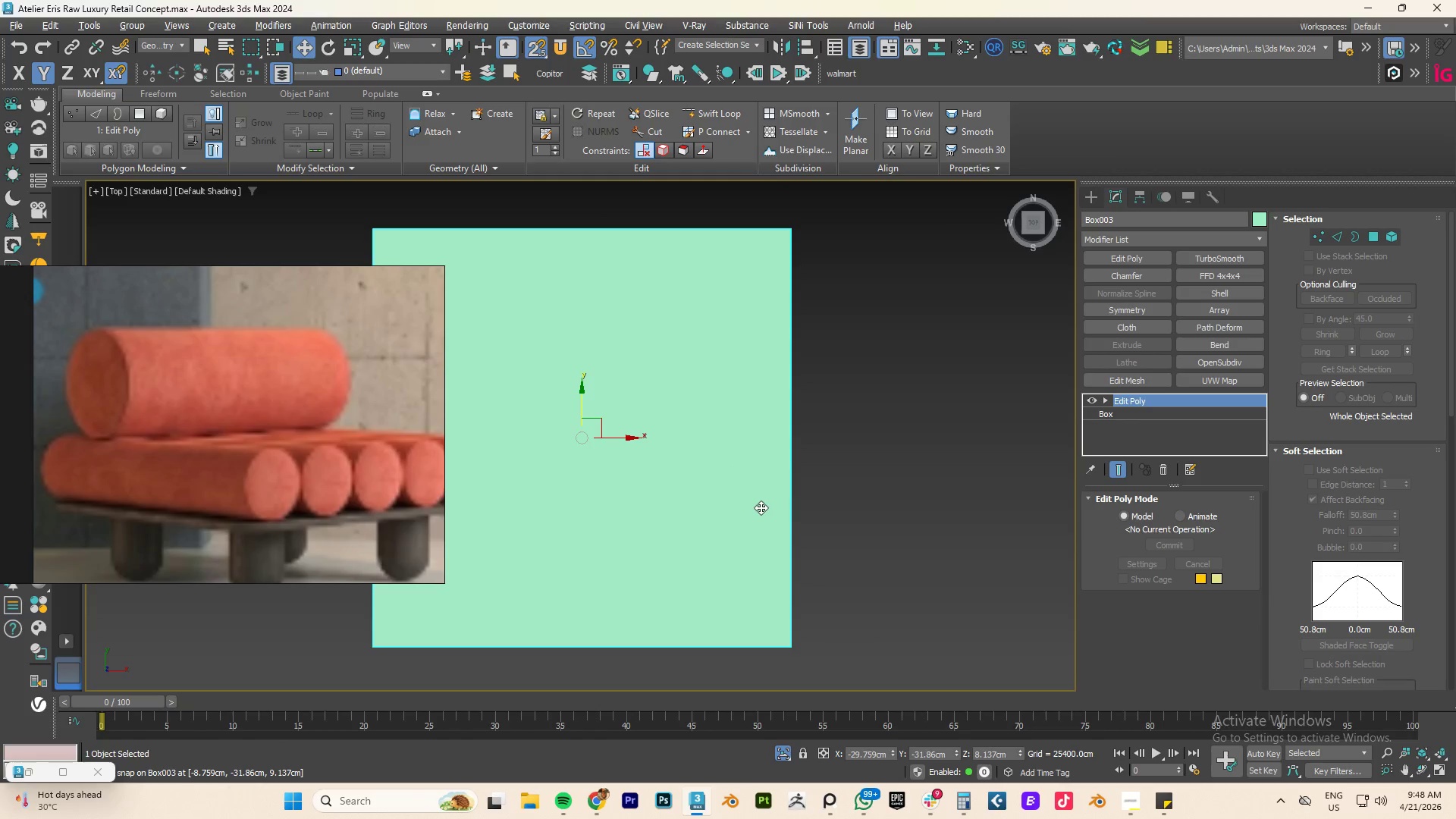 
scroll: coordinate [761, 507], scroll_direction: down, amount: 3.0
 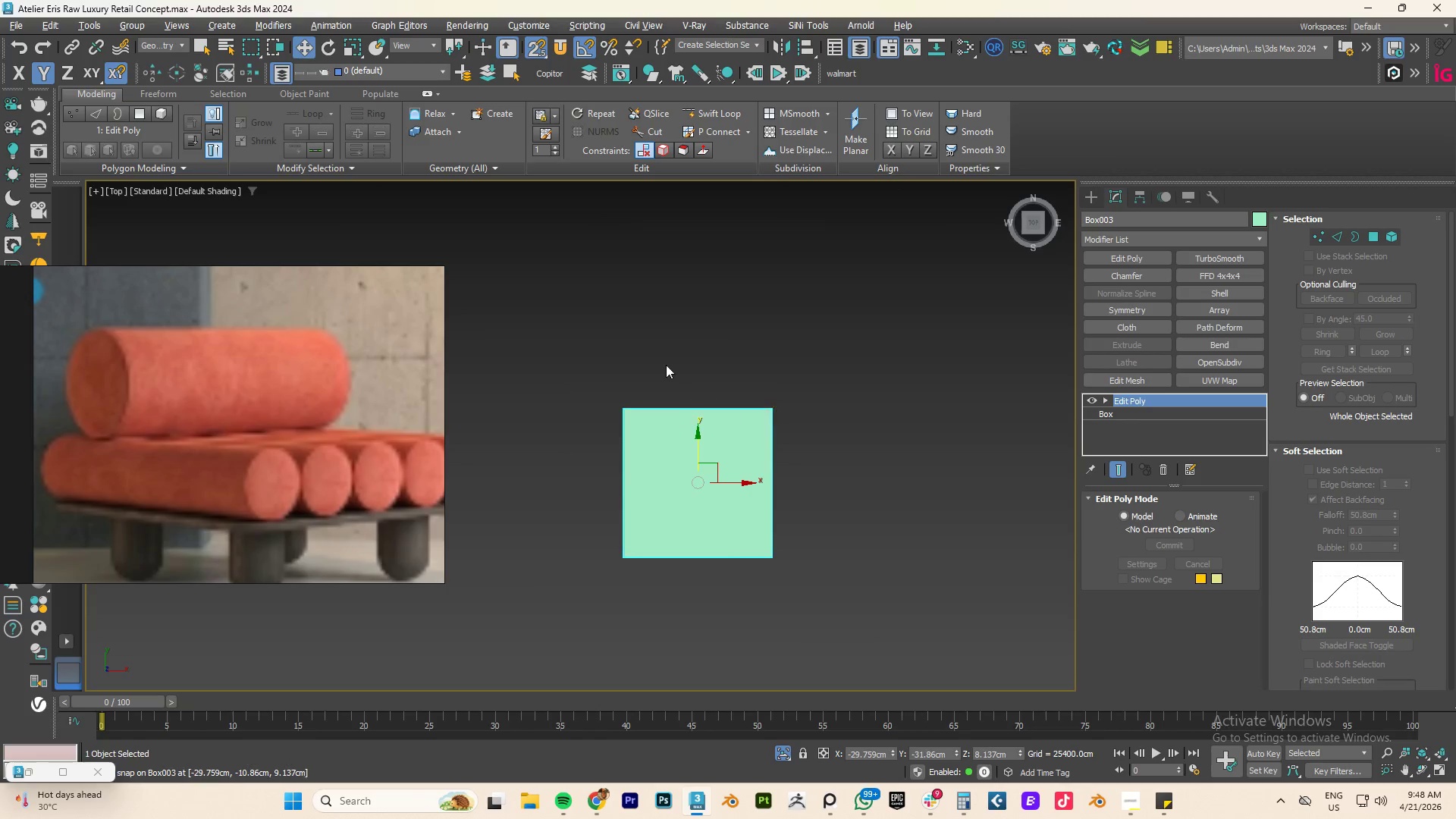 
left_click_drag(start_coordinate=[664, 362], to_coordinate=[737, 633])
 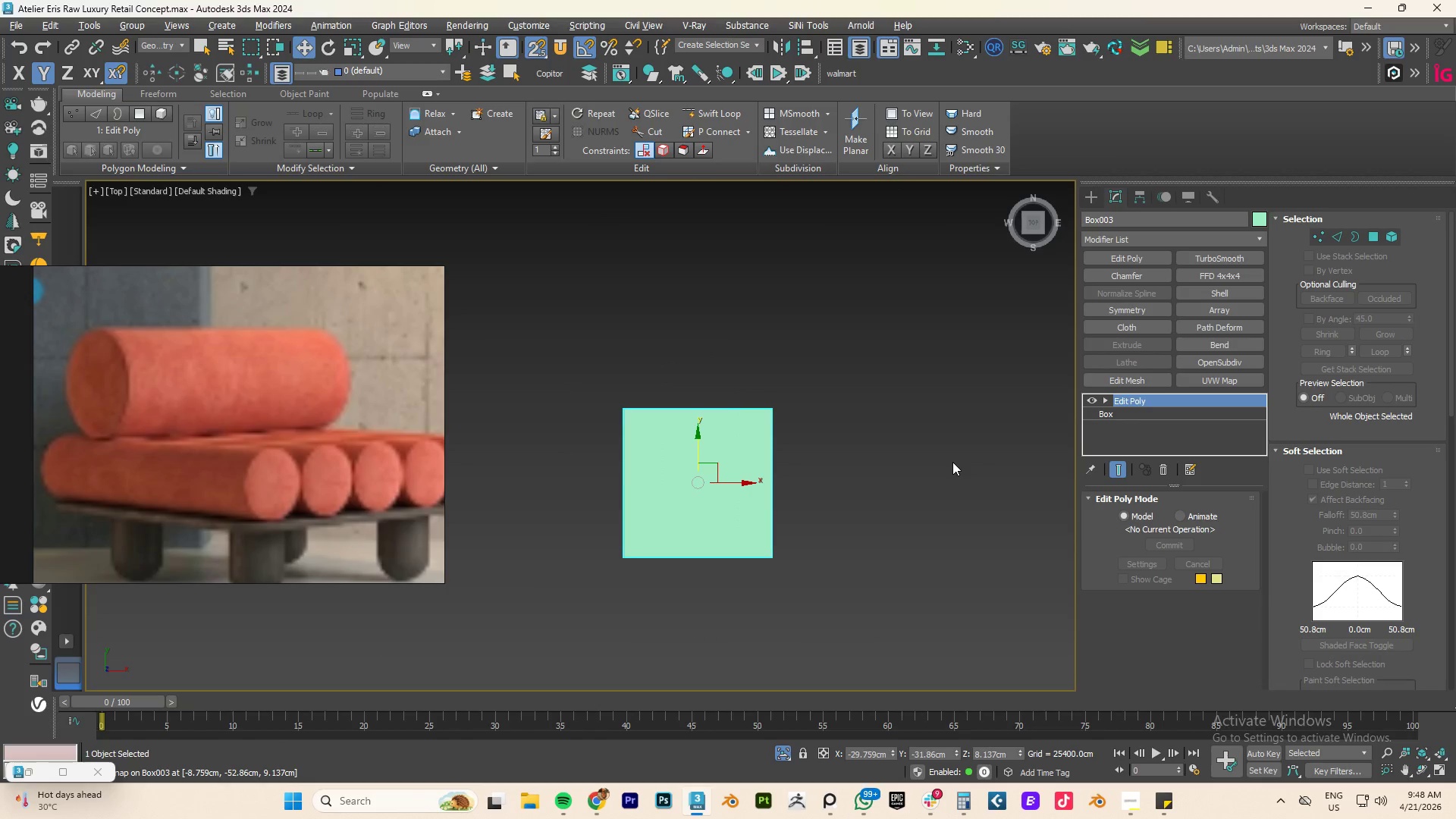 
key(2)
 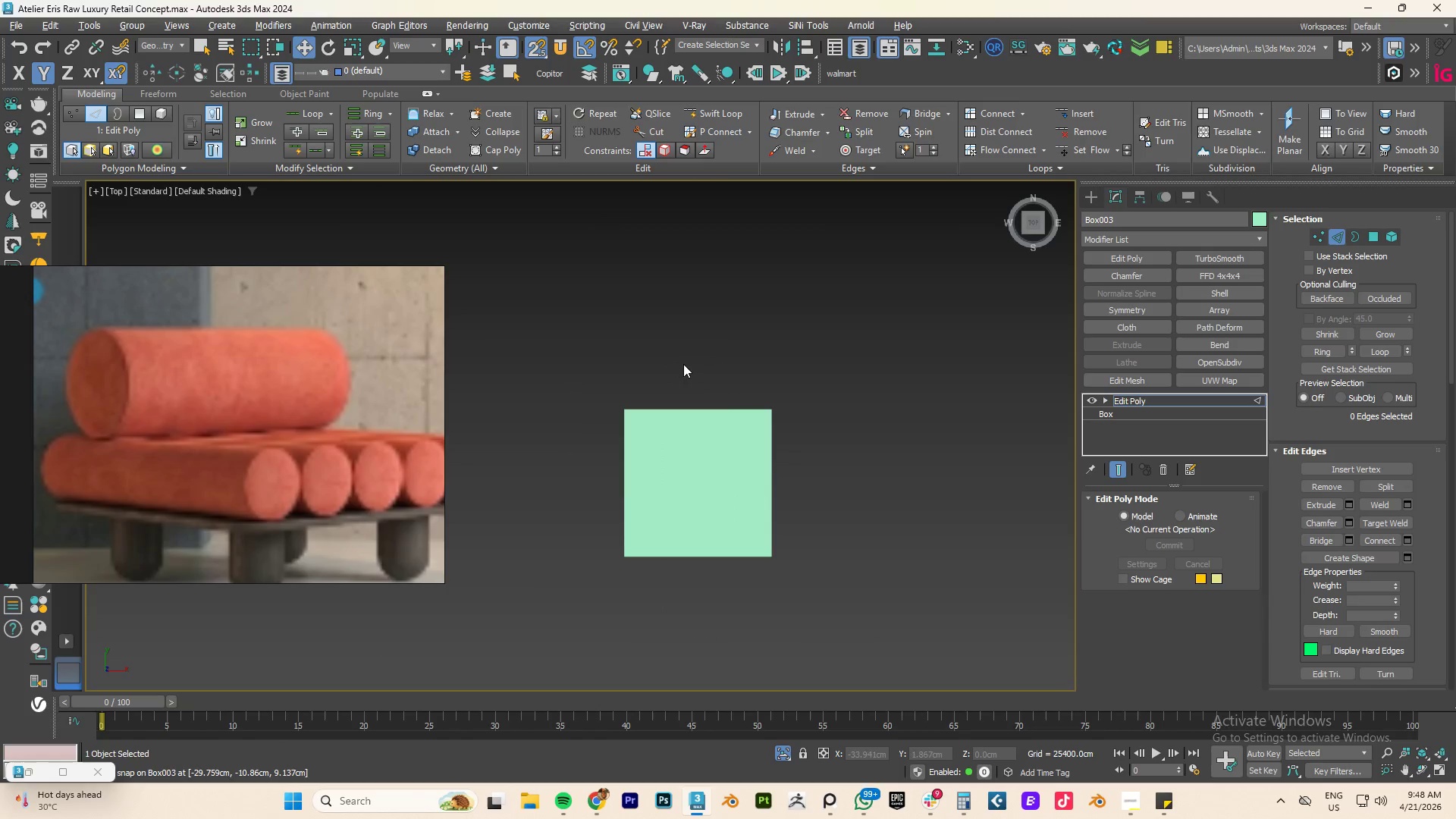 
left_click_drag(start_coordinate=[683, 363], to_coordinate=[764, 597])
 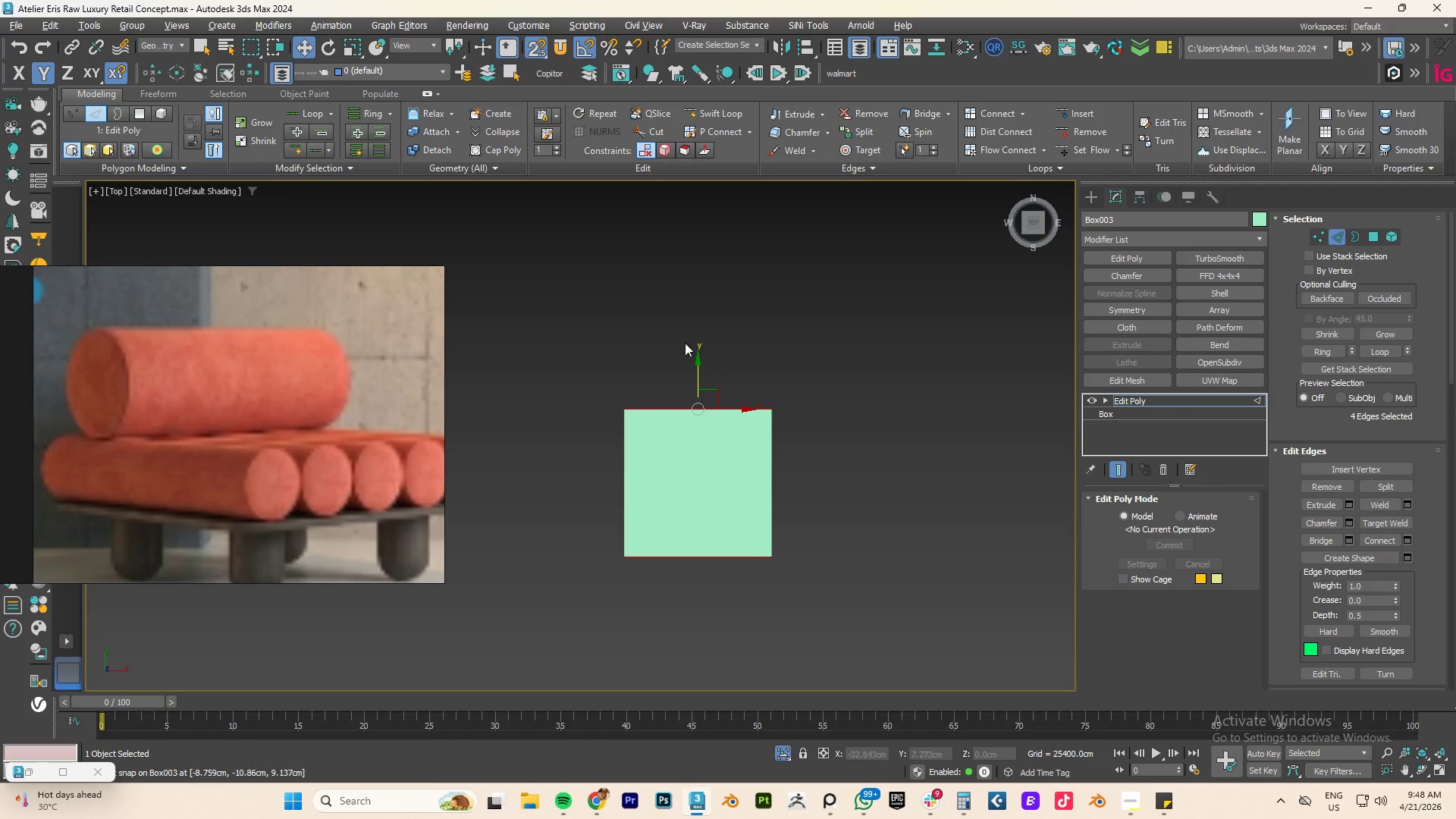 
left_click_drag(start_coordinate=[673, 327], to_coordinate=[734, 618])
 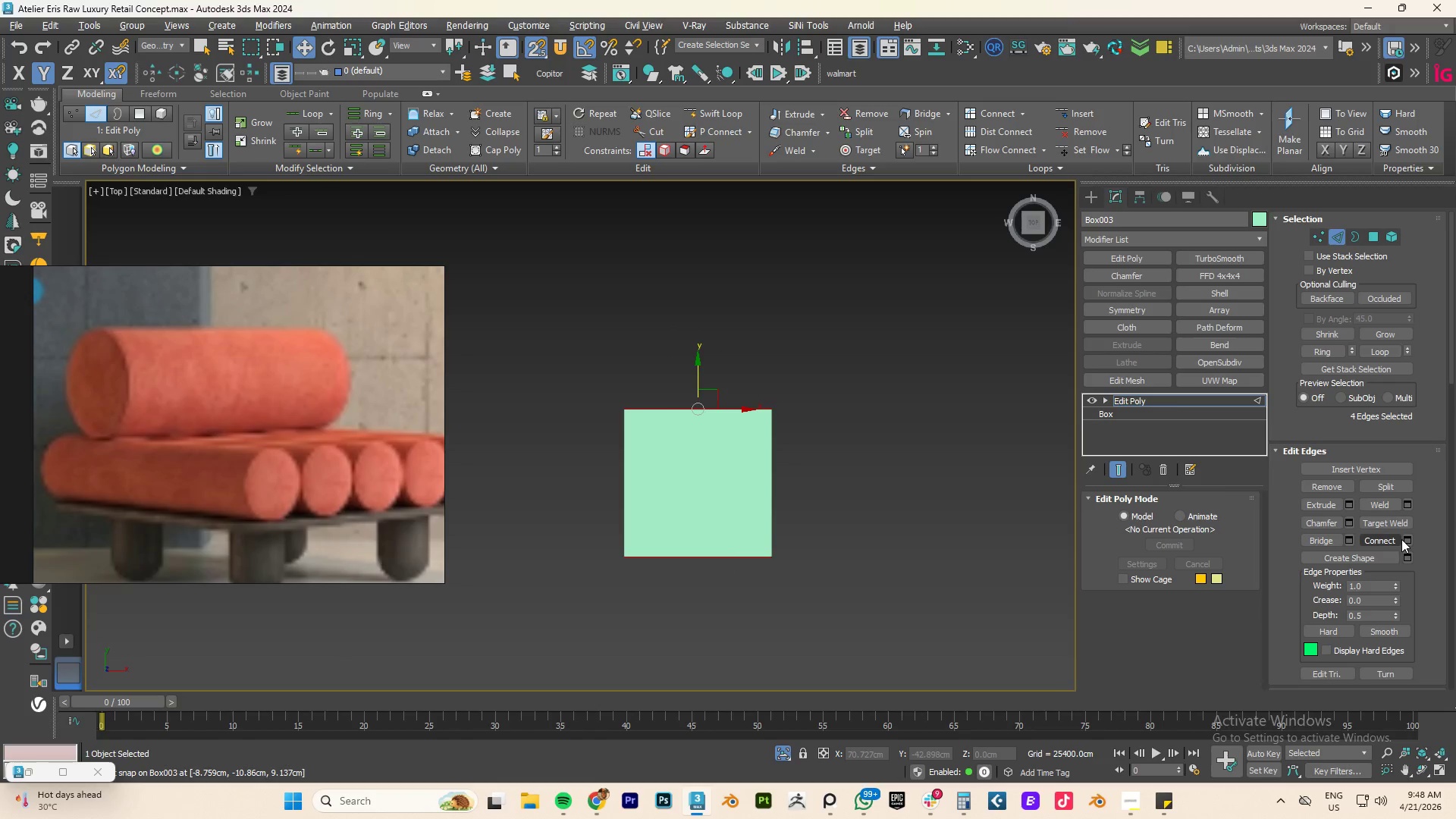 
left_click([1408, 539])
 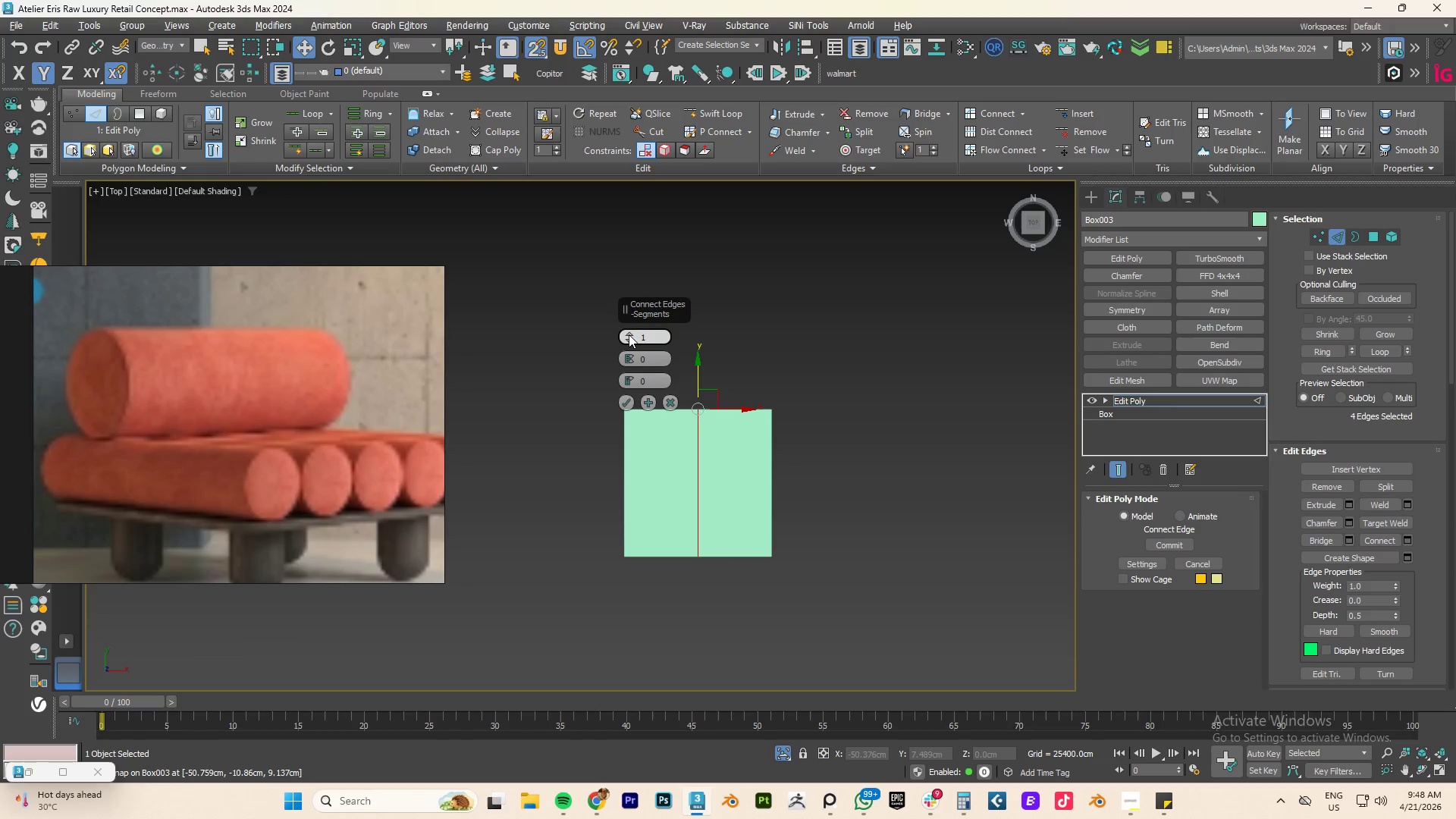 
left_click([629, 334])
 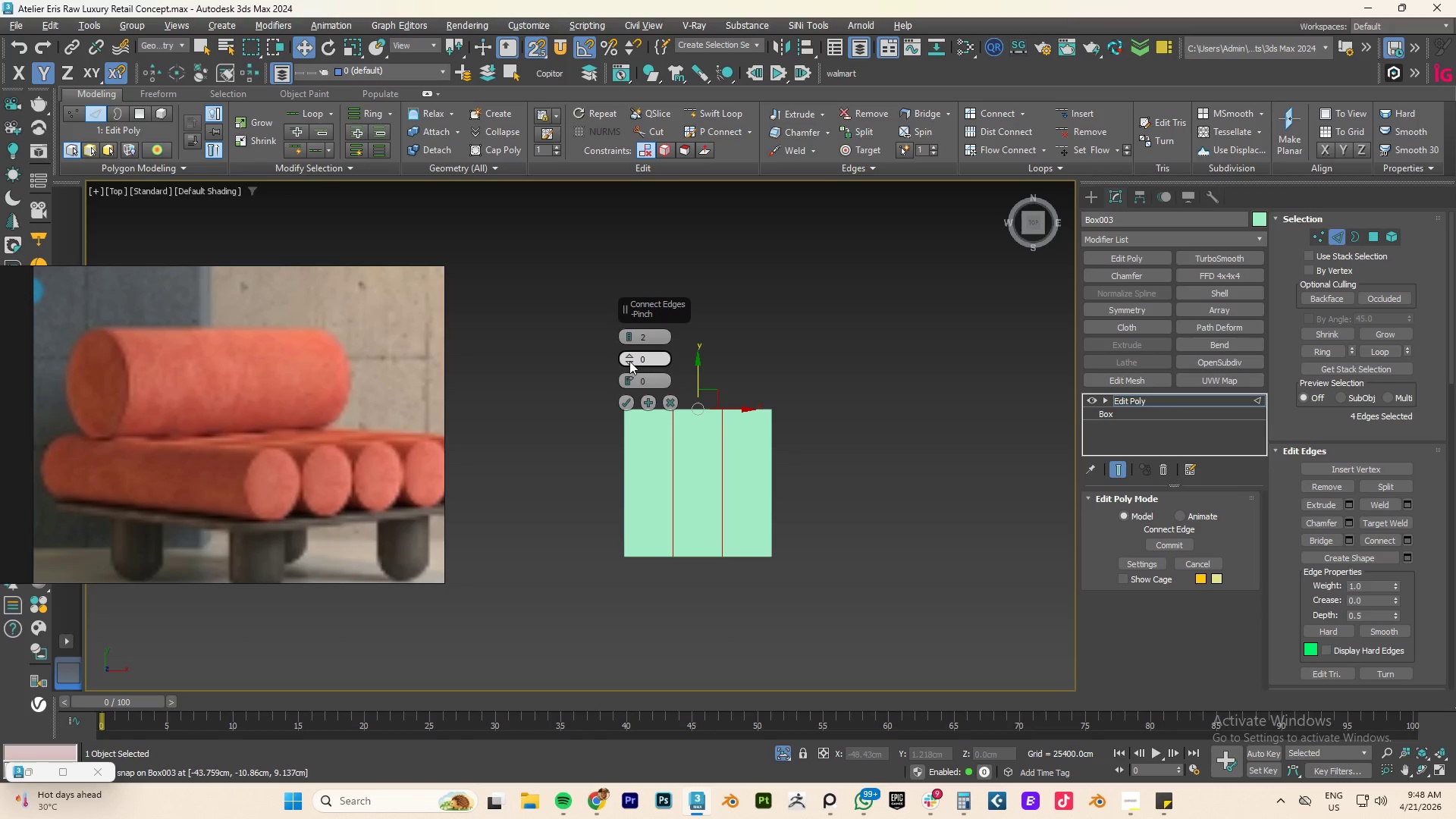 
left_click_drag(start_coordinate=[629, 359], to_coordinate=[642, 135])
 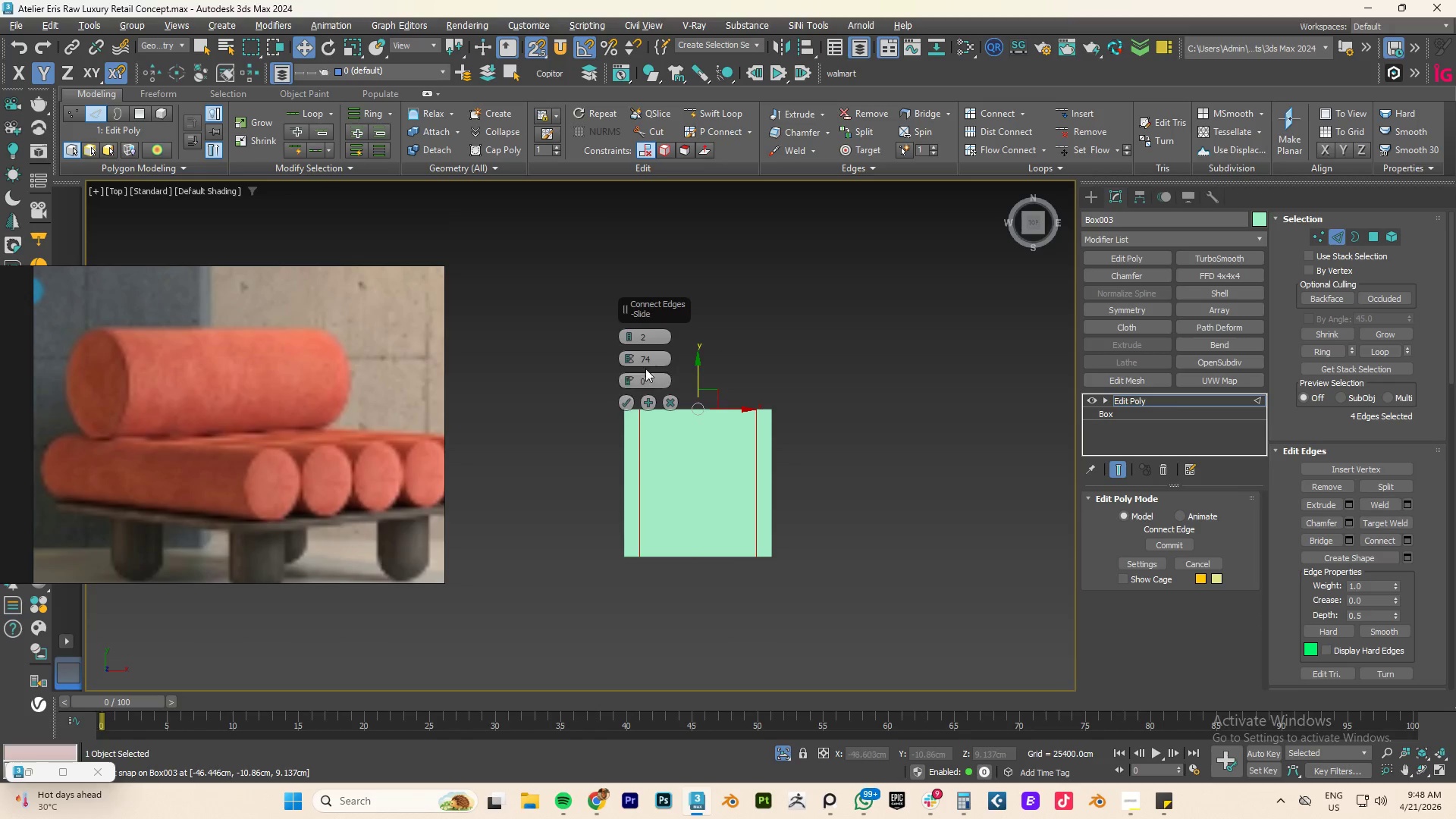 
left_click_drag(start_coordinate=[653, 359], to_coordinate=[616, 358])
 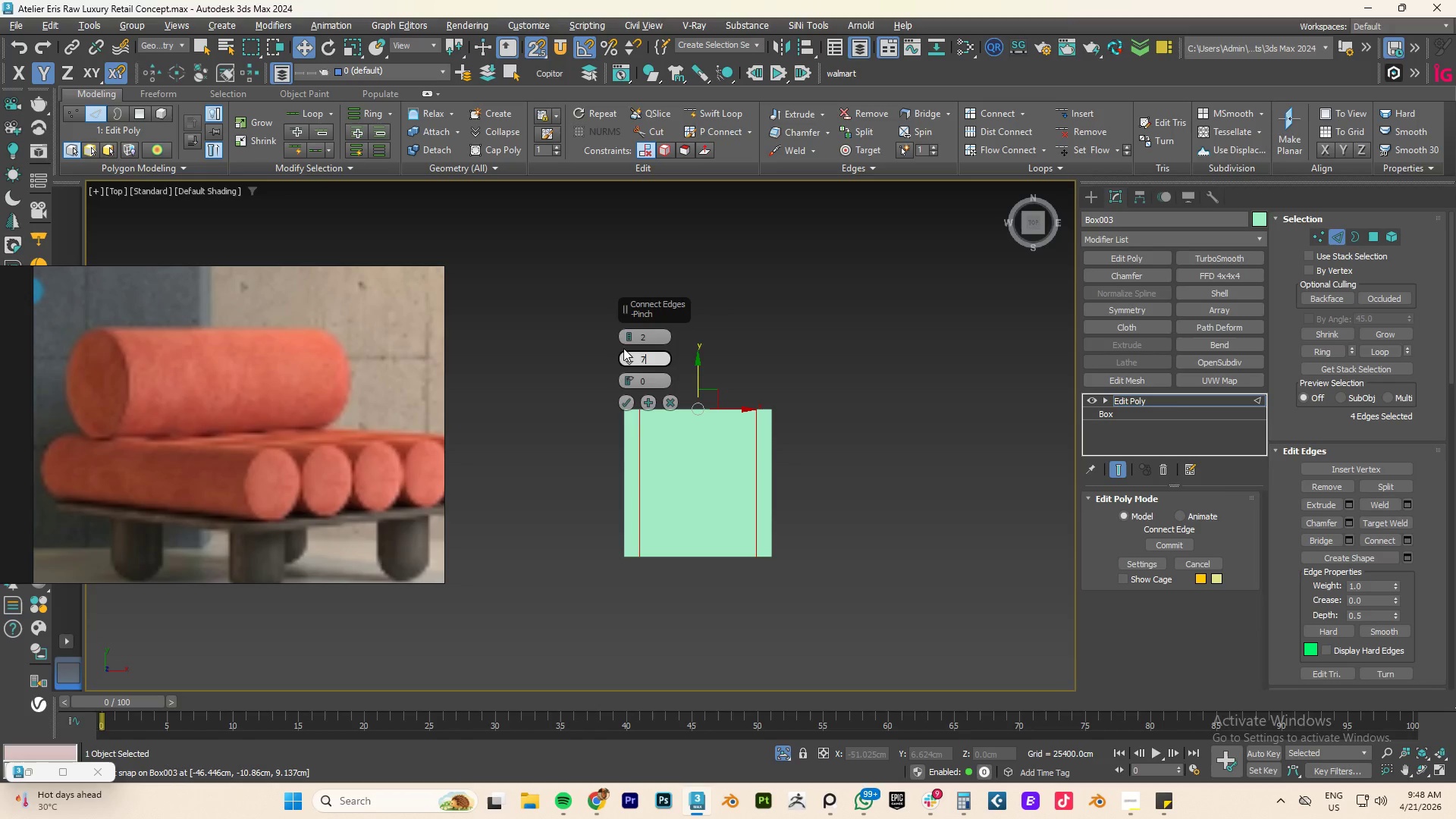 
key(Numpad7)
 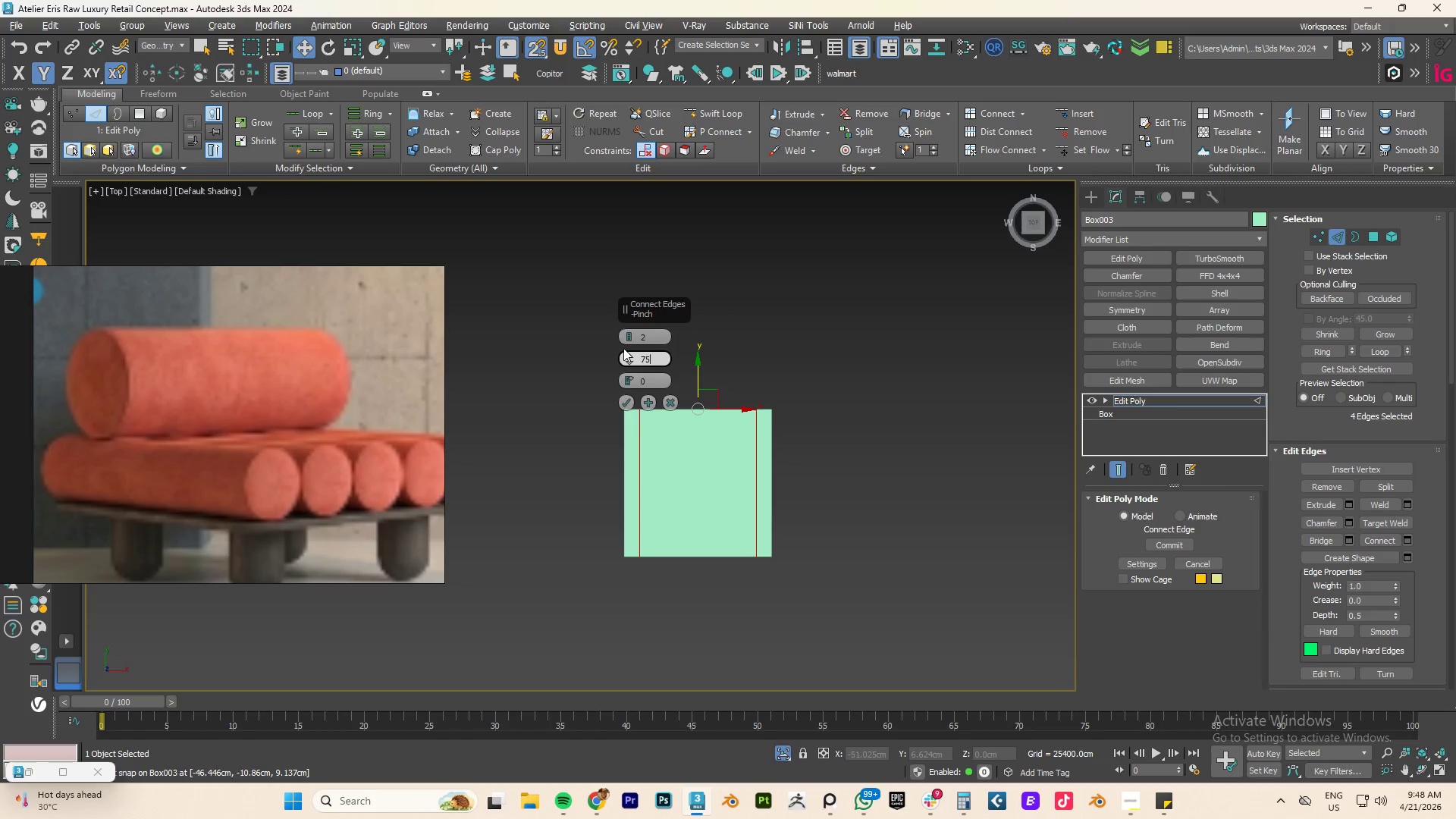 
key(Numpad5)
 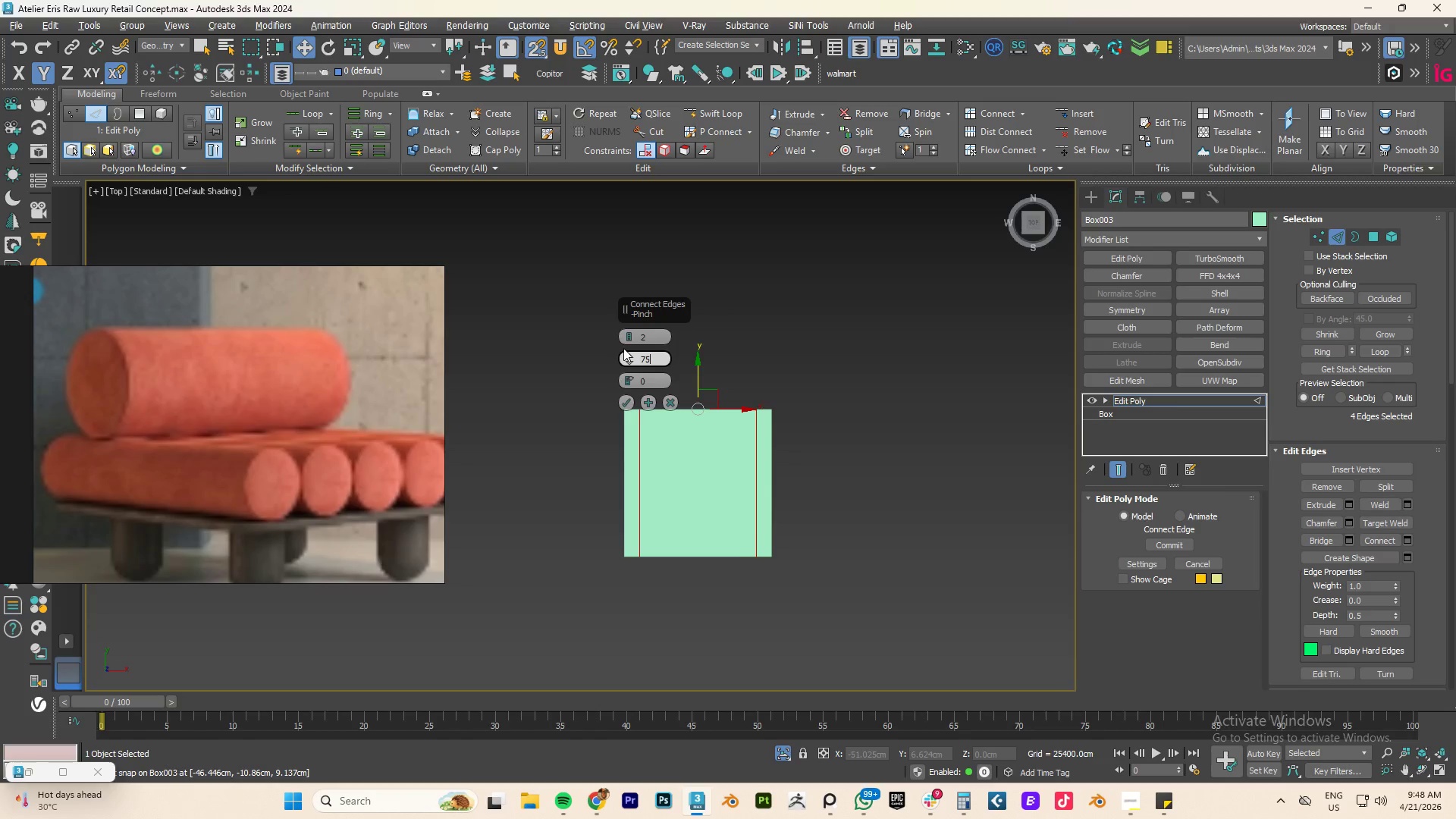 
key(NumpadEnter)
 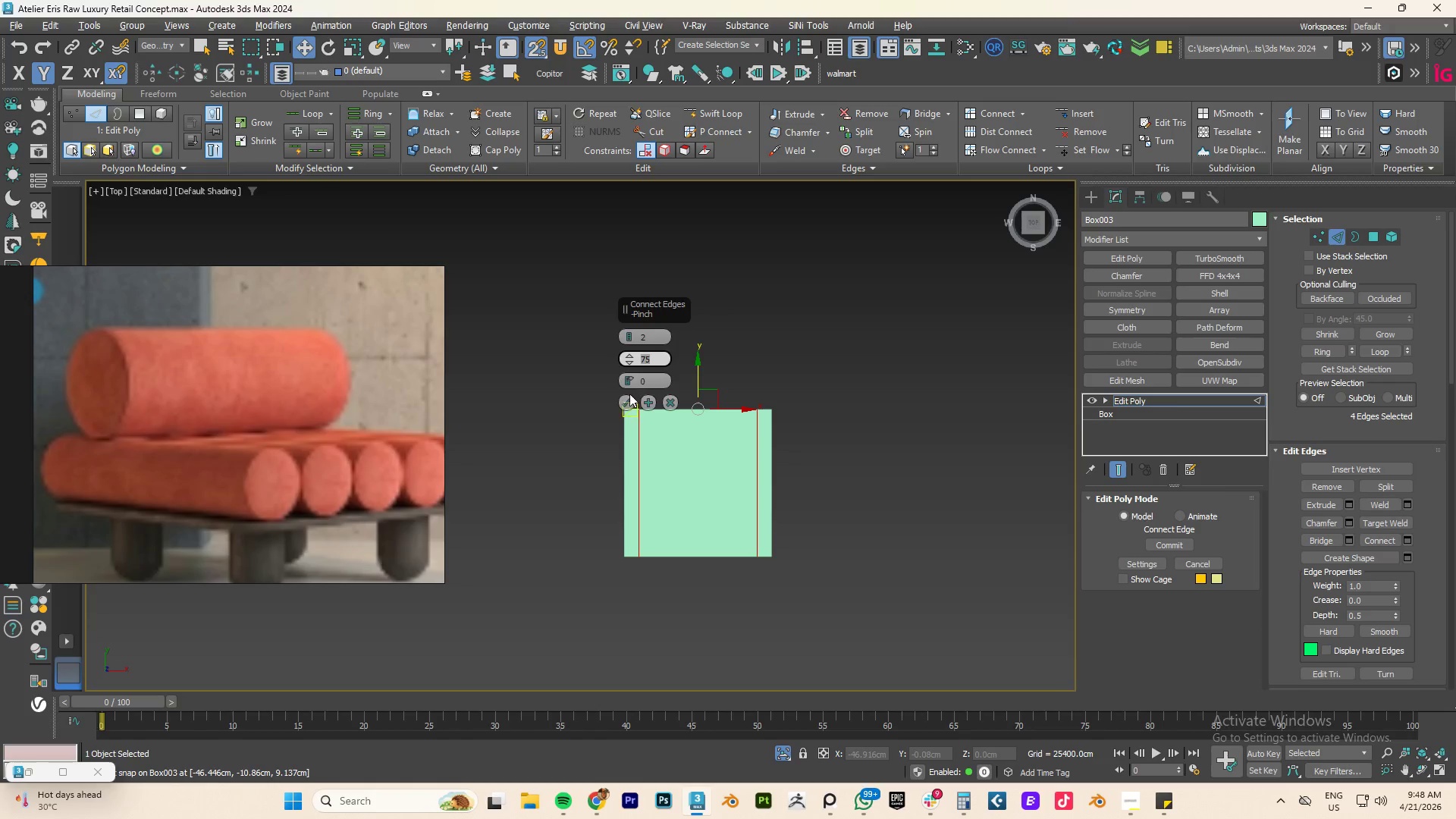 
left_click([626, 401])
 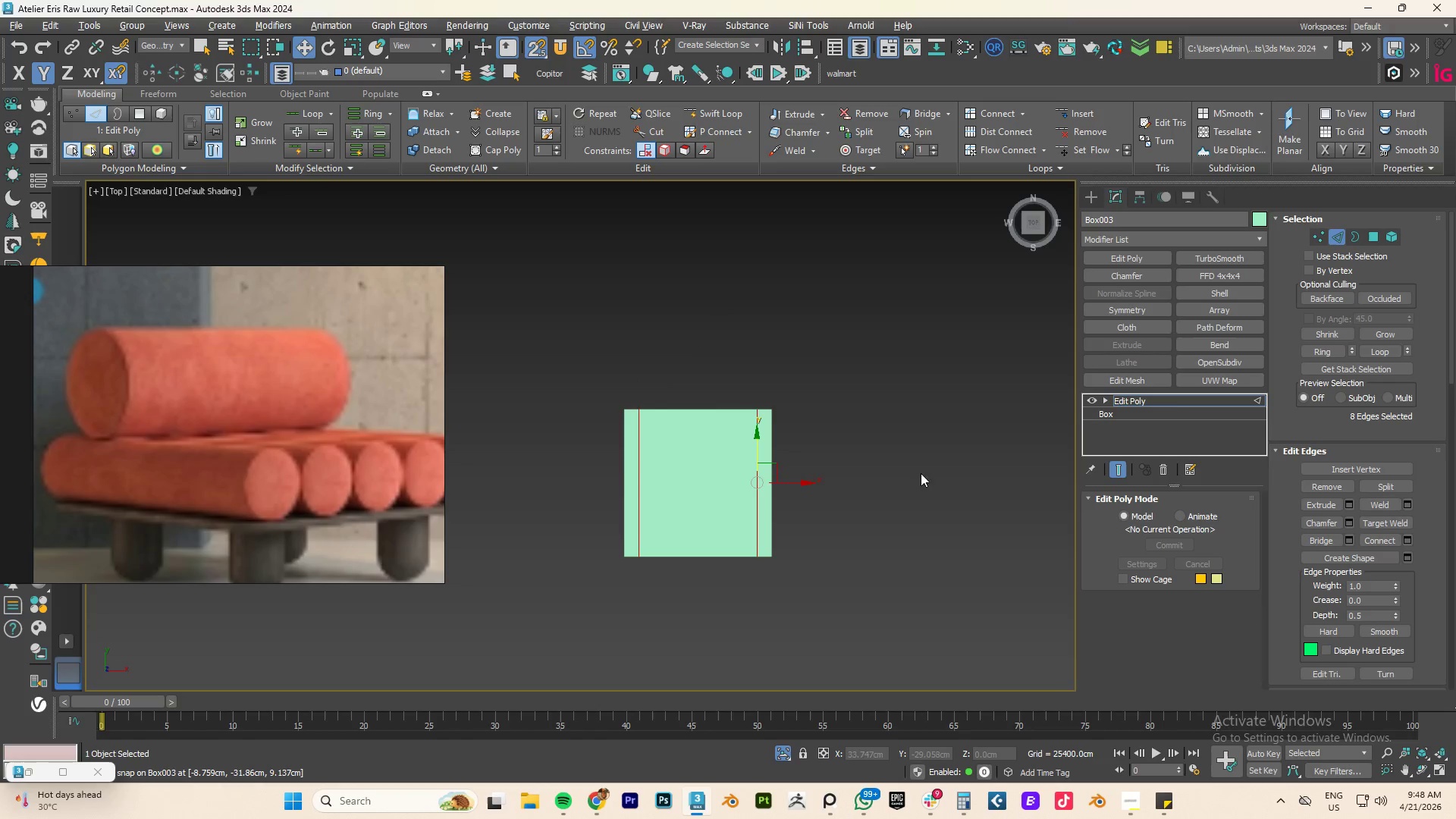 
left_click_drag(start_coordinate=[916, 473], to_coordinate=[364, 498])
 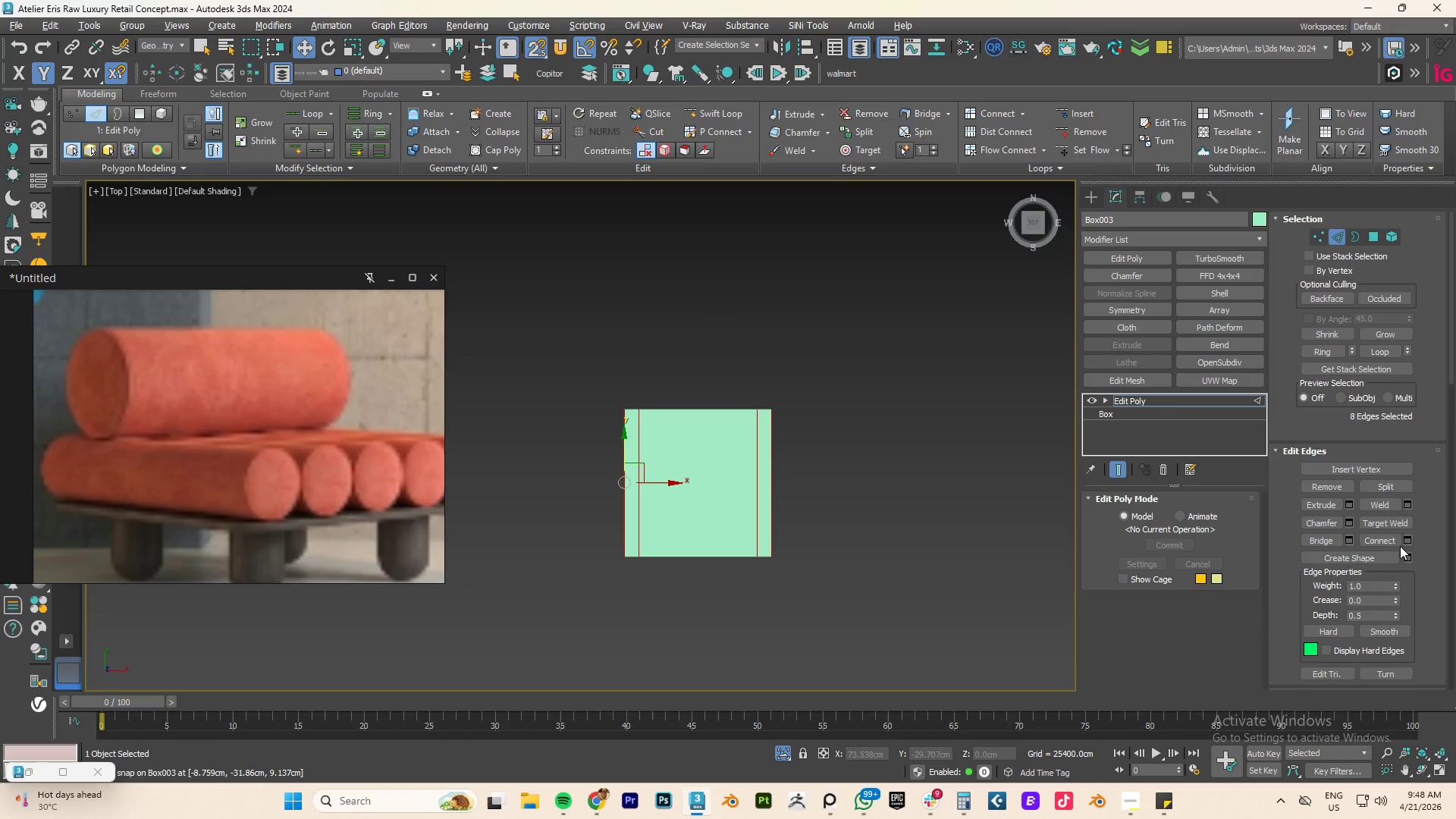 
left_click([1405, 541])
 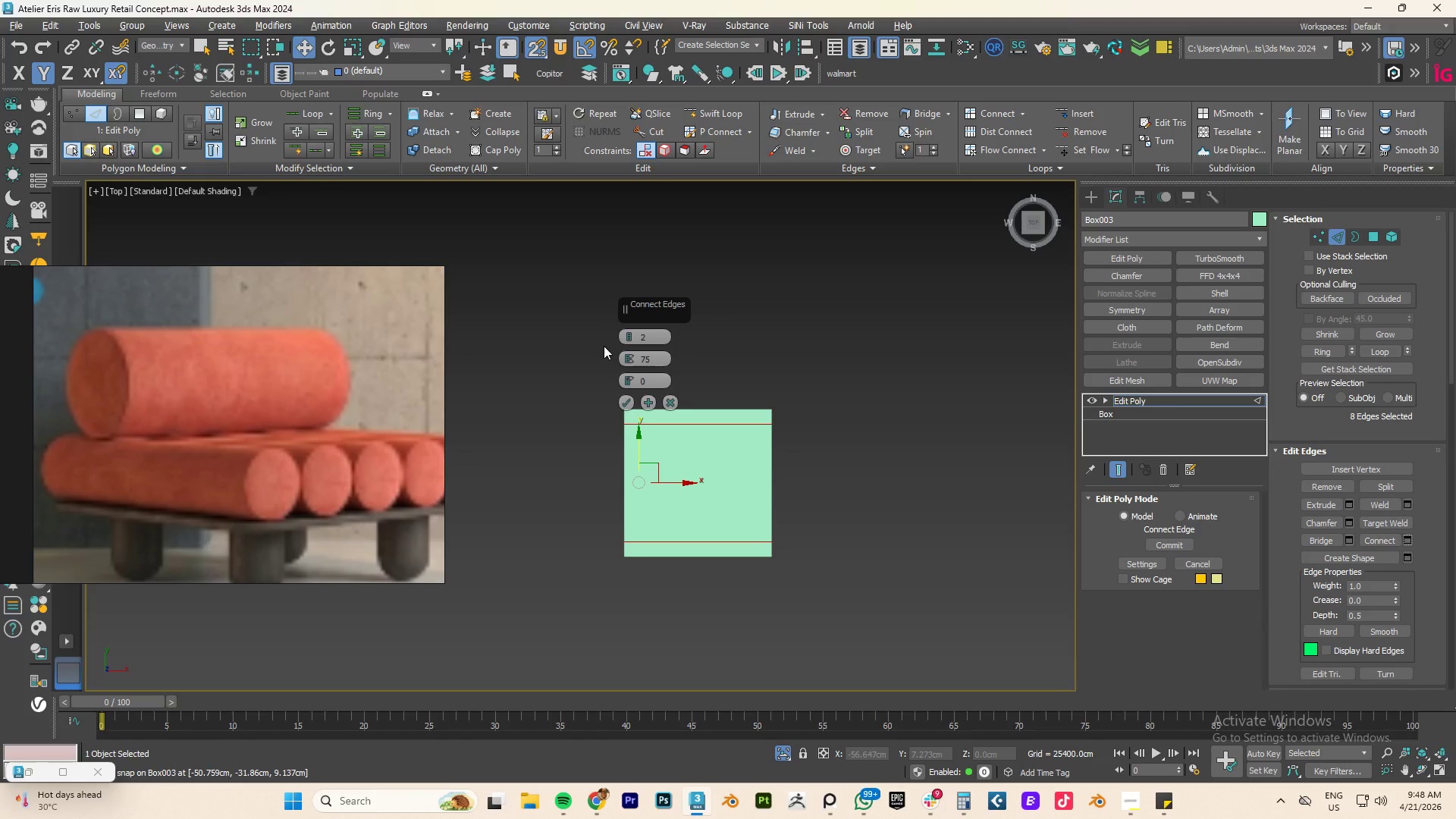 
key(F4)
 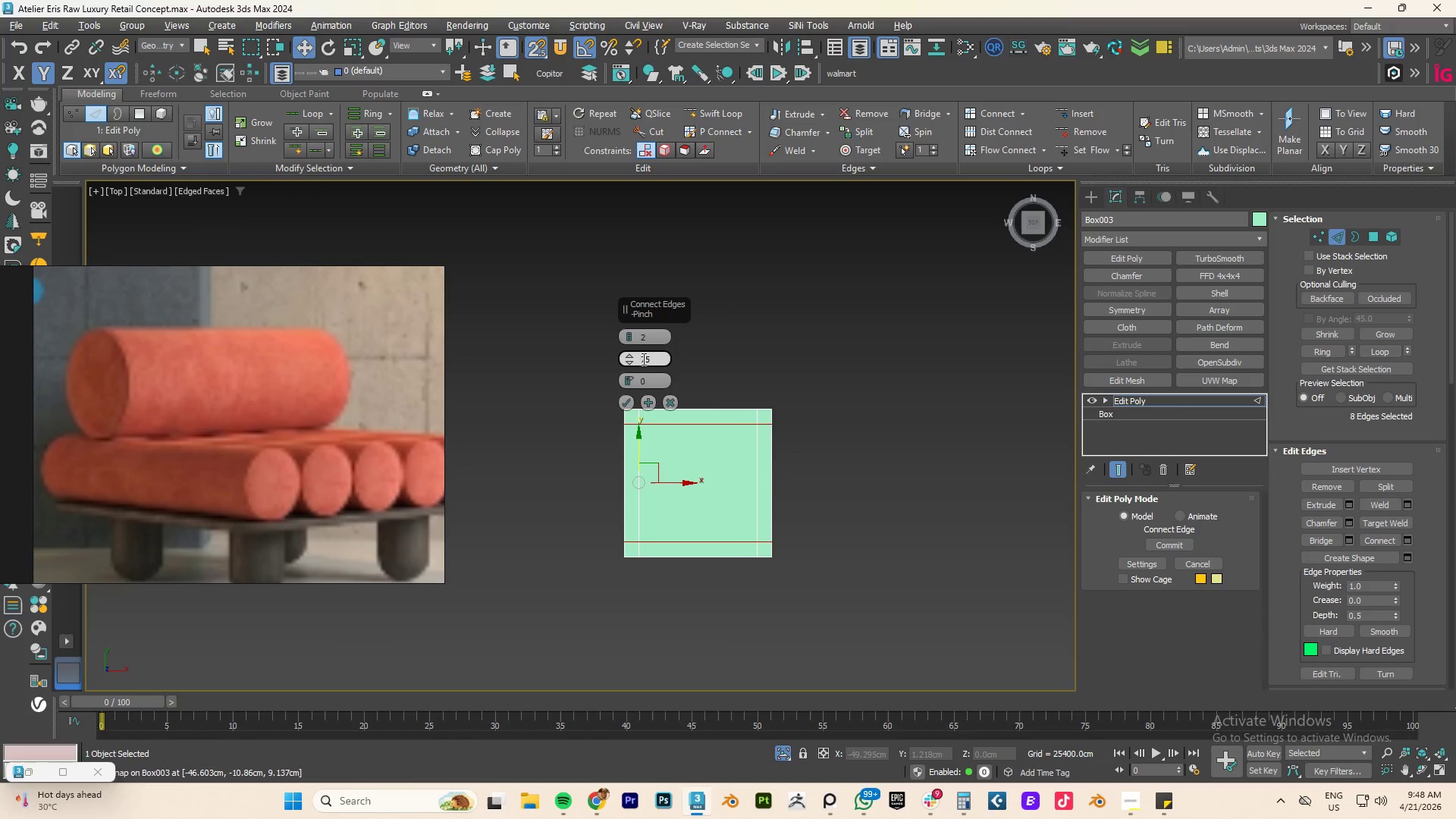 
left_click([631, 403])
 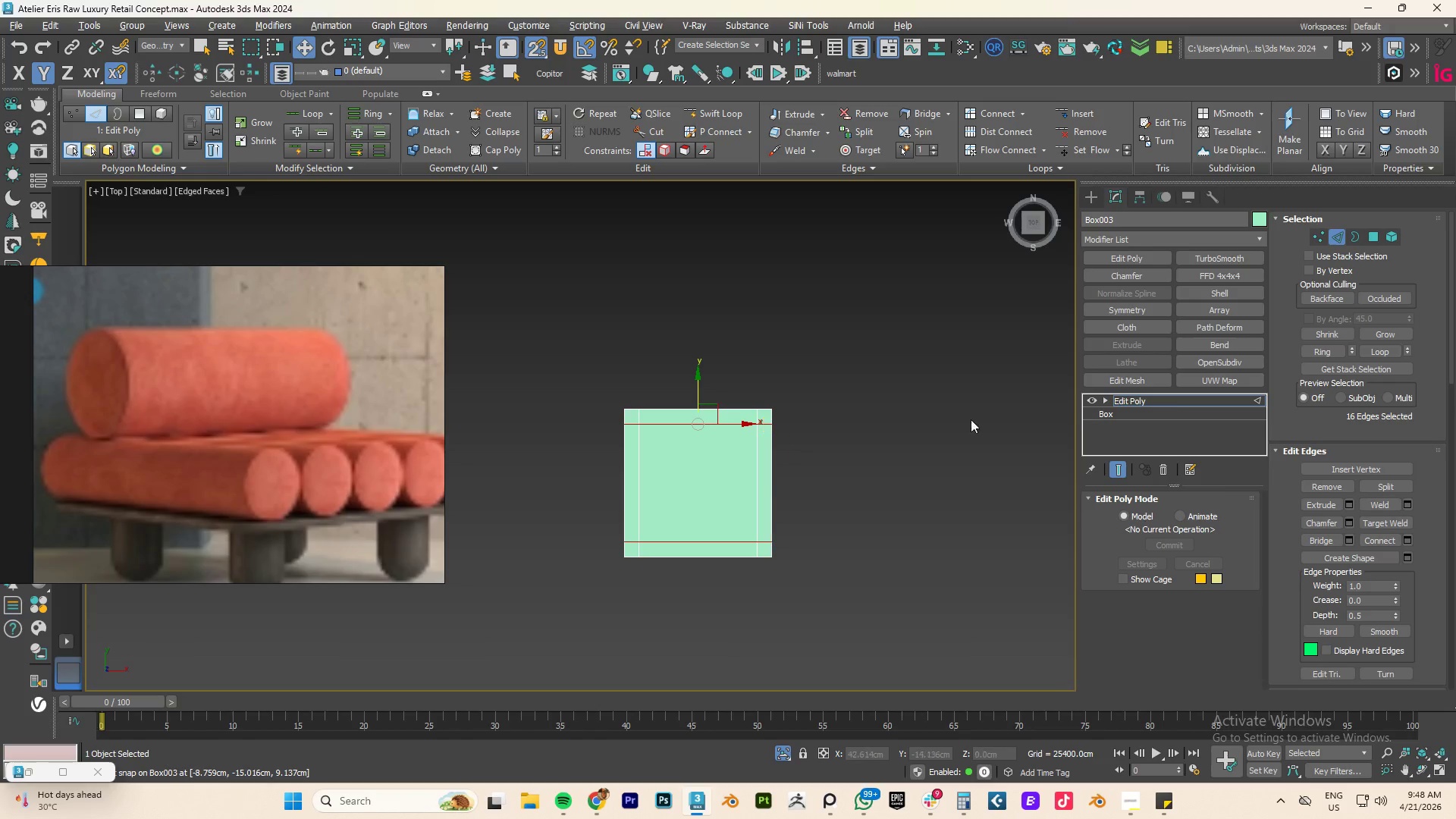 
left_click([959, 441])
 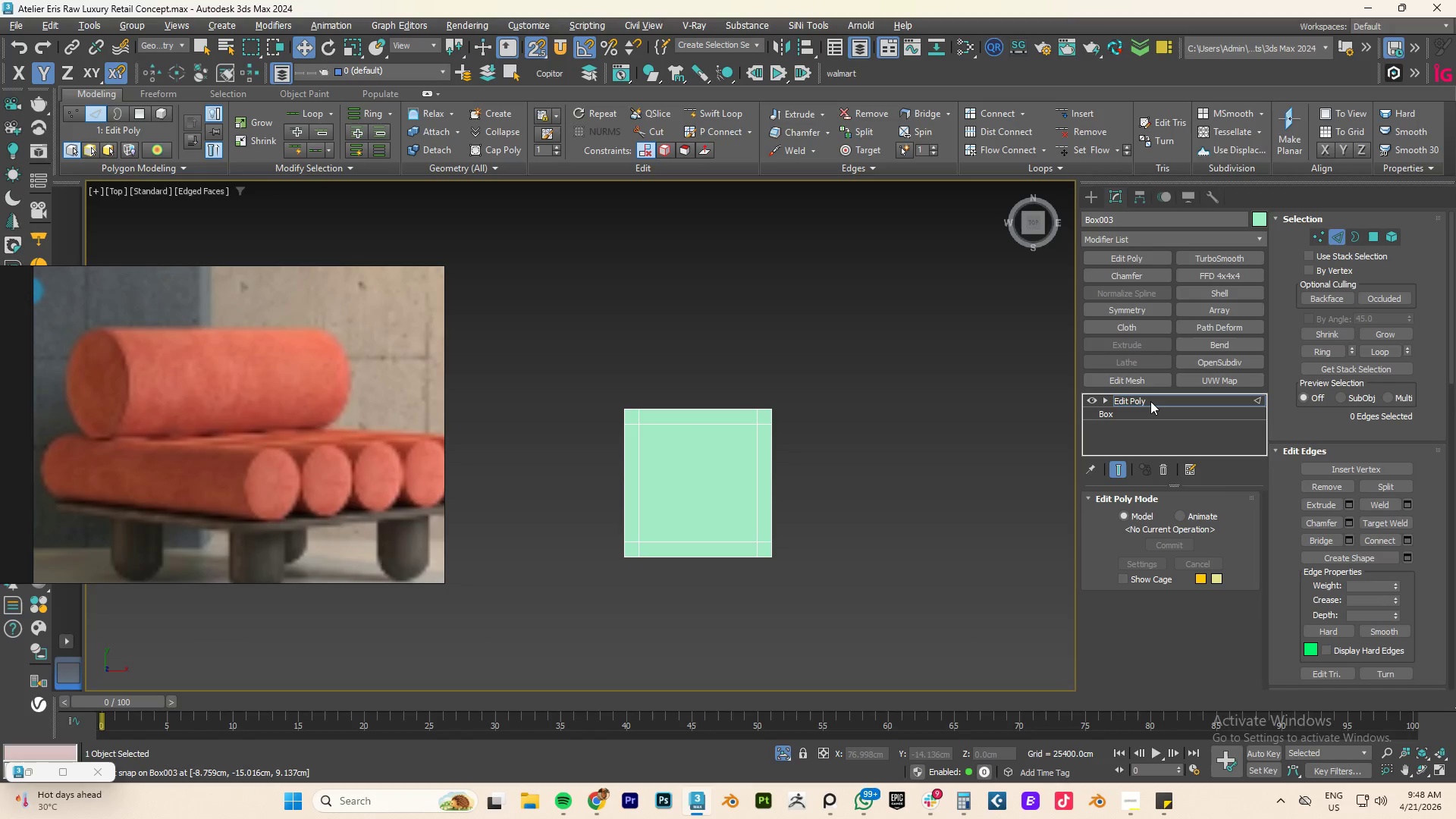 
left_click([1150, 400])
 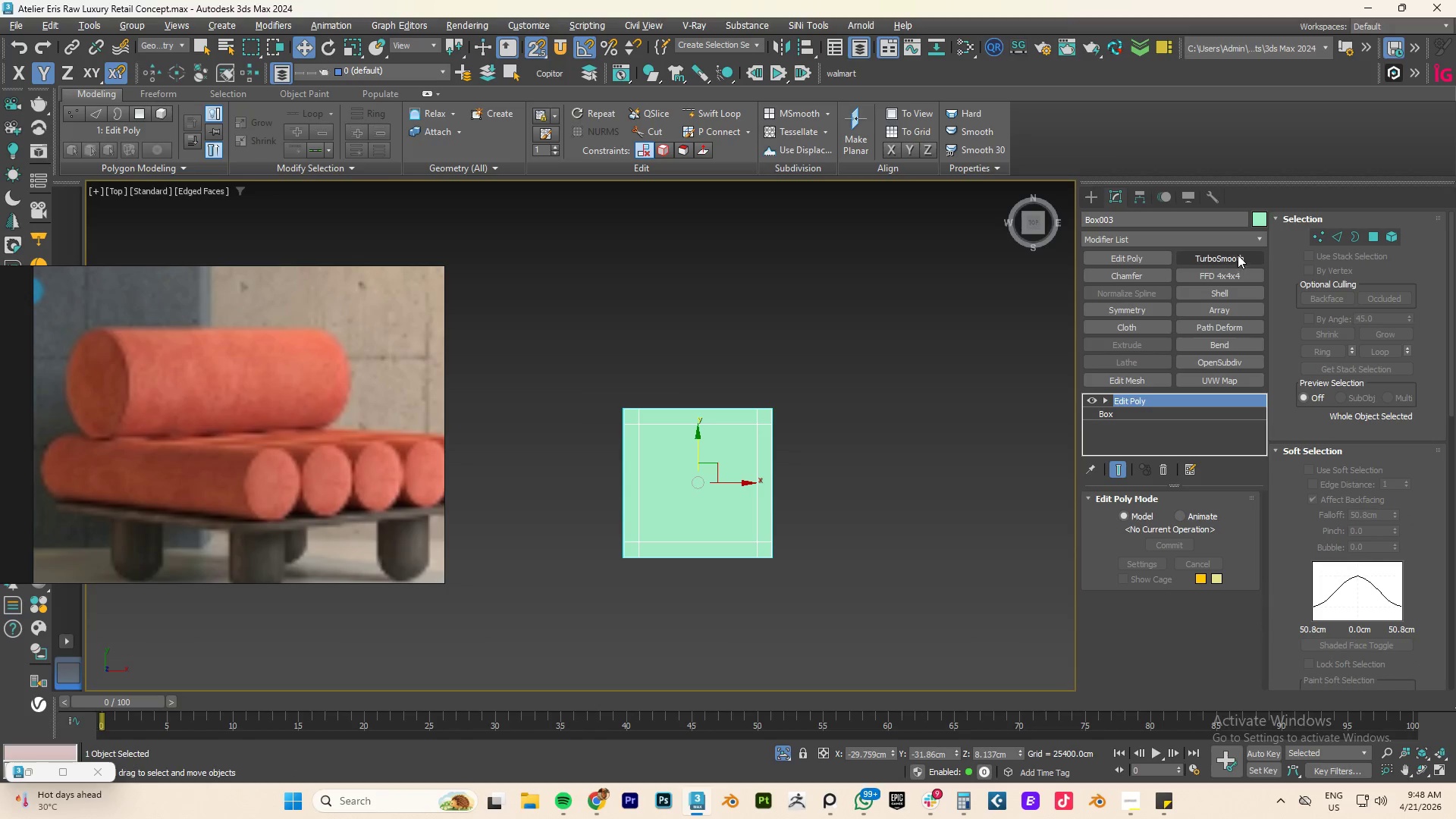 
left_click([1235, 255])
 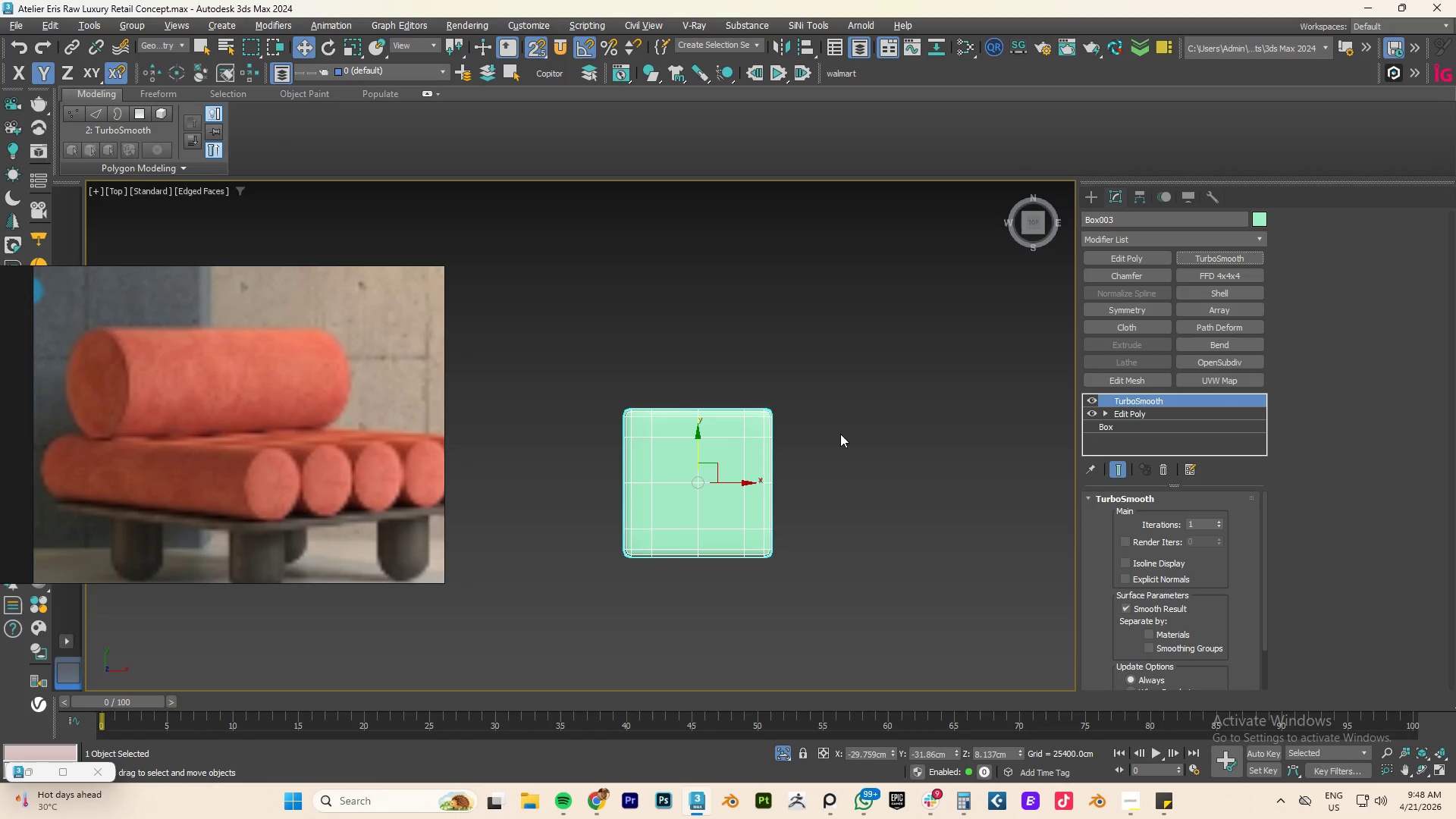 
hold_key(key=AltLeft, duration=1.08)
 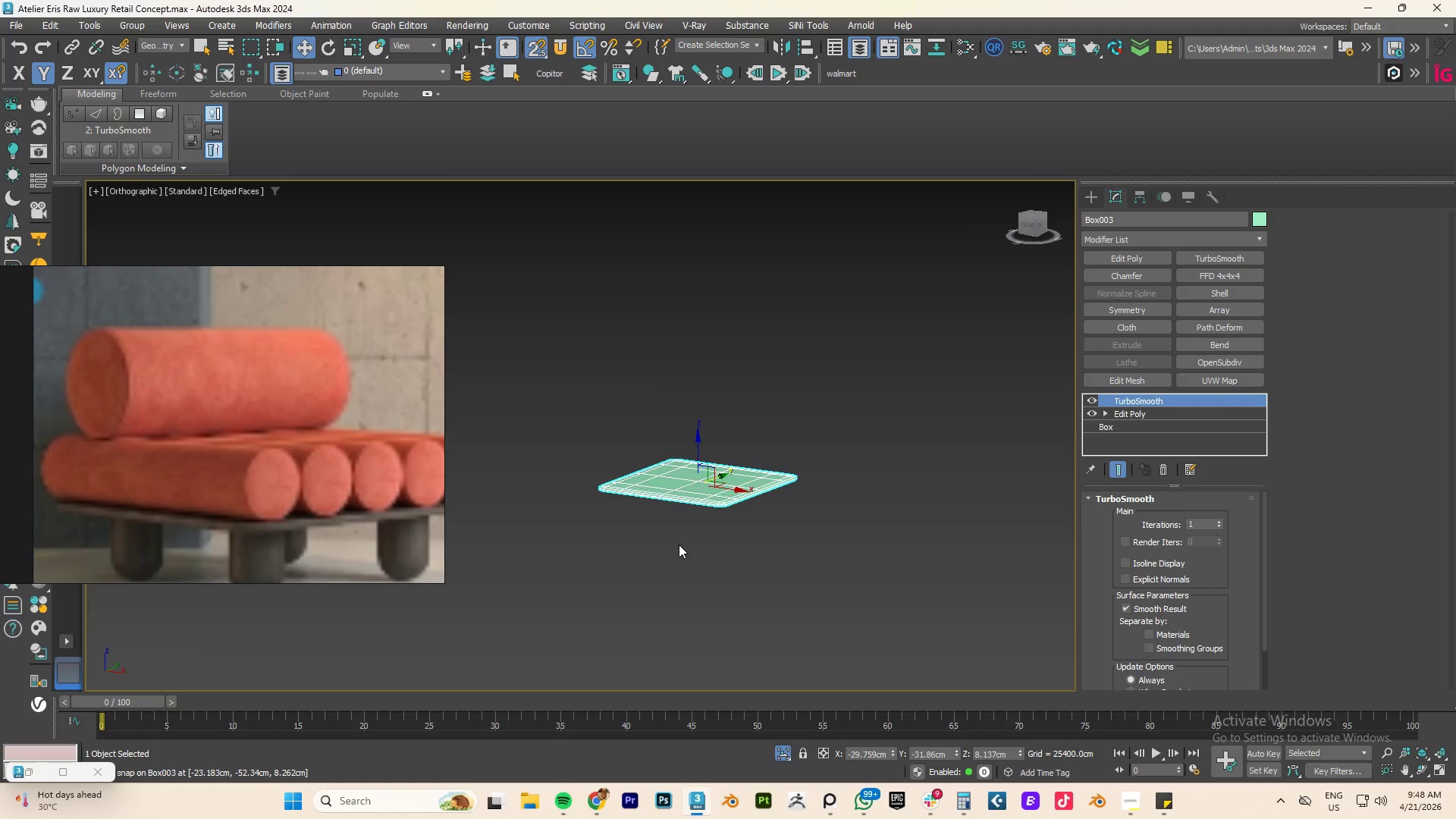 
scroll: coordinate [771, 408], scroll_direction: up, amount: 5.0
 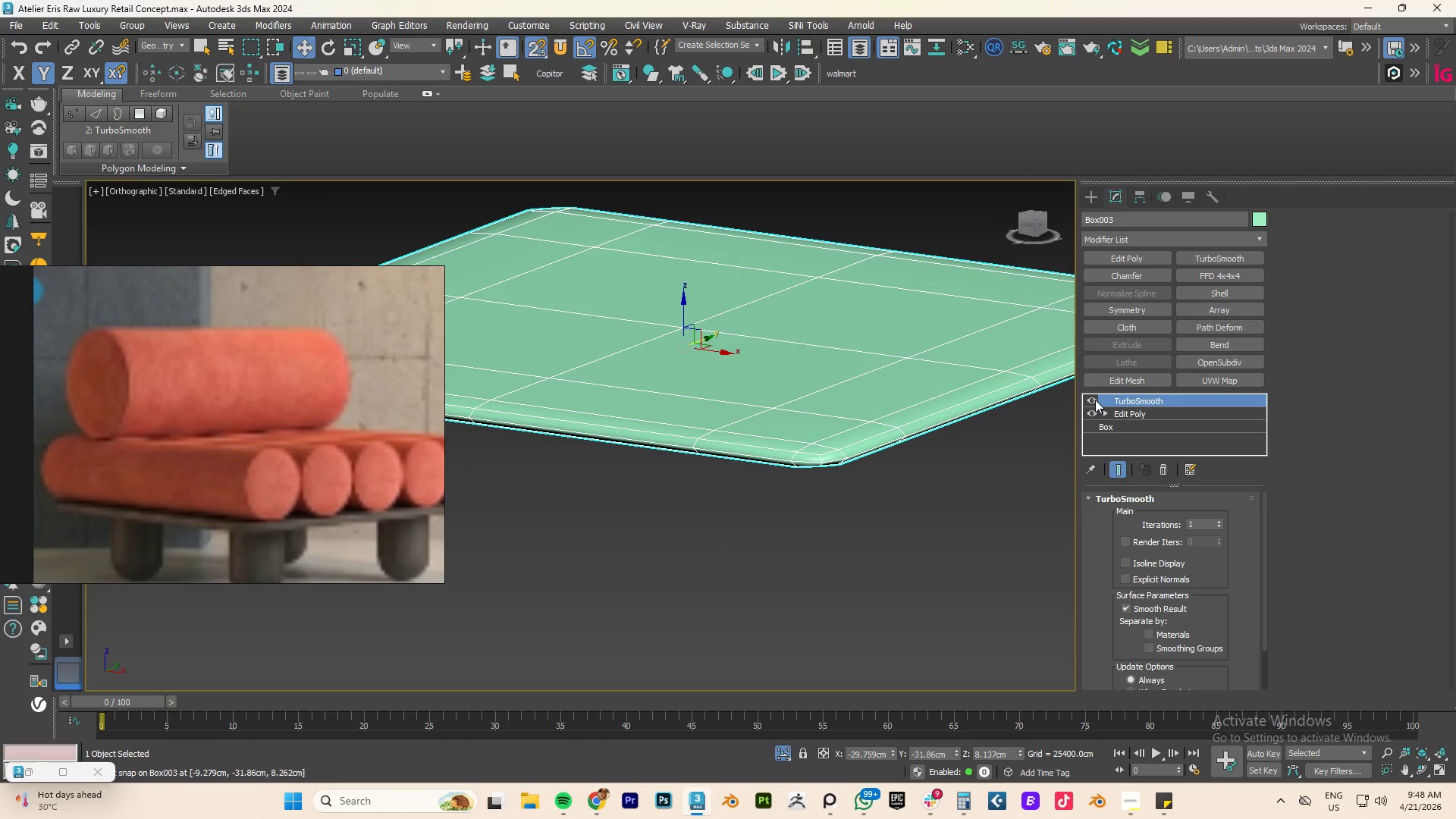 
left_click([1095, 400])
 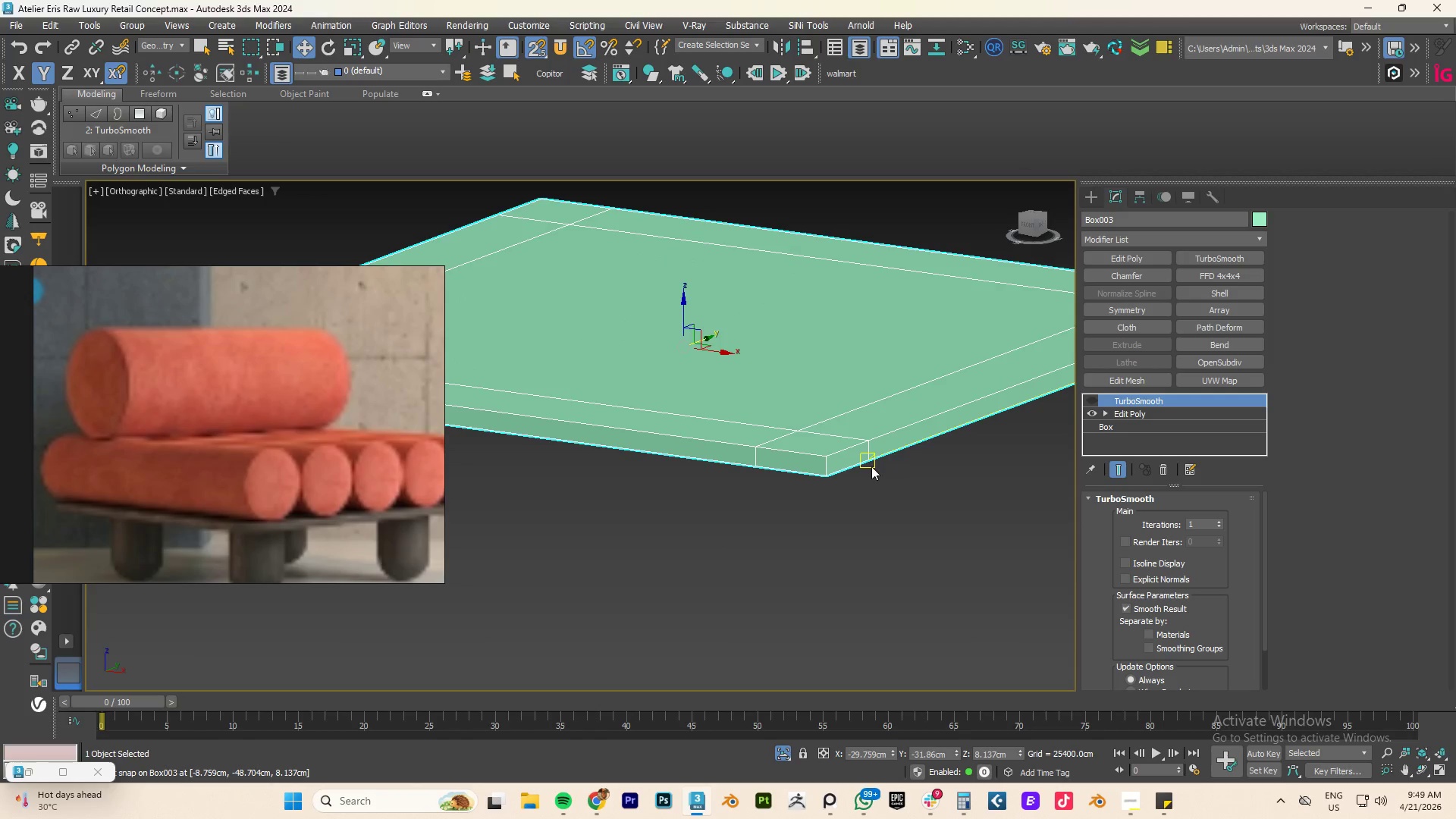 
key(Alt+1)
 